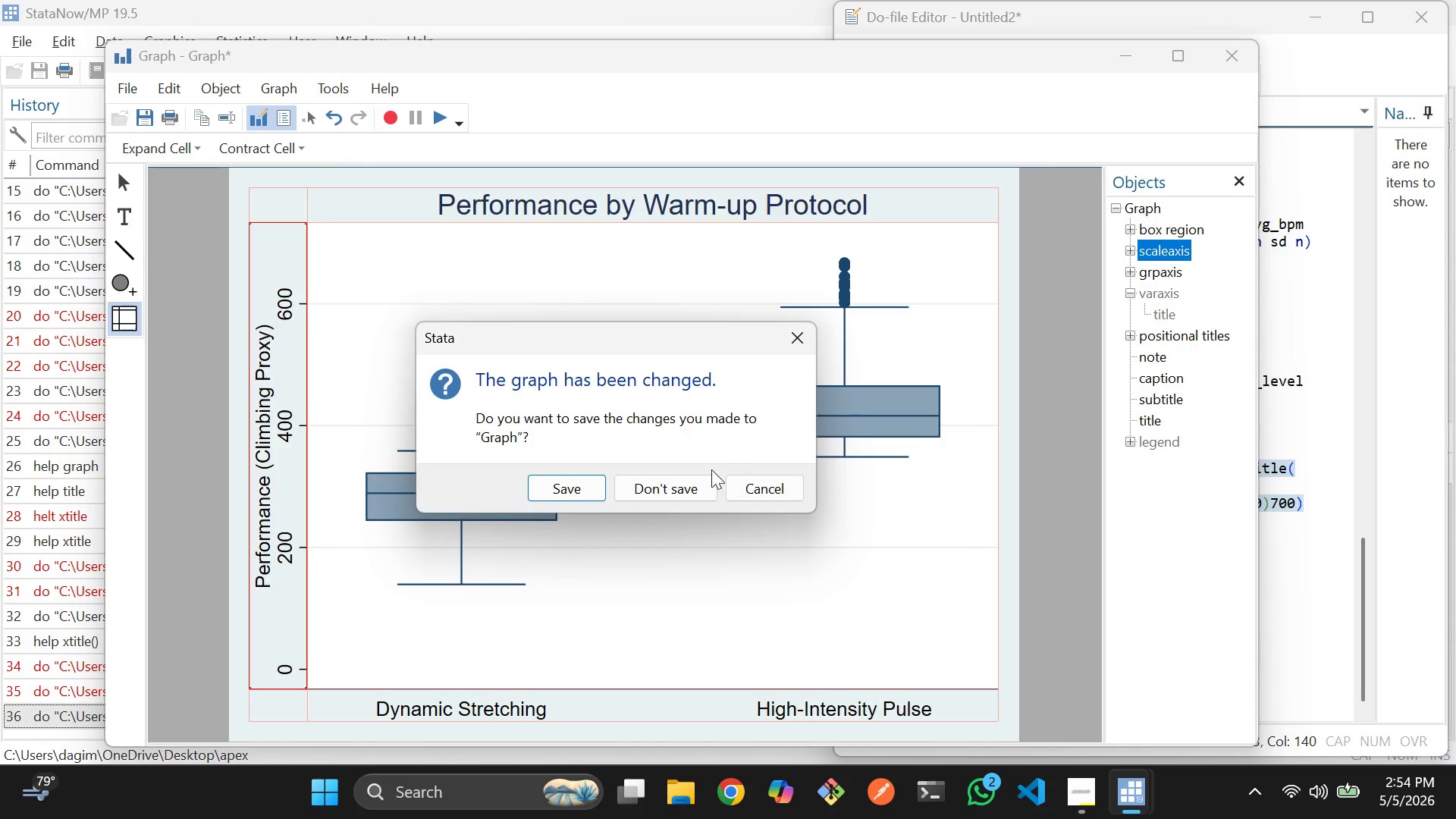 
left_click([686, 483])
 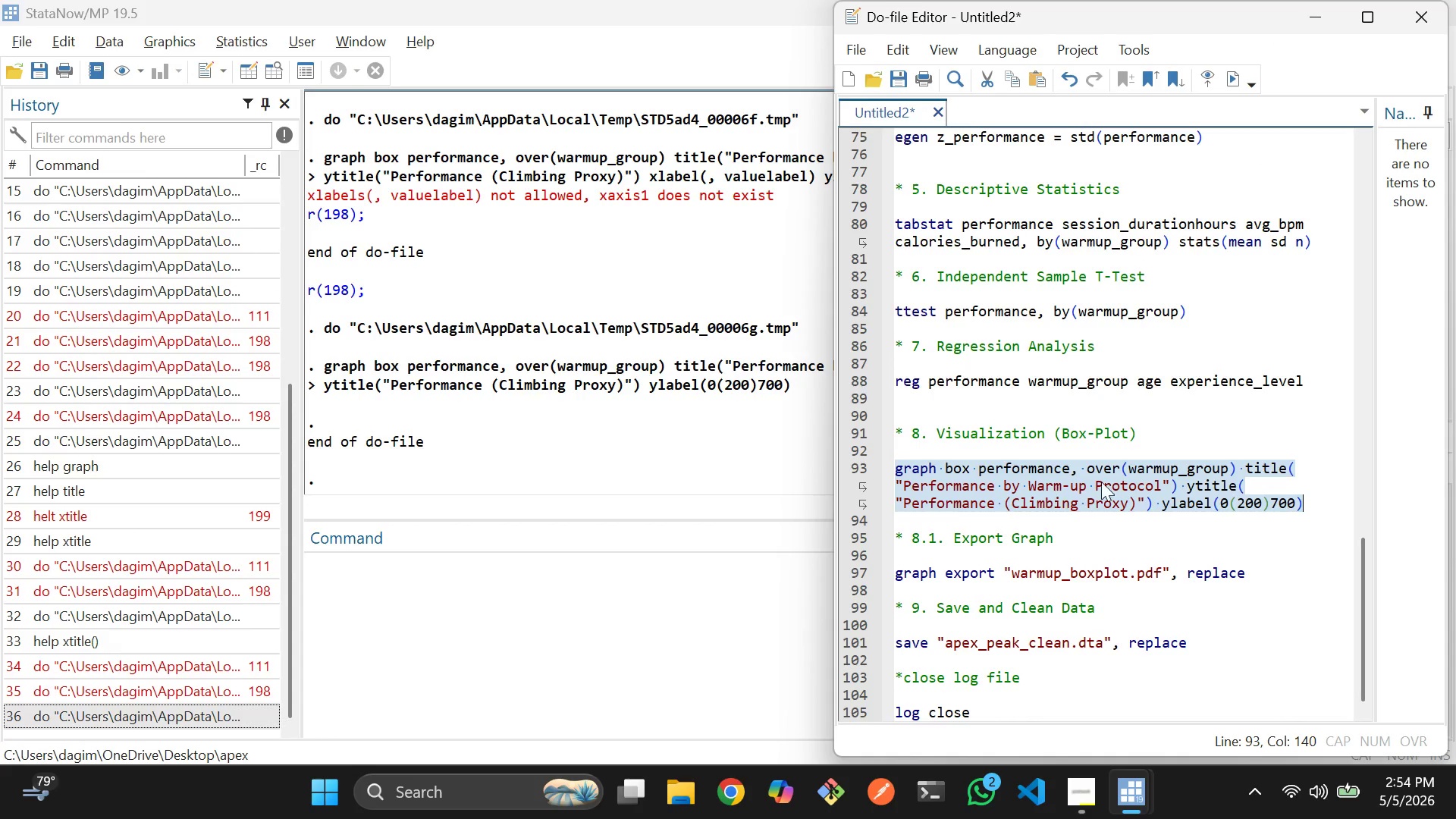 
left_click([1128, 476])
 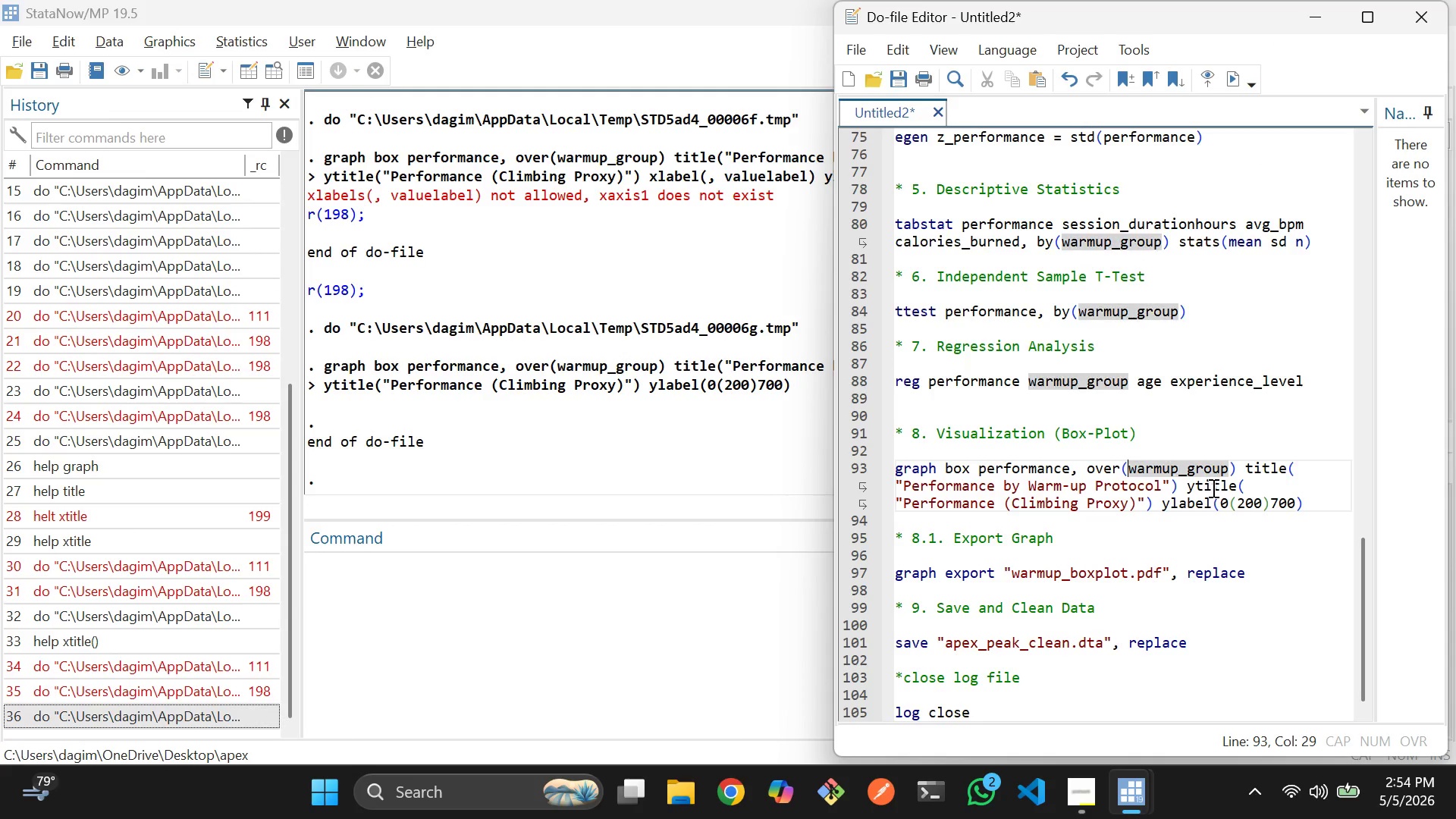 
left_click([1212, 488])
 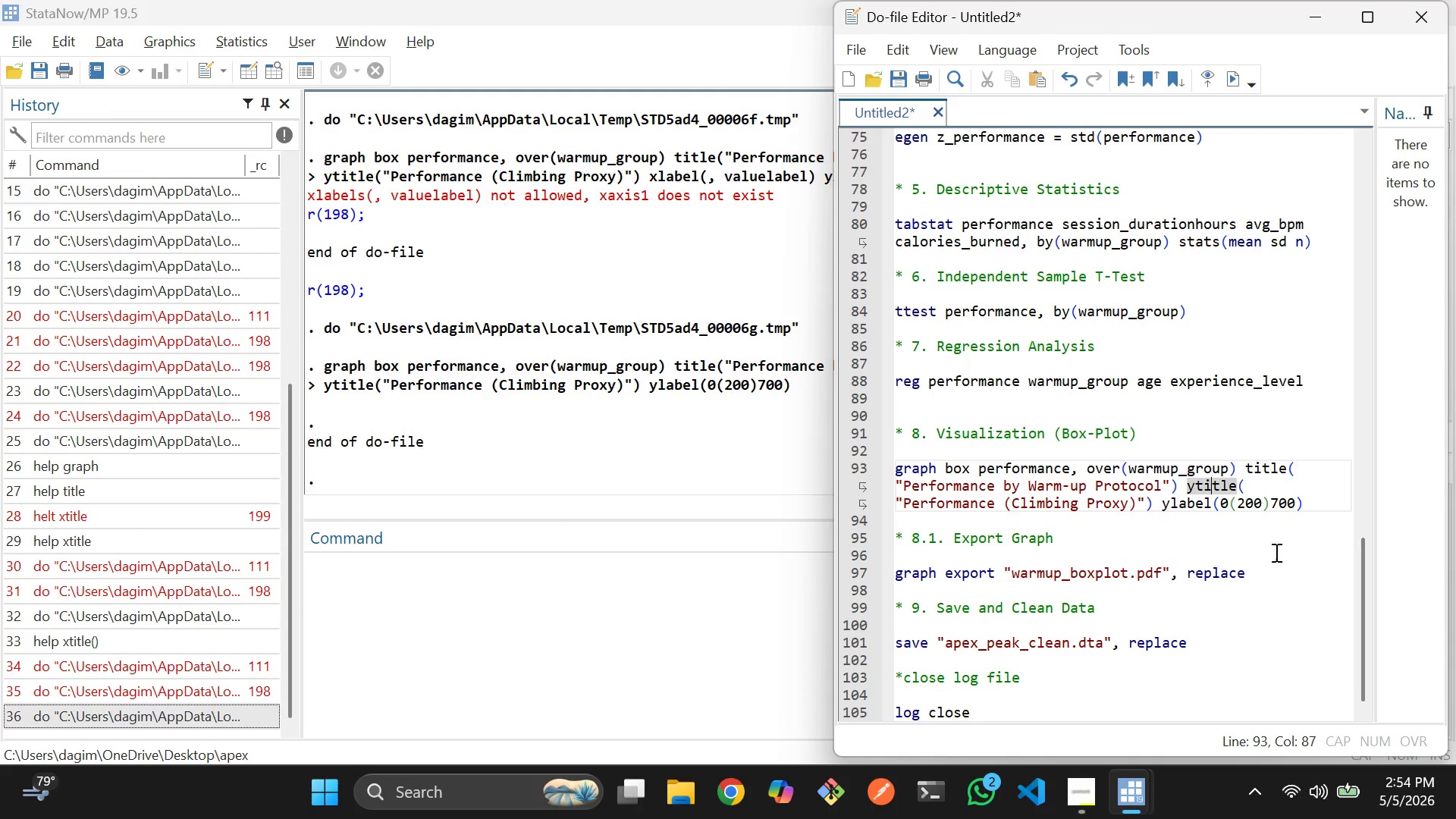 
left_click_drag(start_coordinate=[1304, 583], to_coordinate=[894, 578])
 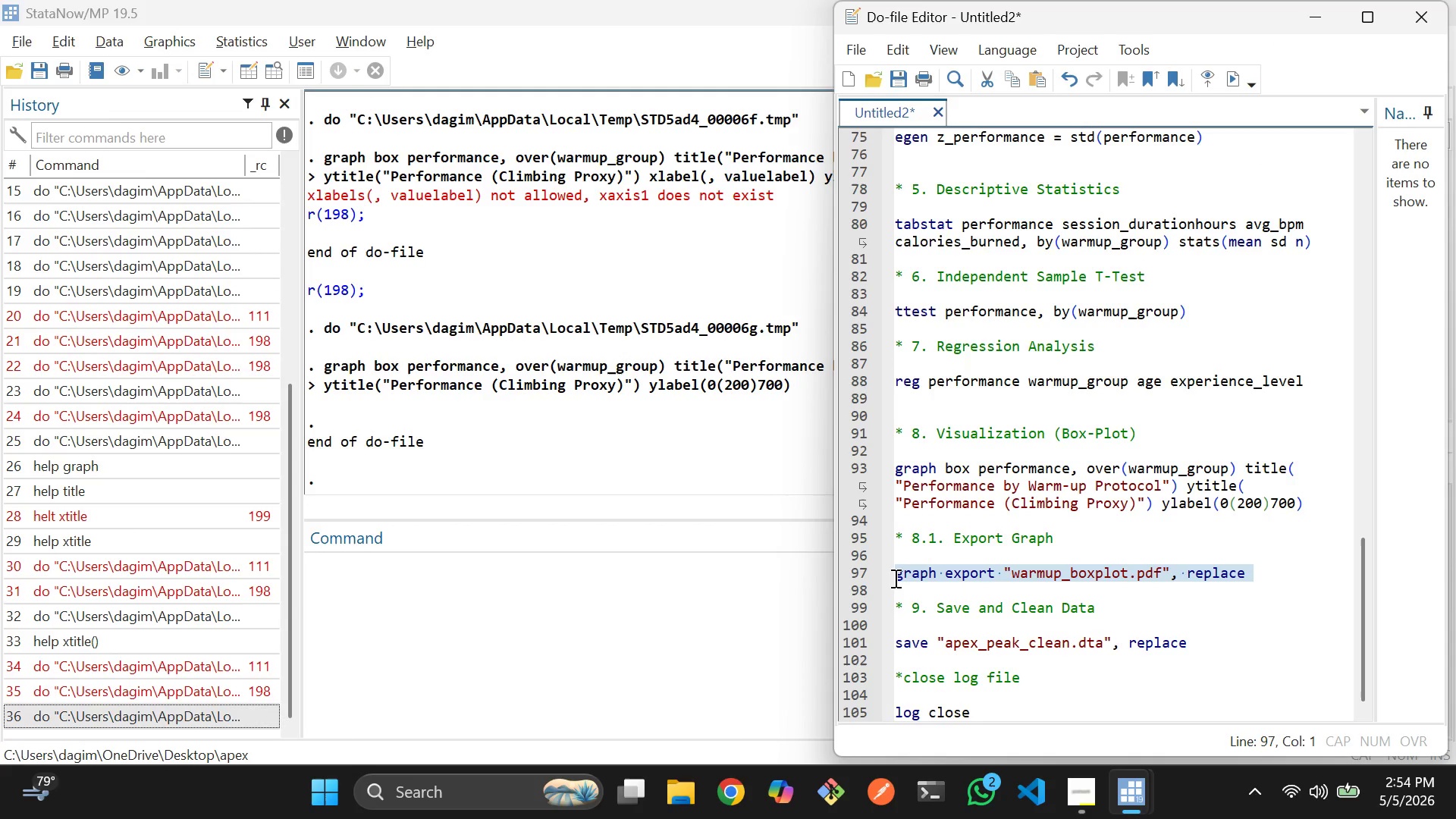 
key(Control+D)
 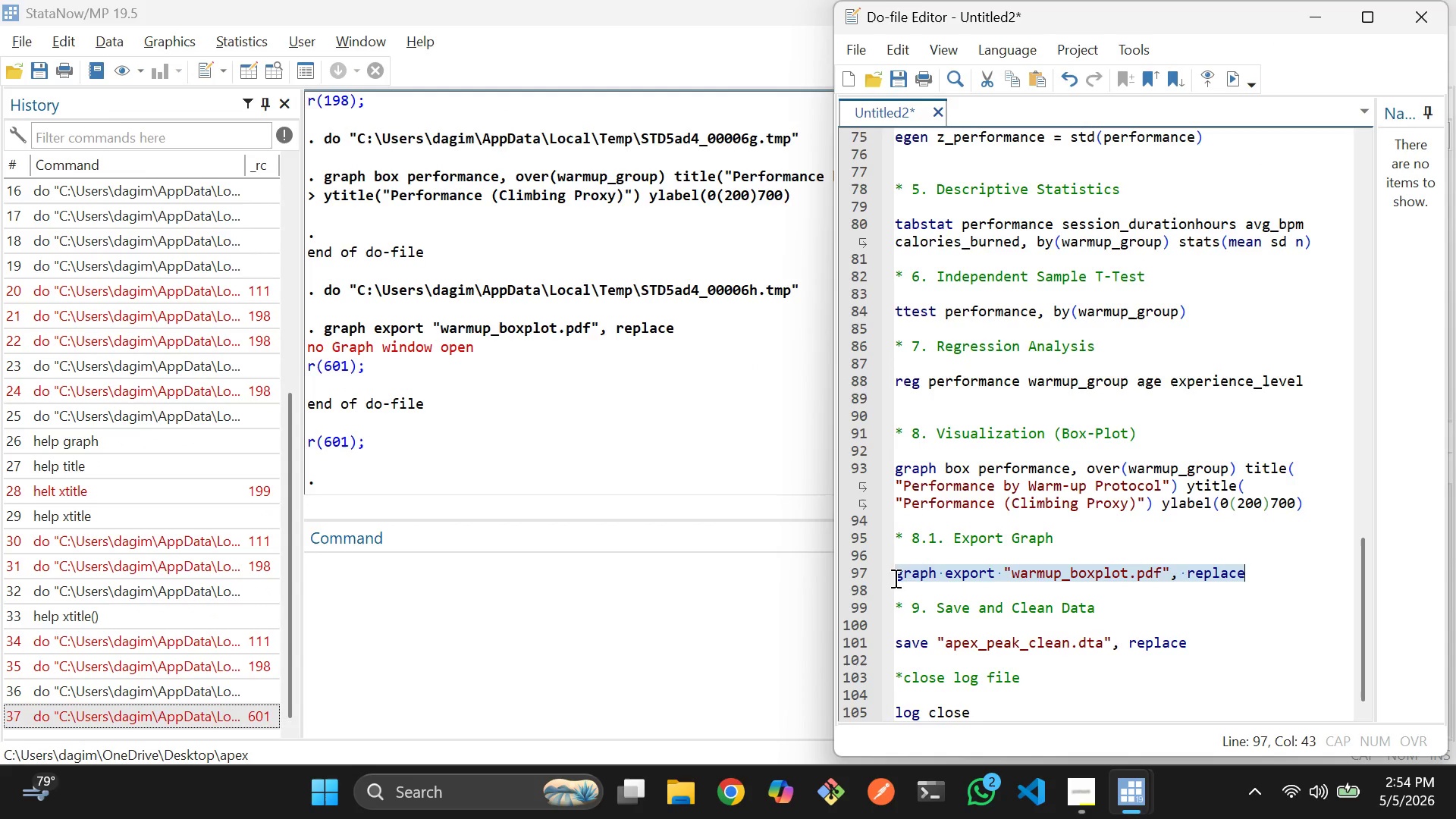 
left_click([1106, 535])
 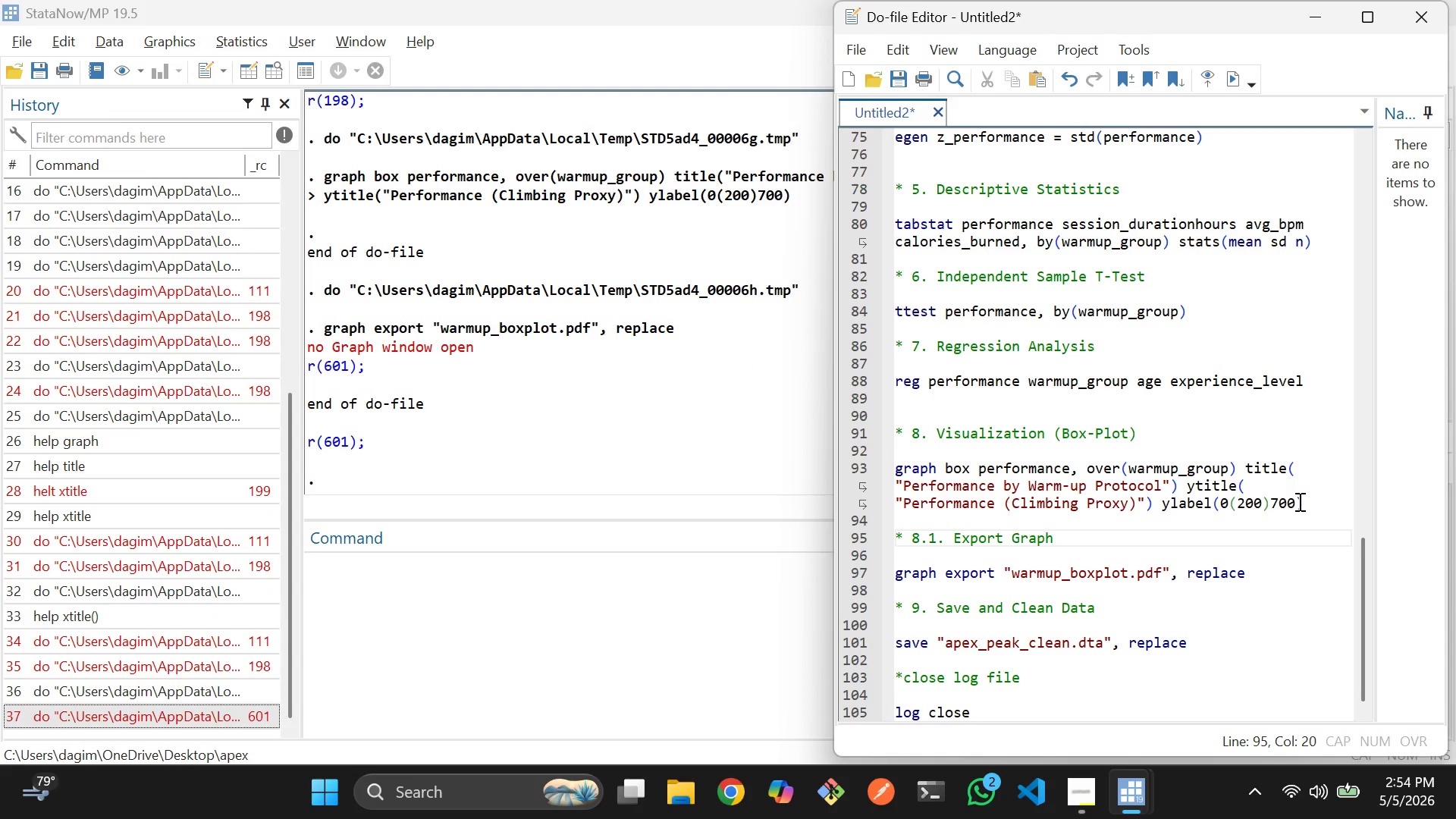 
left_click_drag(start_coordinate=[1307, 497], to_coordinate=[899, 466])
 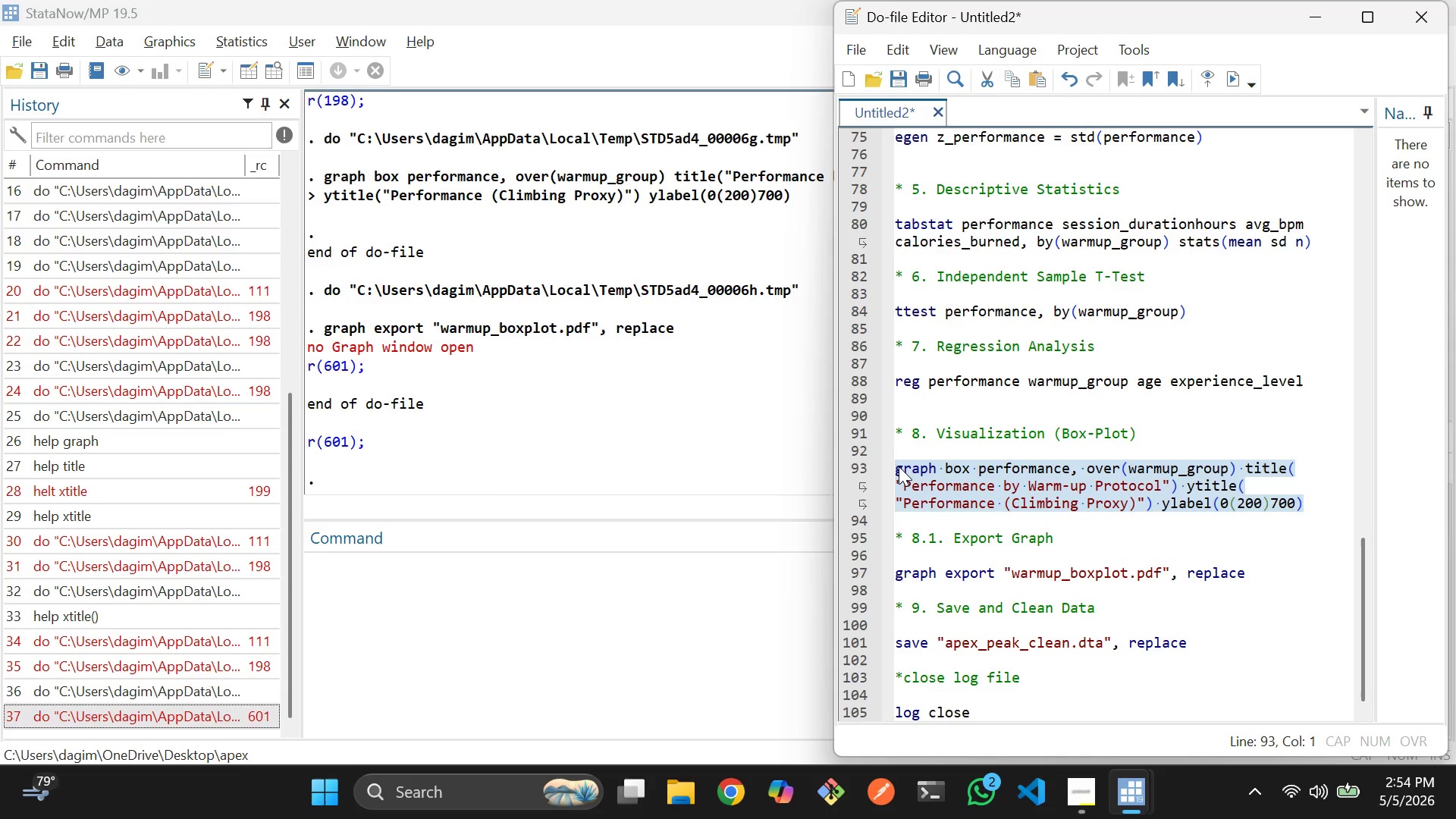 
key(Control+D)
 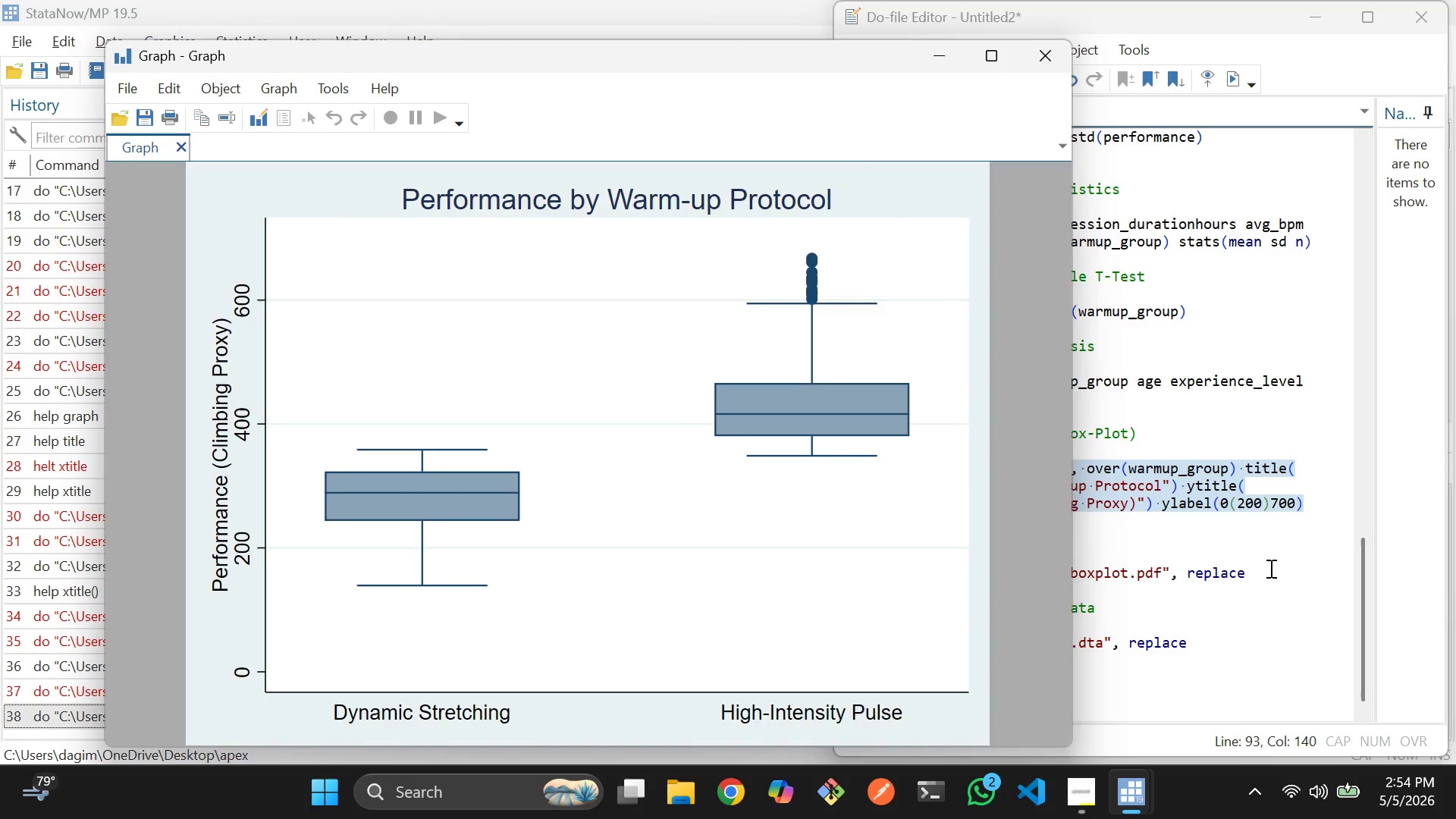 
left_click_drag(start_coordinate=[1272, 568], to_coordinate=[906, 567])
 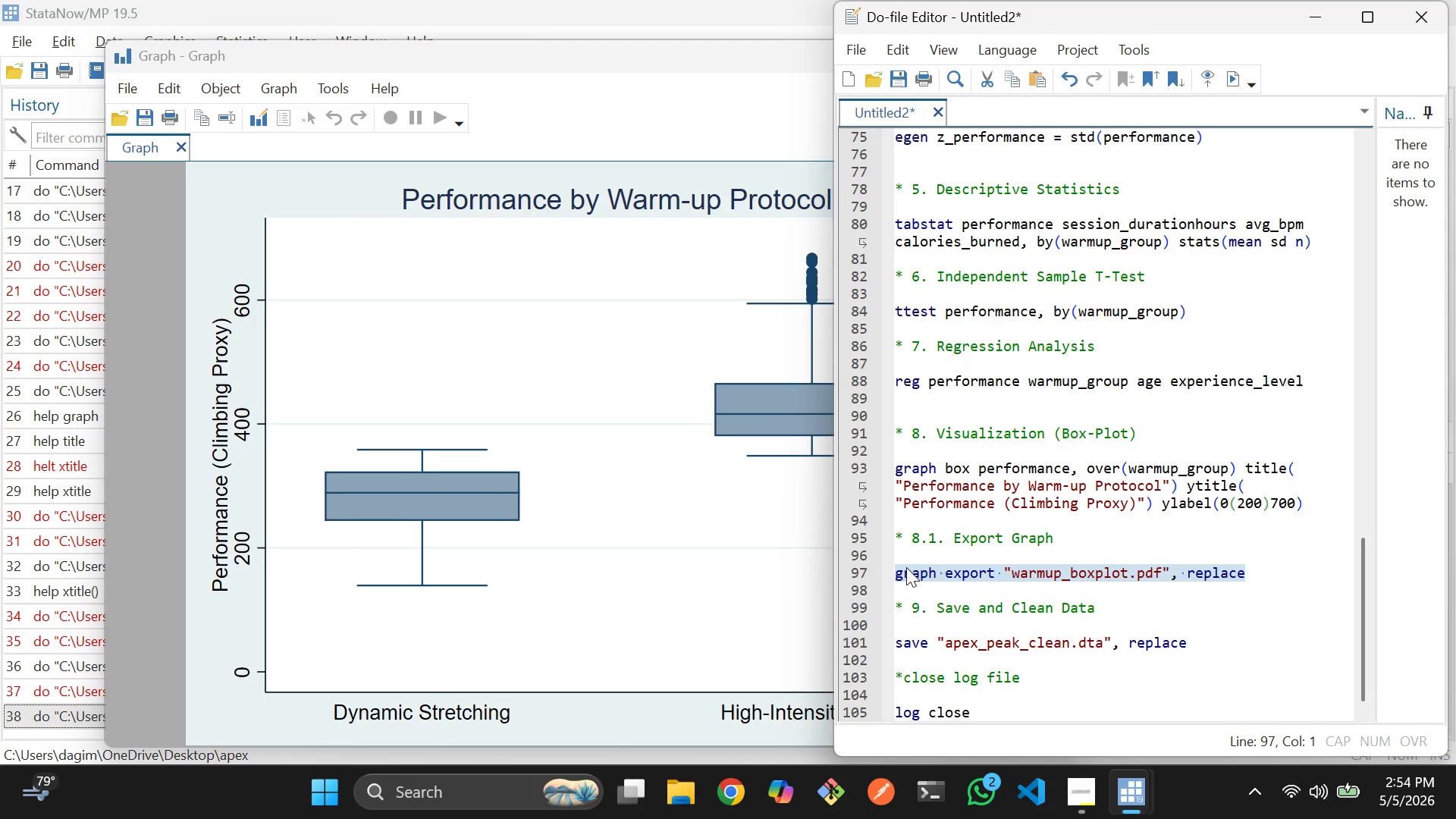 
key(Control+D)
 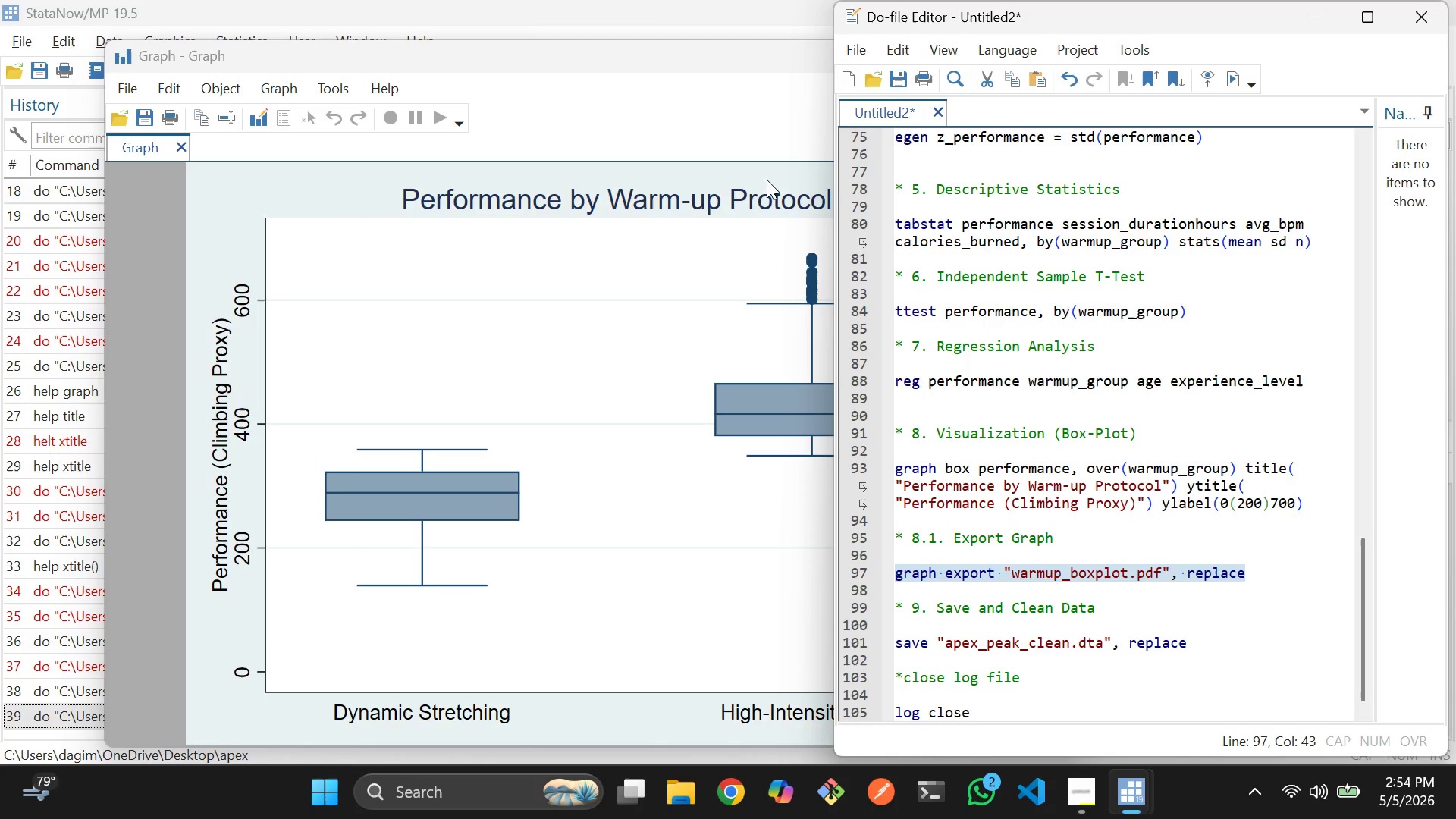 
wait(6.17)
 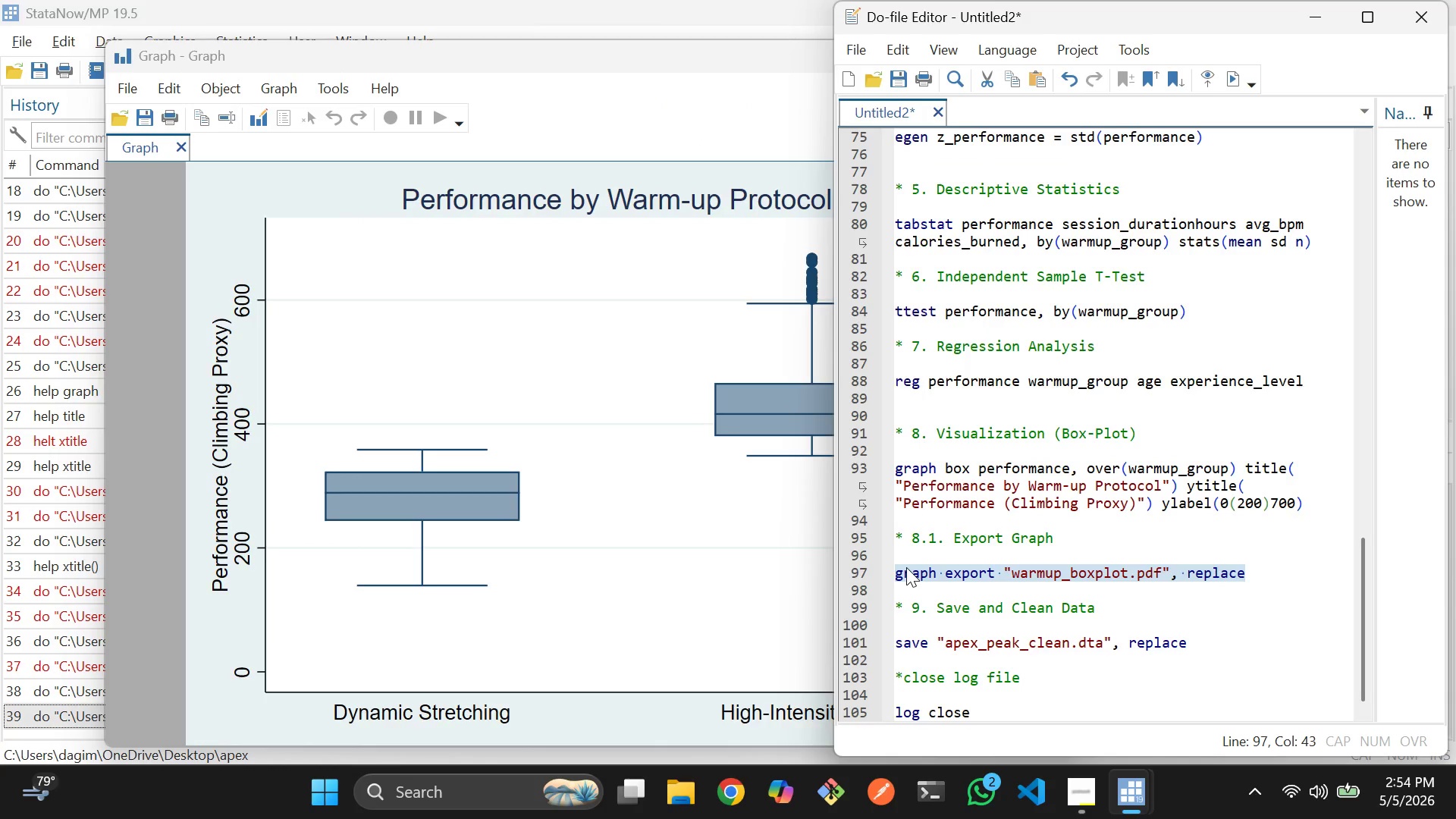 
left_click_drag(start_coordinate=[1232, 646], to_coordinate=[894, 642])
 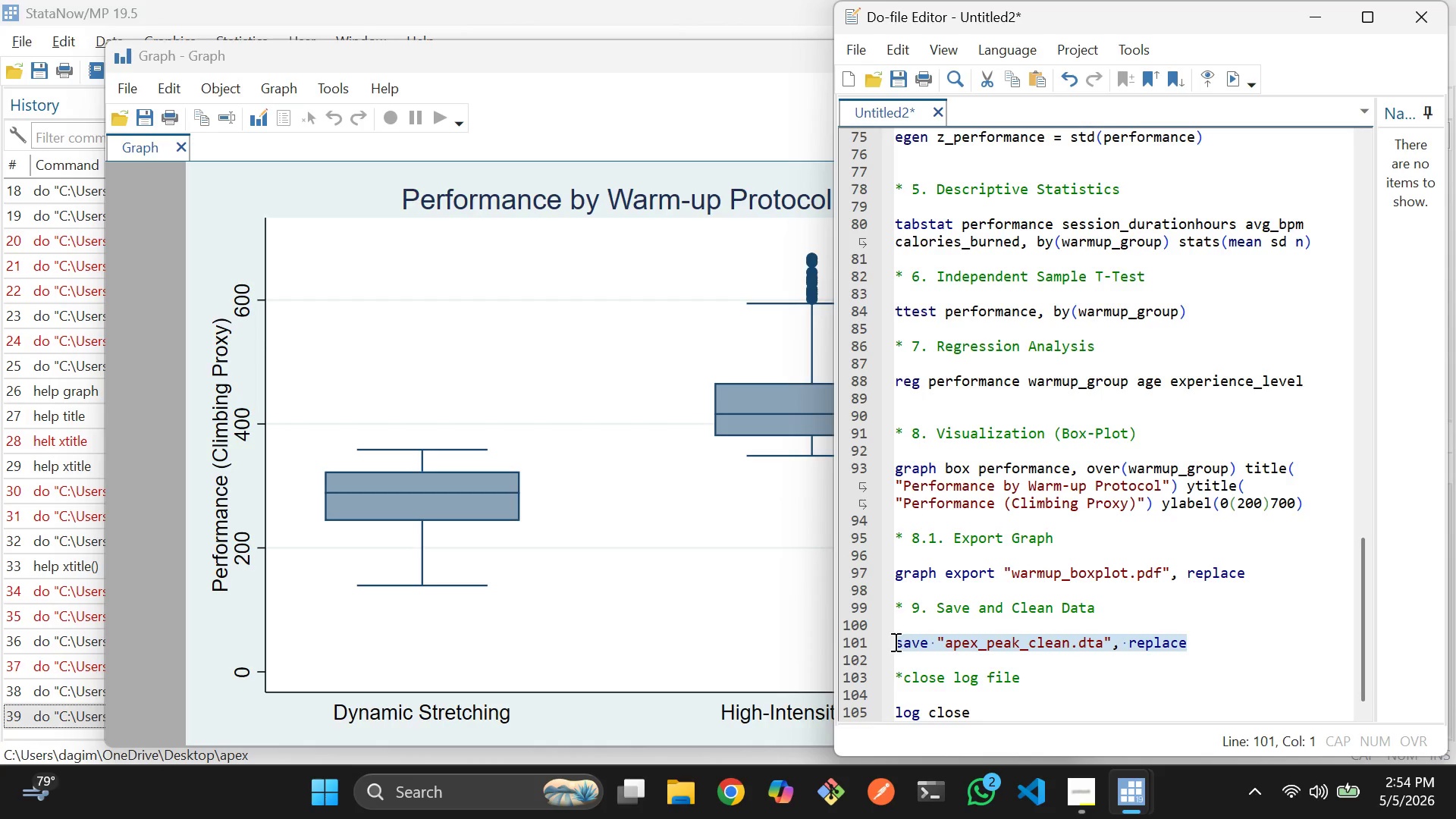 
key(Control+D)
 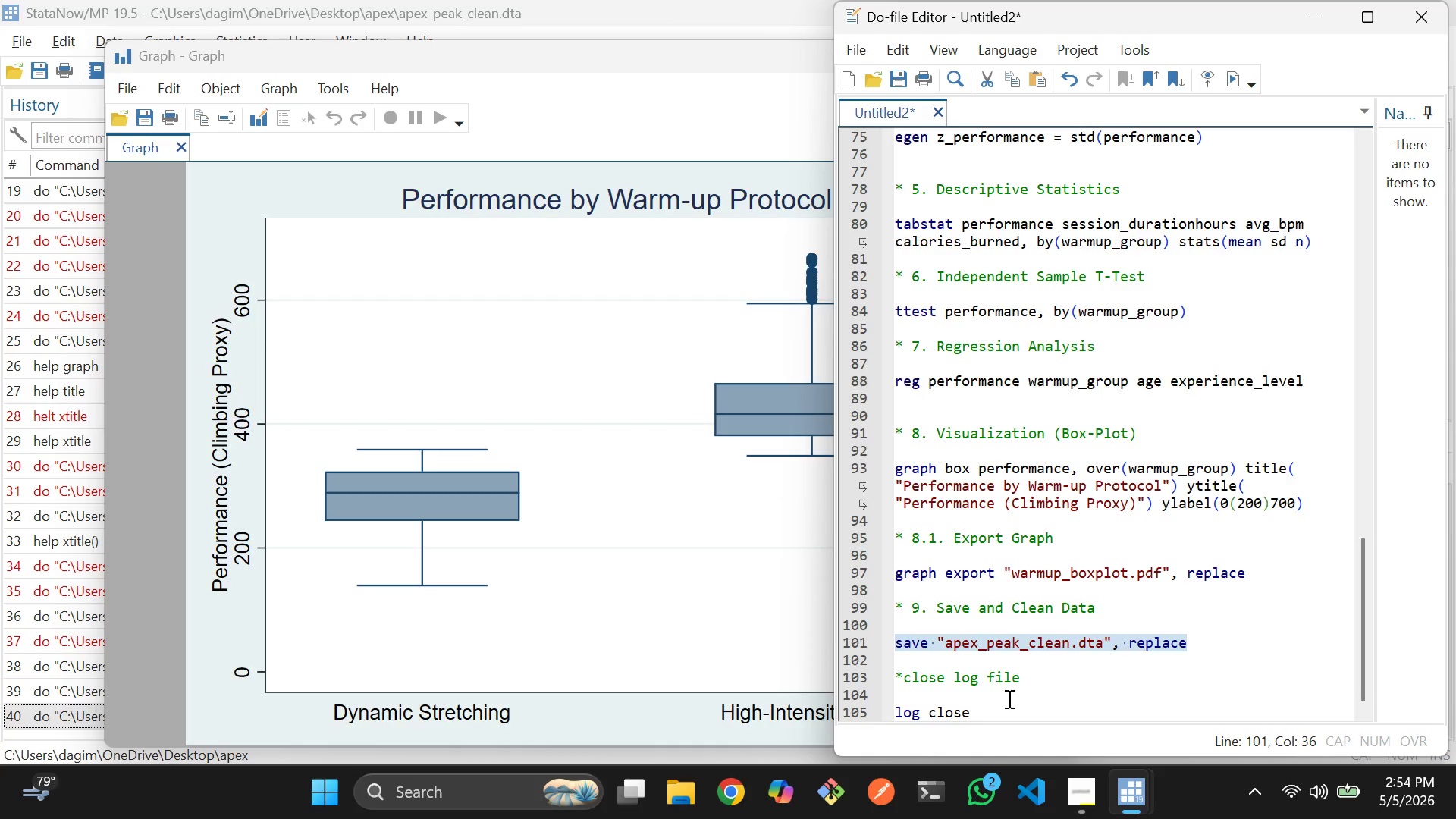 
left_click_drag(start_coordinate=[1016, 702], to_coordinate=[962, 708])
 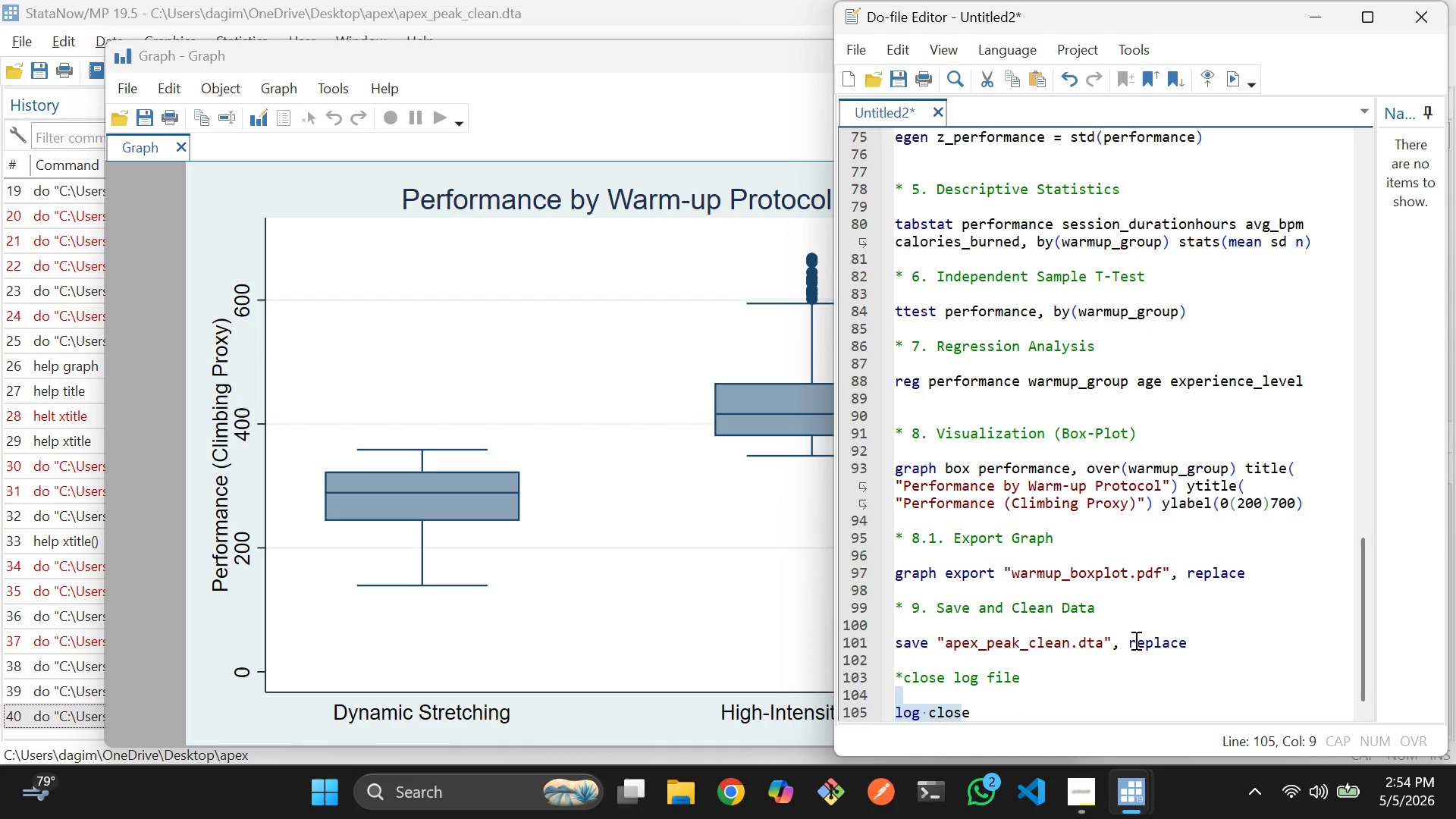 
left_click([1090, 679])
 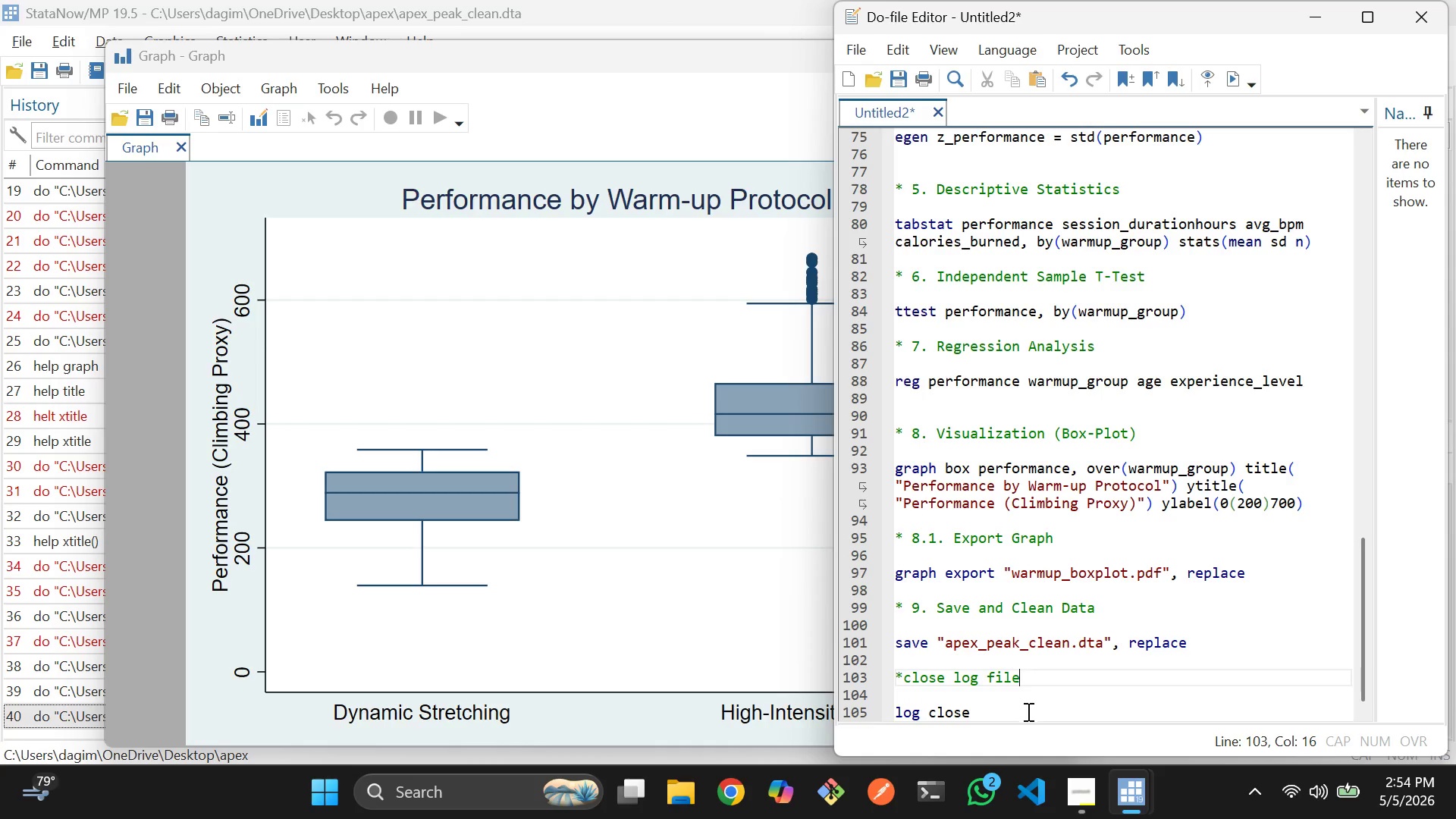 
scroll: coordinate [1134, 640], scroll_direction: down, amount: 3.0
 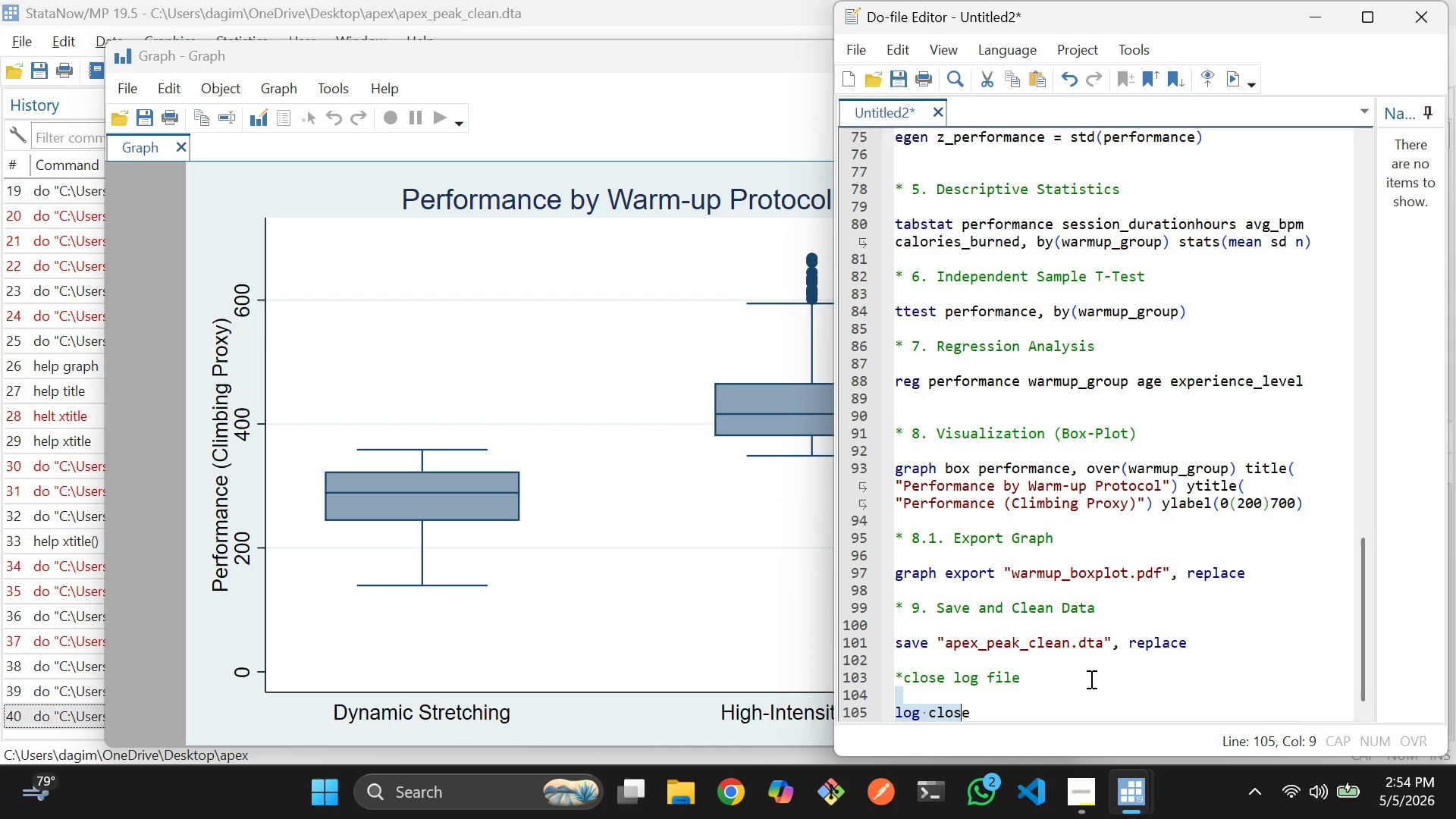 
left_click_drag(start_coordinate=[1027, 711], to_coordinate=[896, 711])
 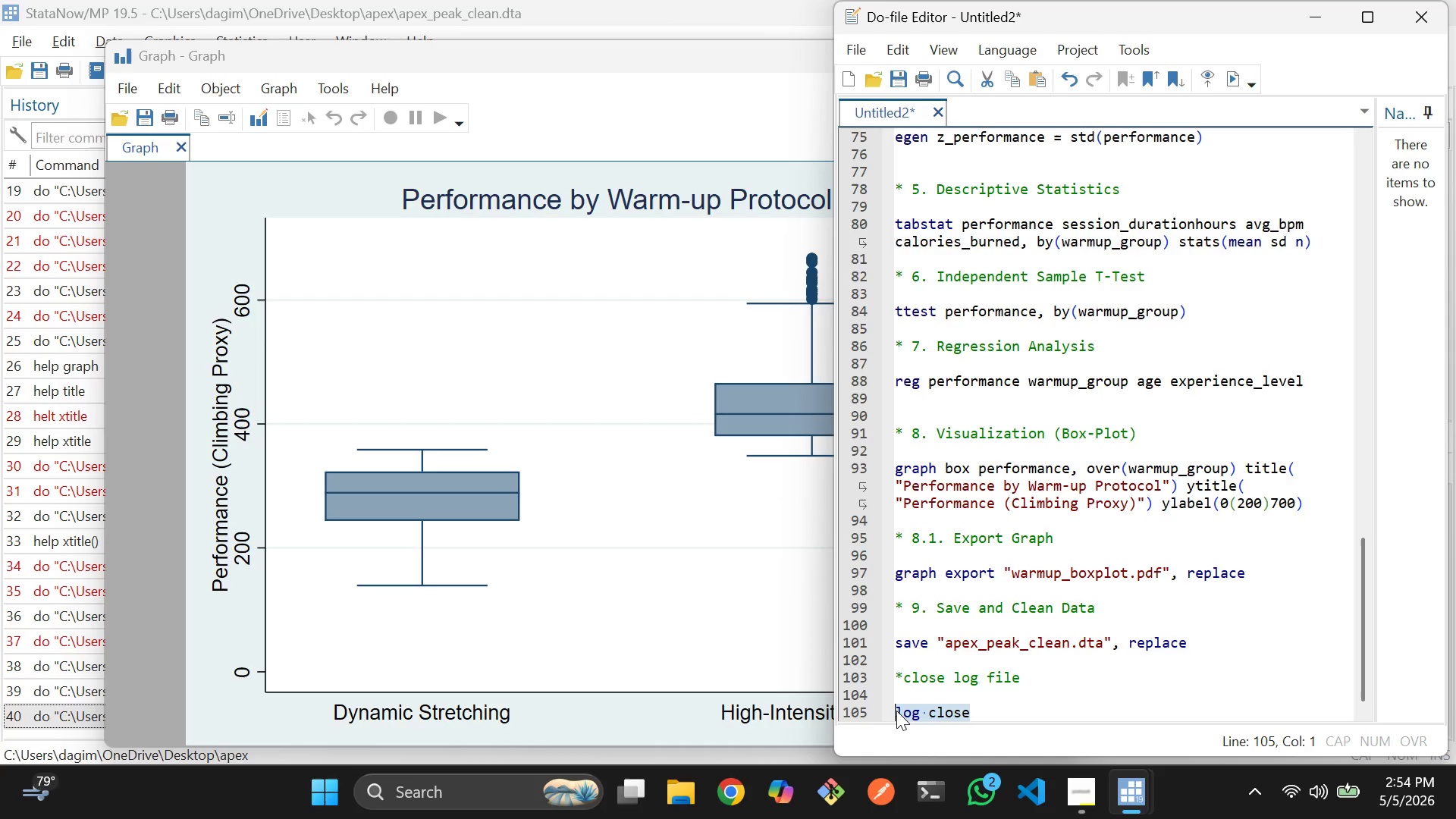 
hold_key(key=ControlLeft, duration=0.59)
 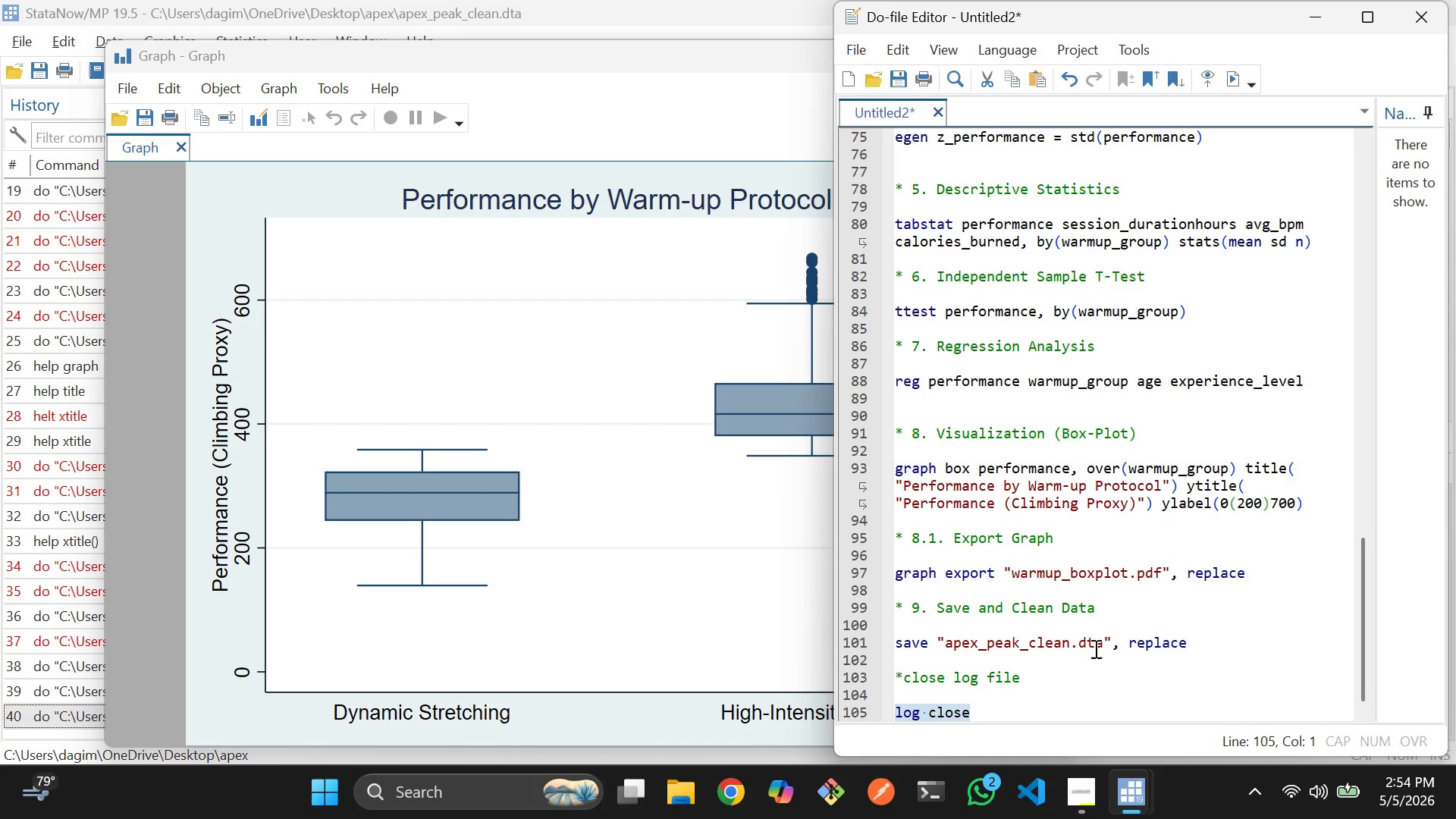 
left_click([1098, 648])
 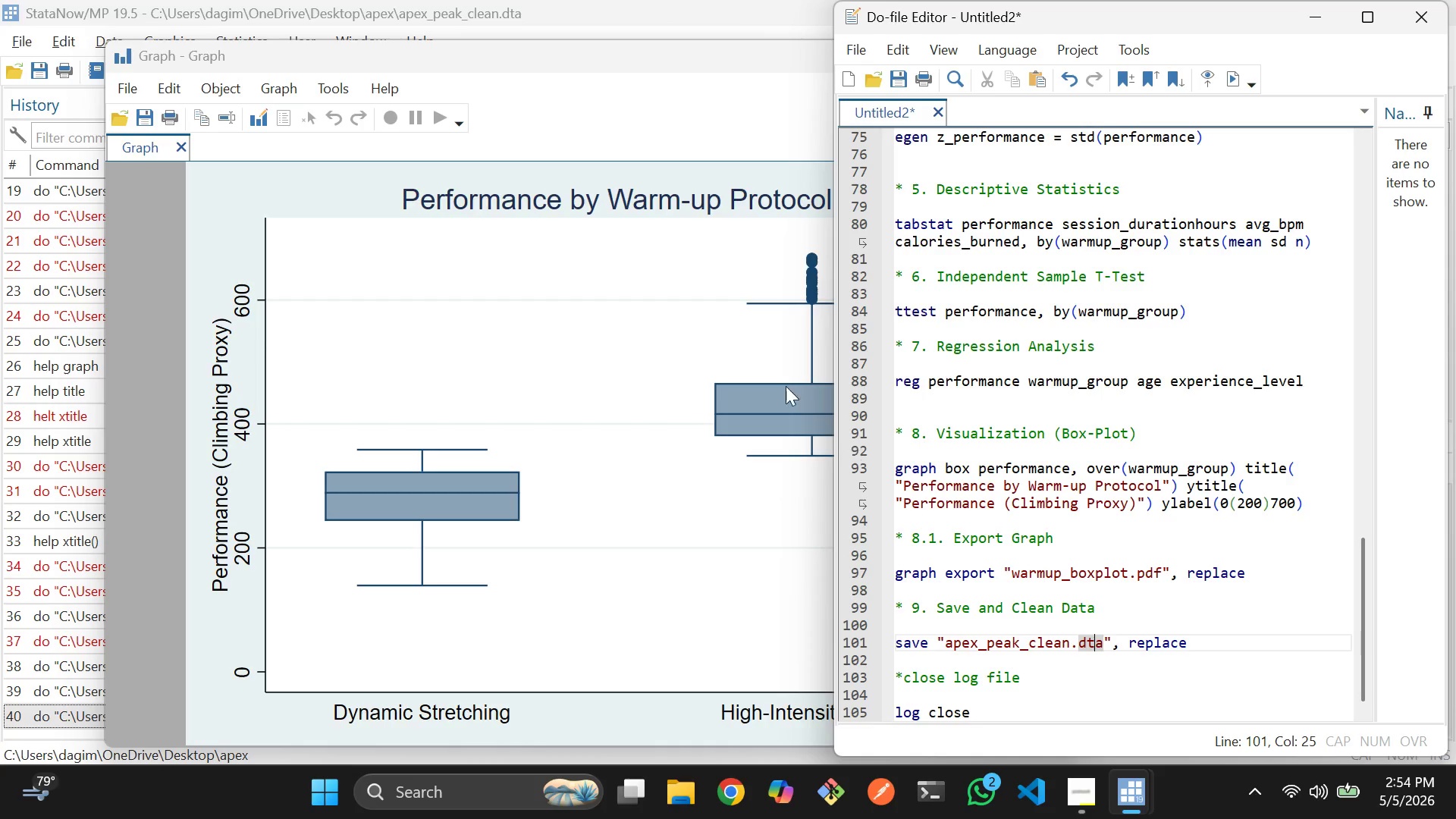 
left_click([748, 353])
 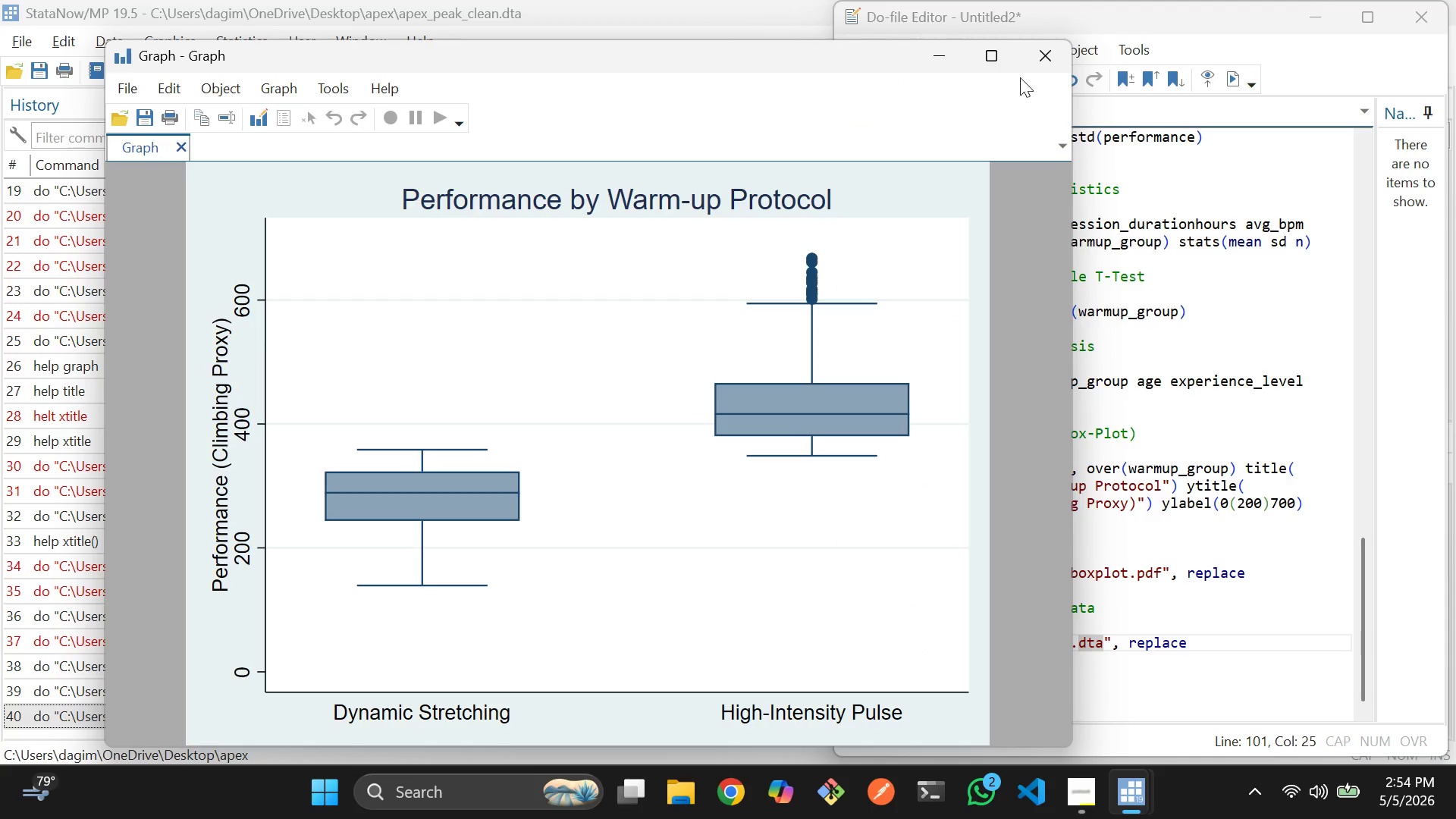 
left_click([1036, 63])
 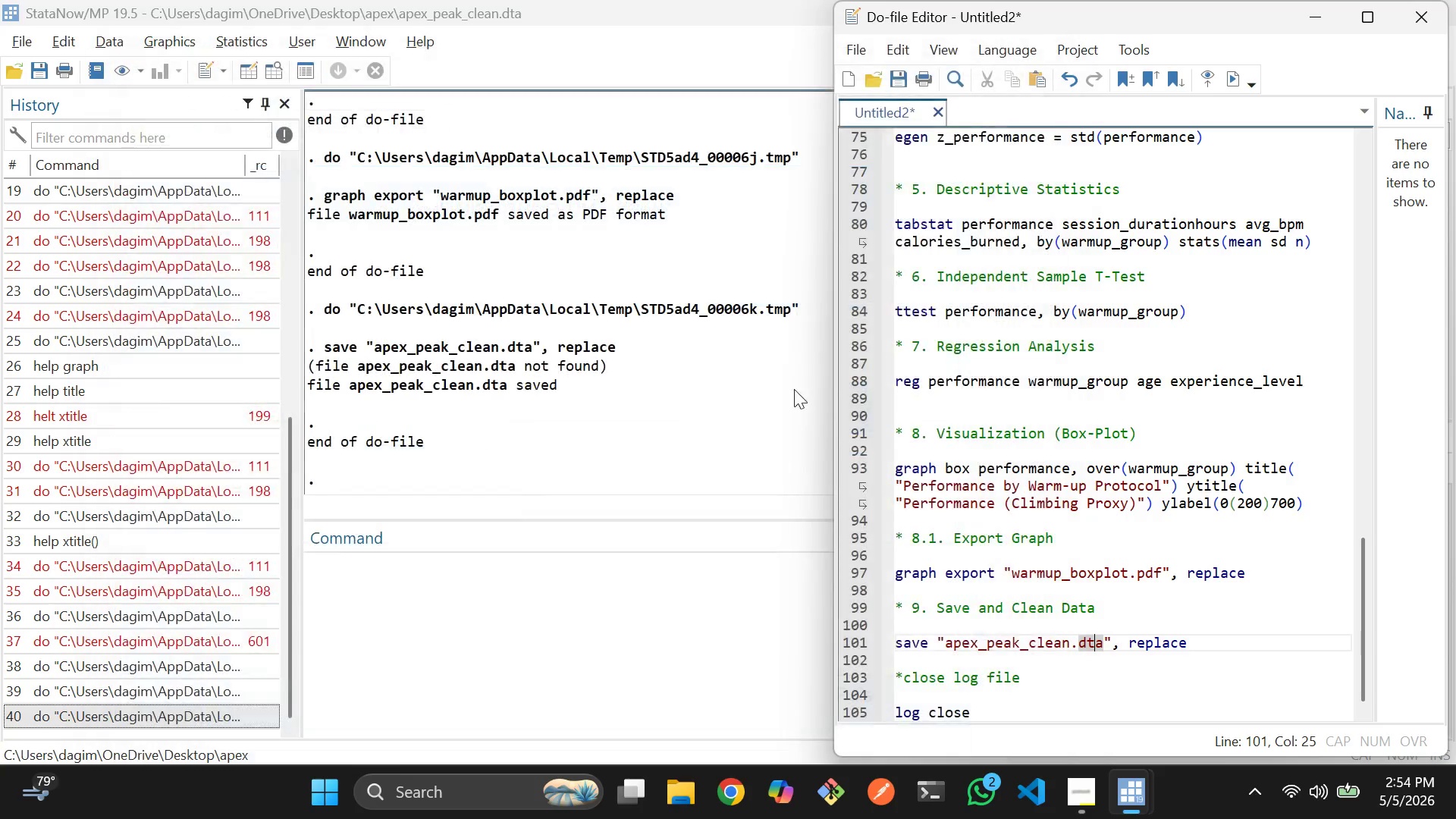 
right_click([728, 405])
 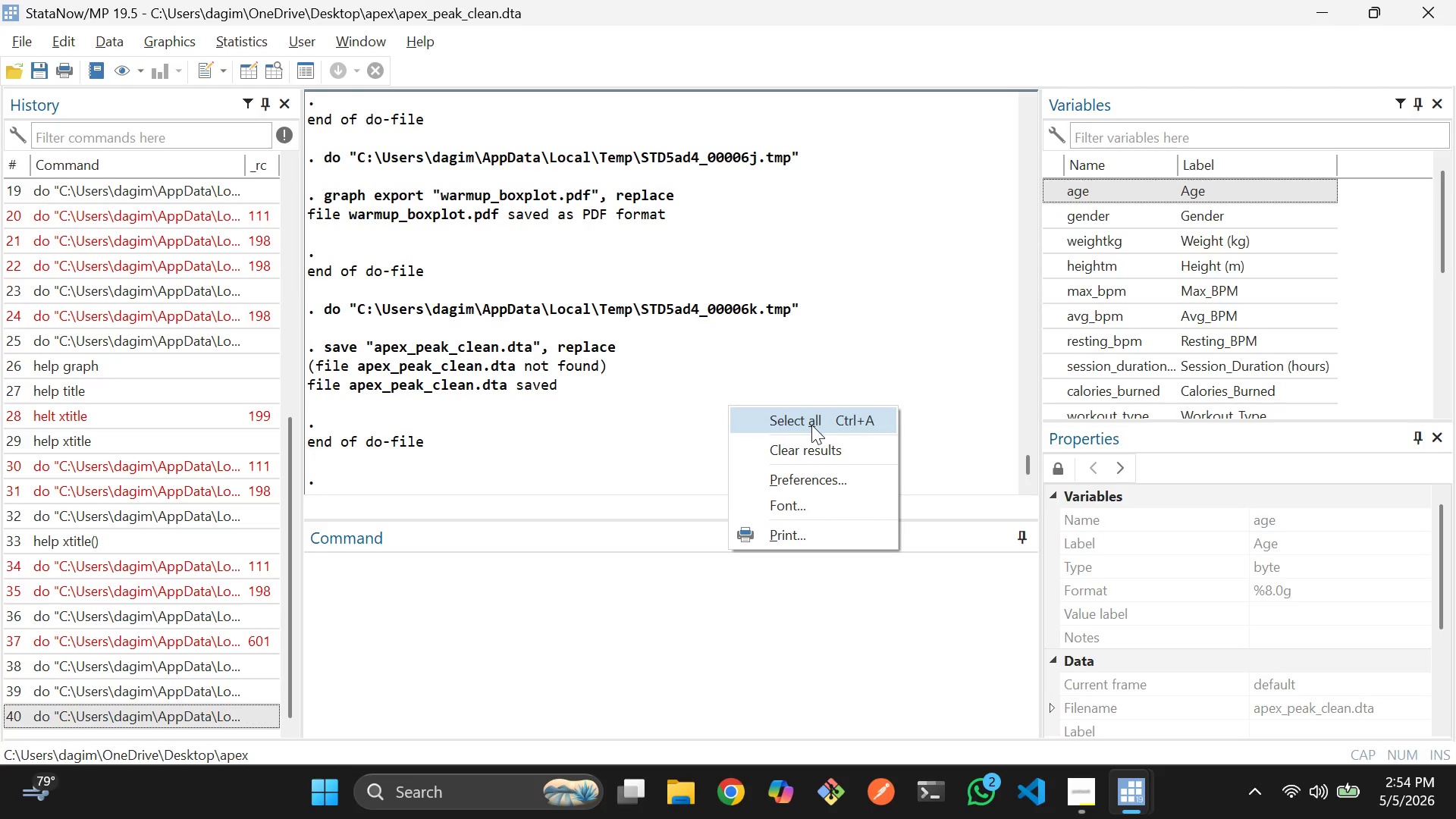 
left_click([813, 447])
 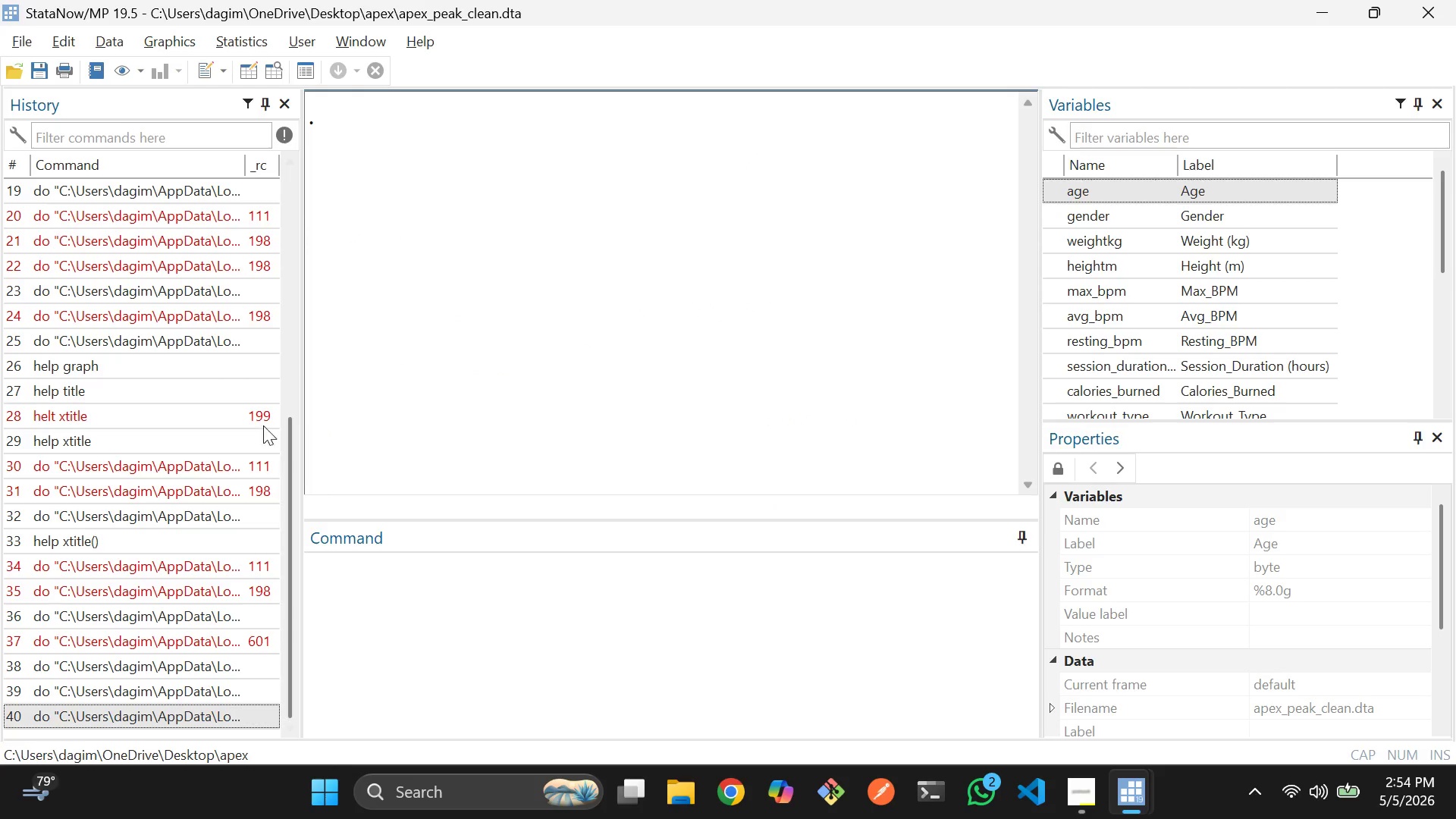 
right_click([240, 400])
 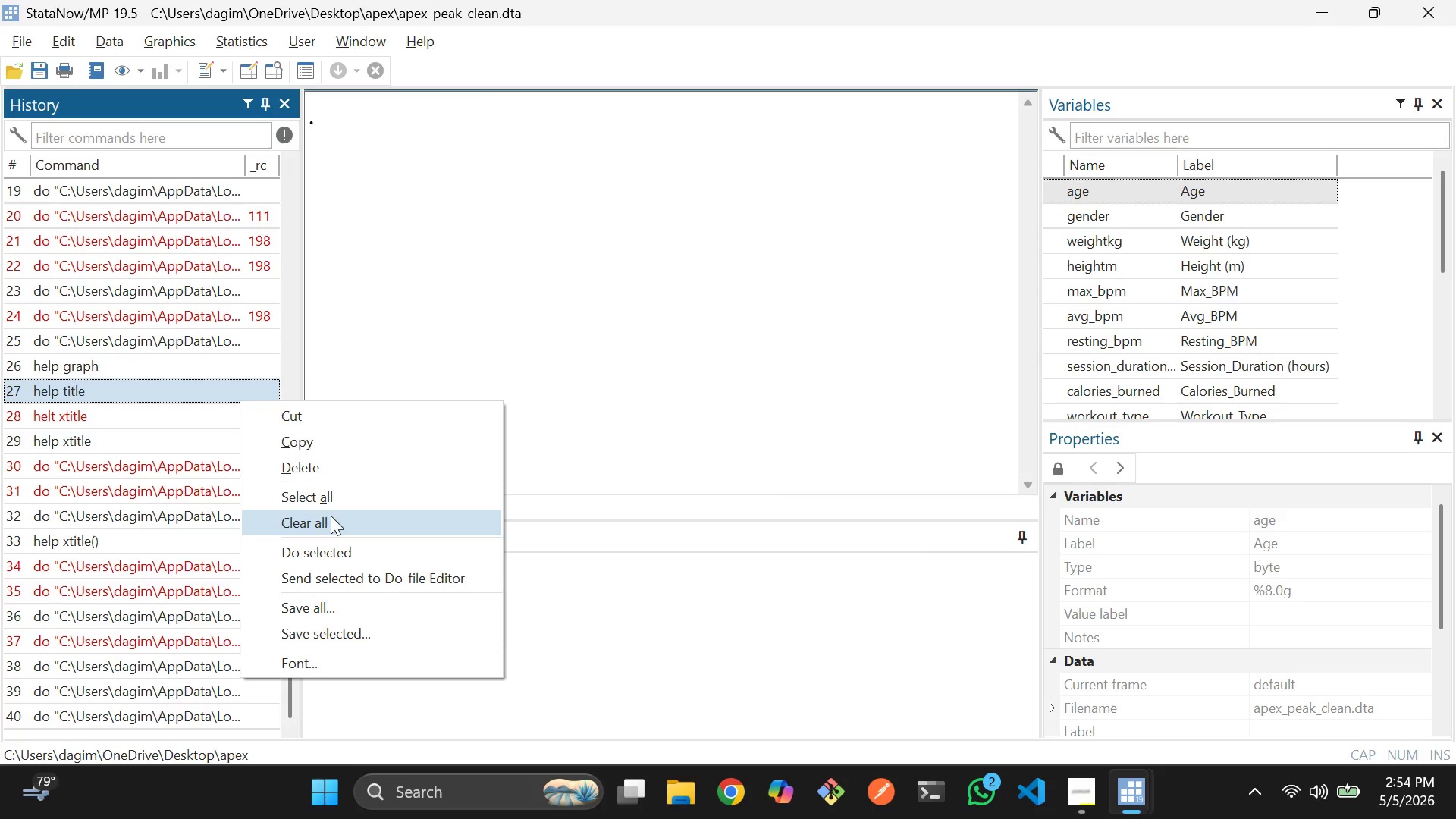 
left_click([333, 519])
 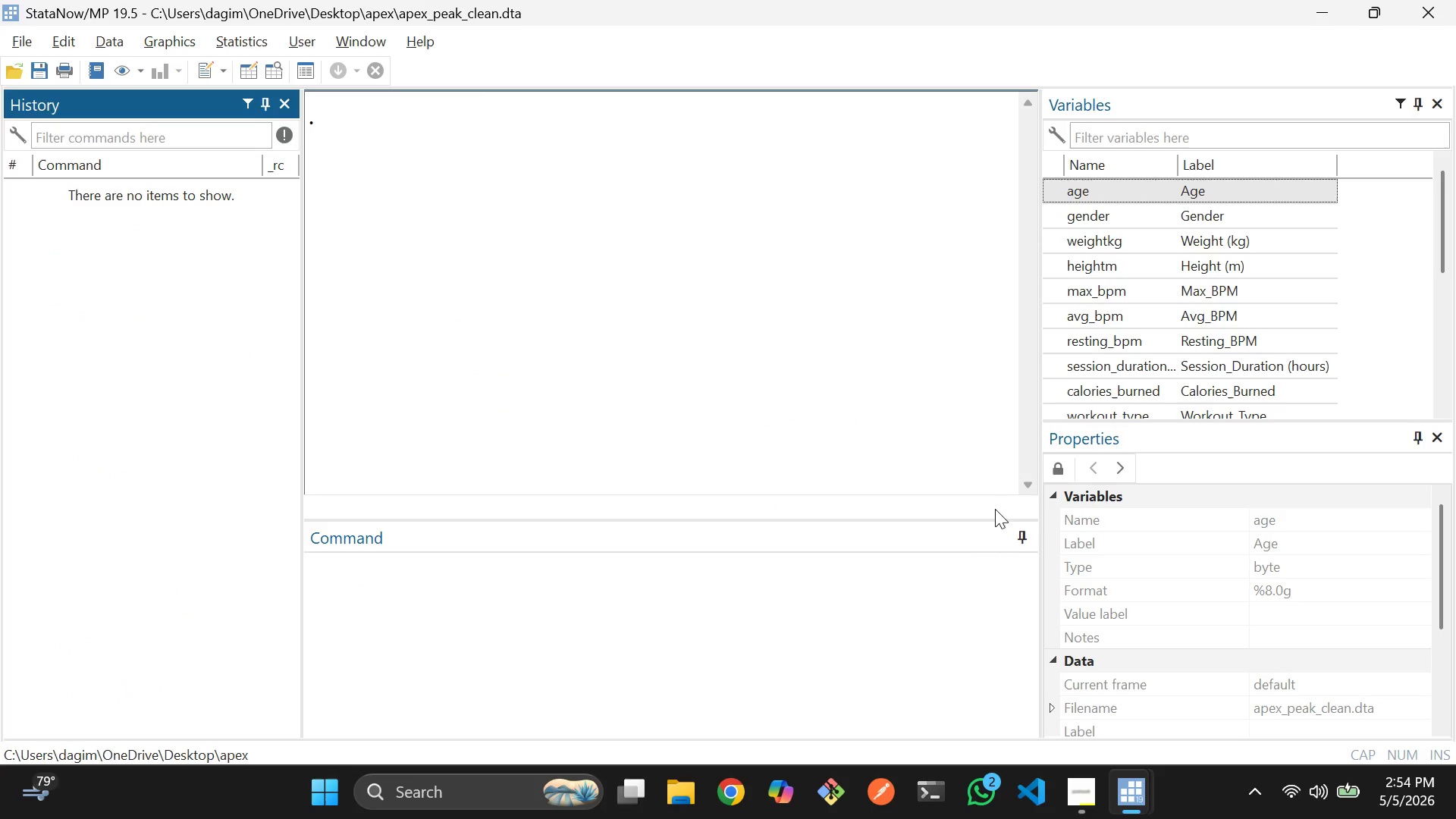 
left_click([694, 660])
 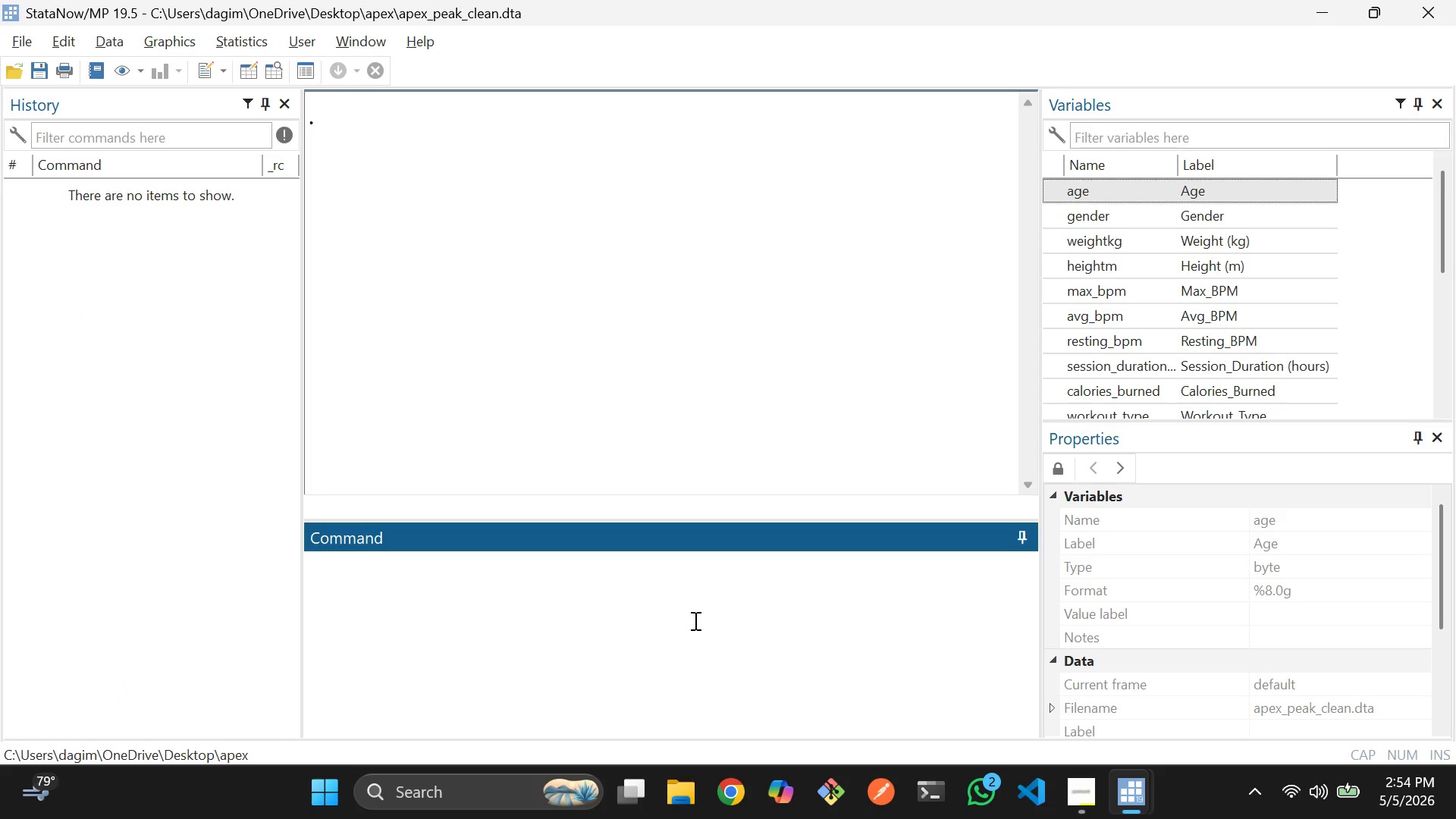 
key(Alt+Tab)
 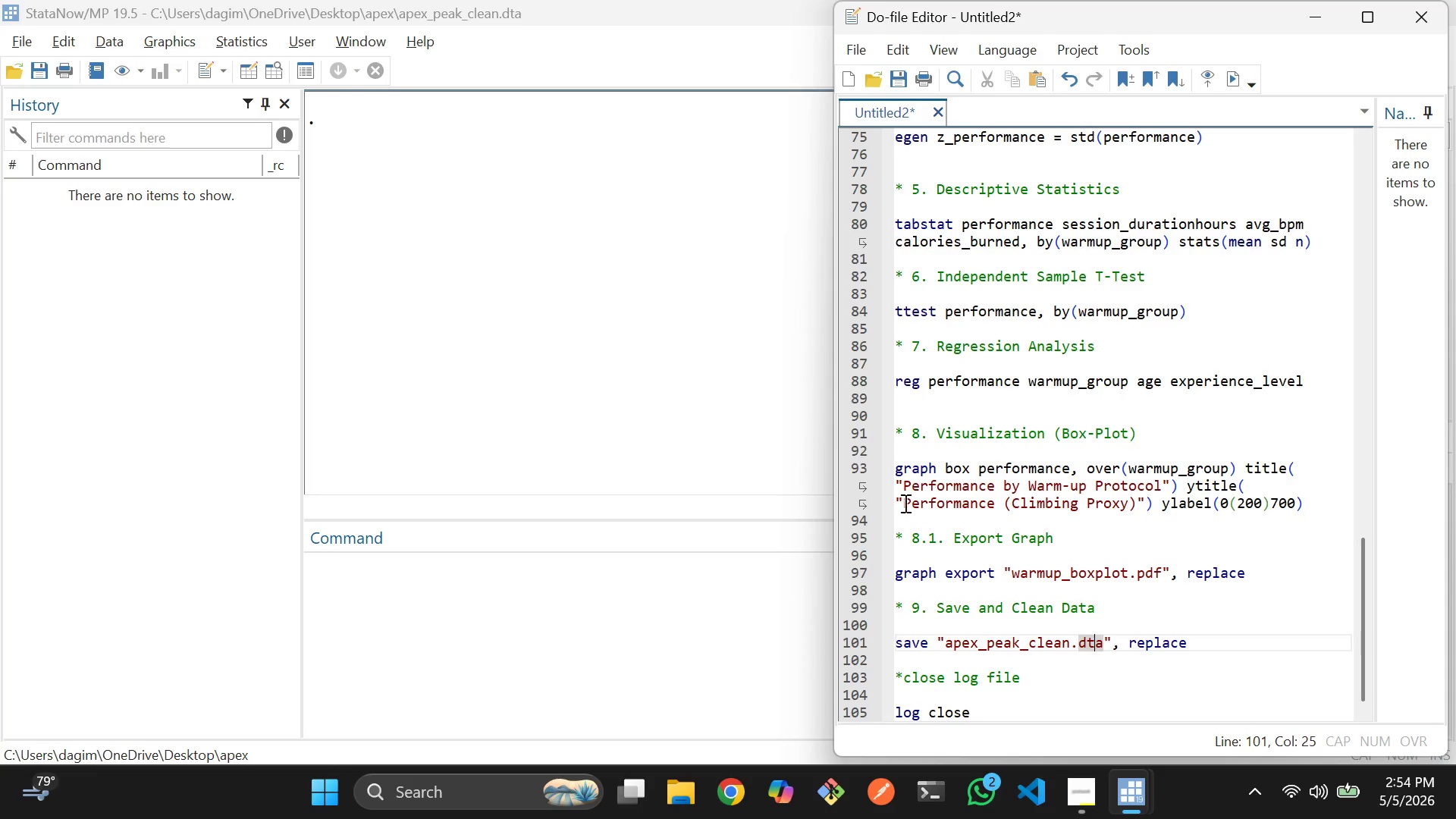 
scroll: coordinate [1075, 394], scroll_direction: up, amount: 30.0
 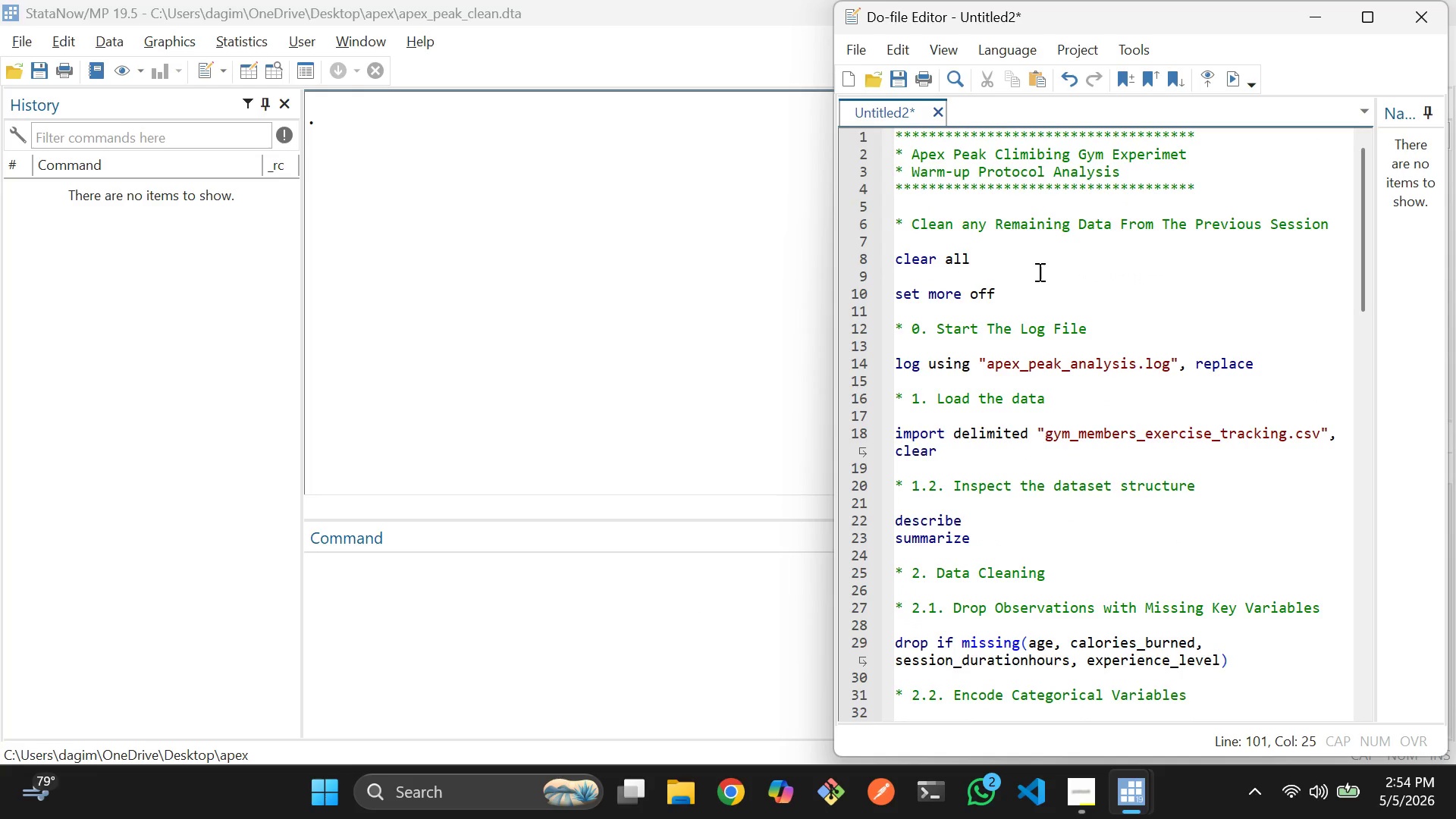 
left_click([1038, 271])
 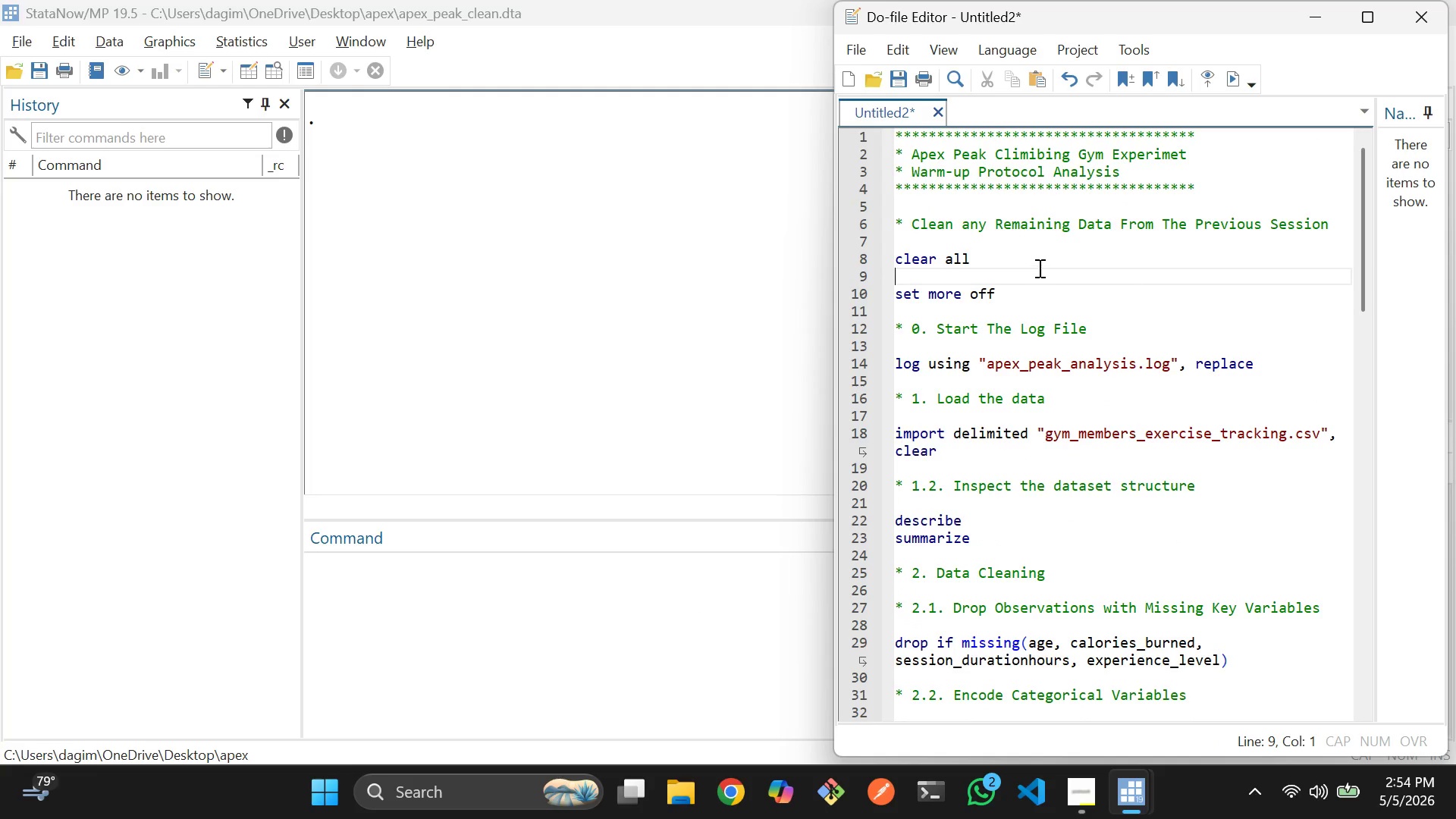 
left_click_drag(start_coordinate=[1038, 268], to_coordinate=[1027, 265])
 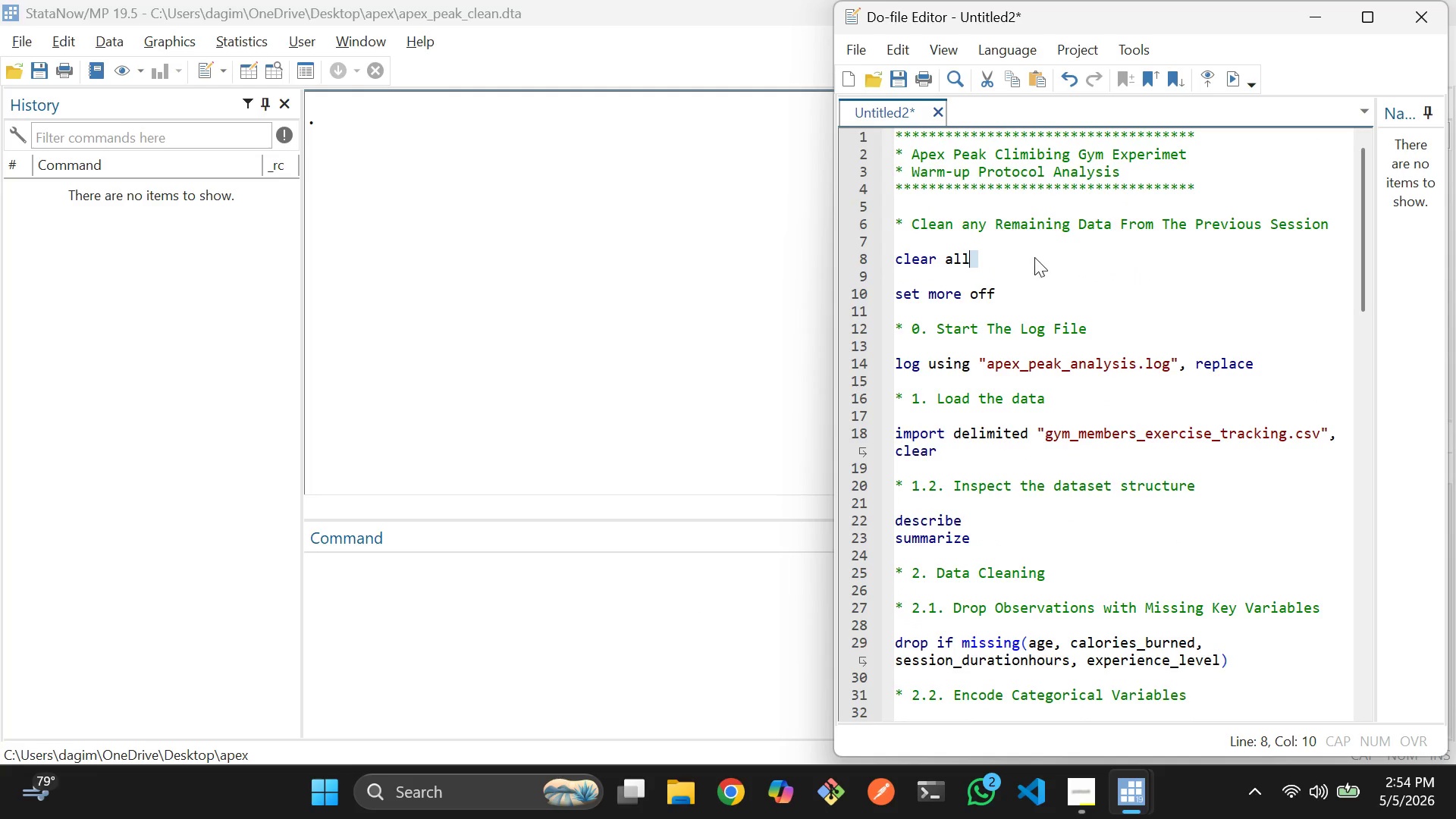 
left_click([1034, 257])
 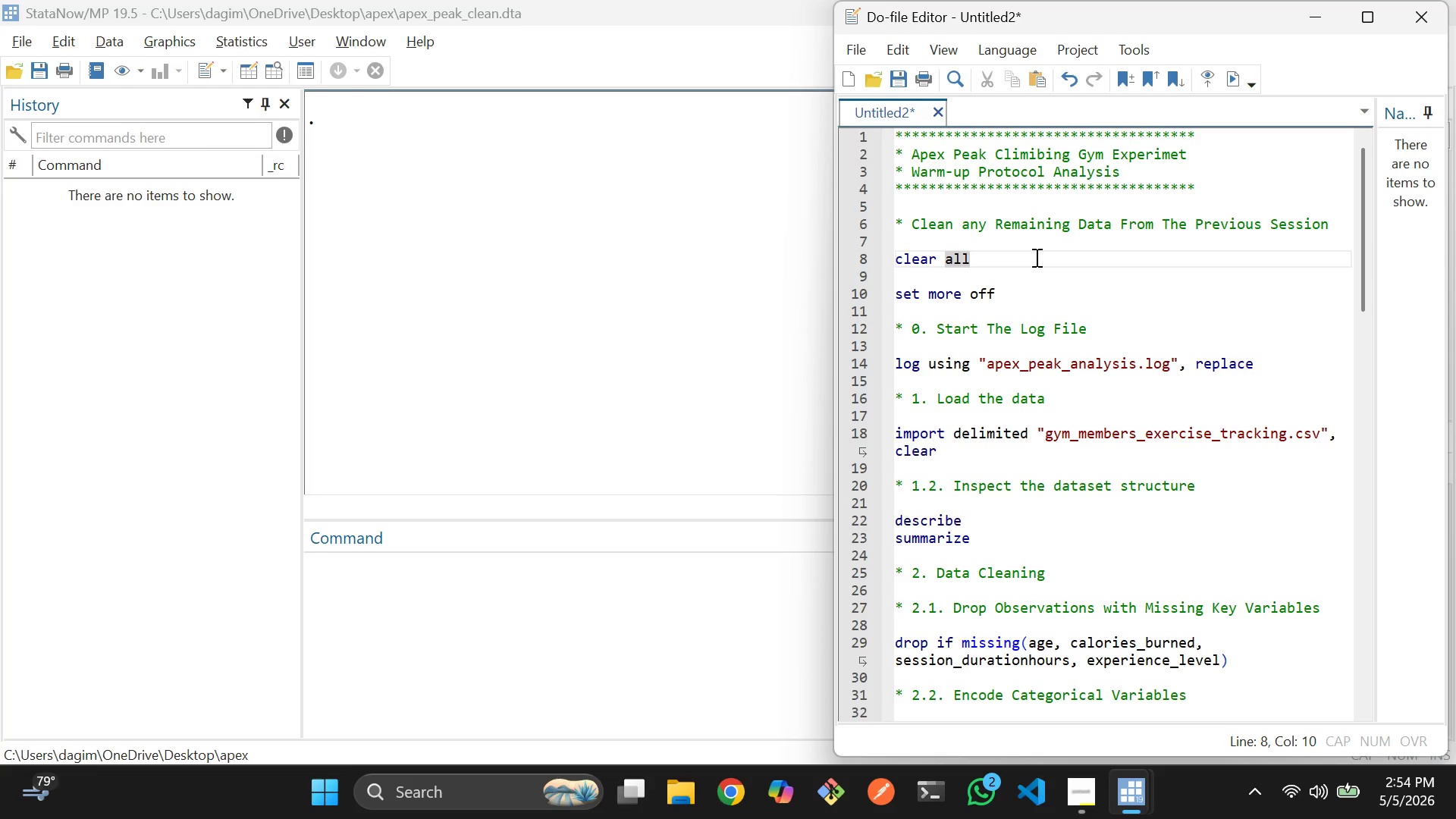 
left_click_drag(start_coordinate=[1035, 257], to_coordinate=[895, 257])
 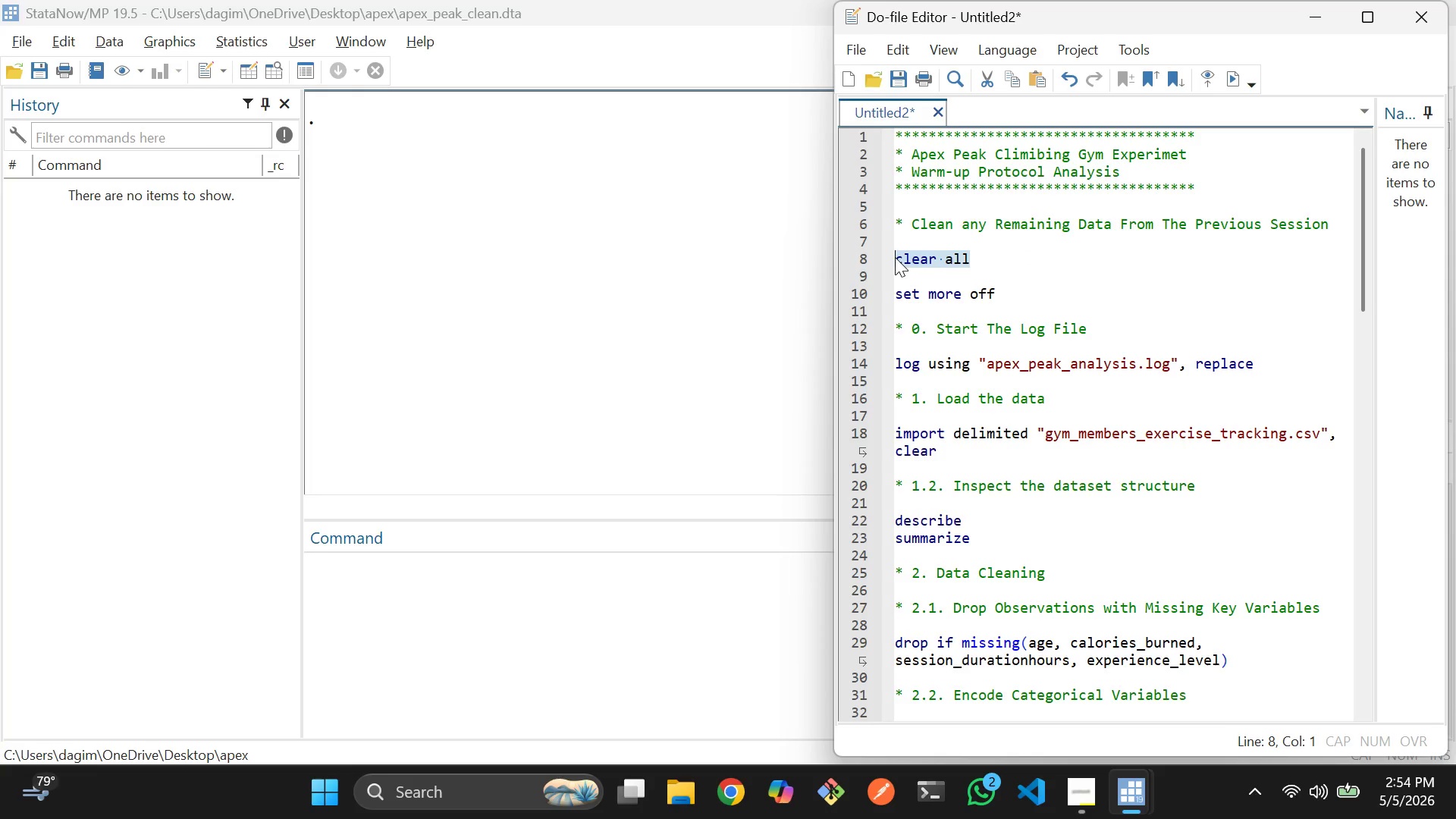 
key(Control+D)
 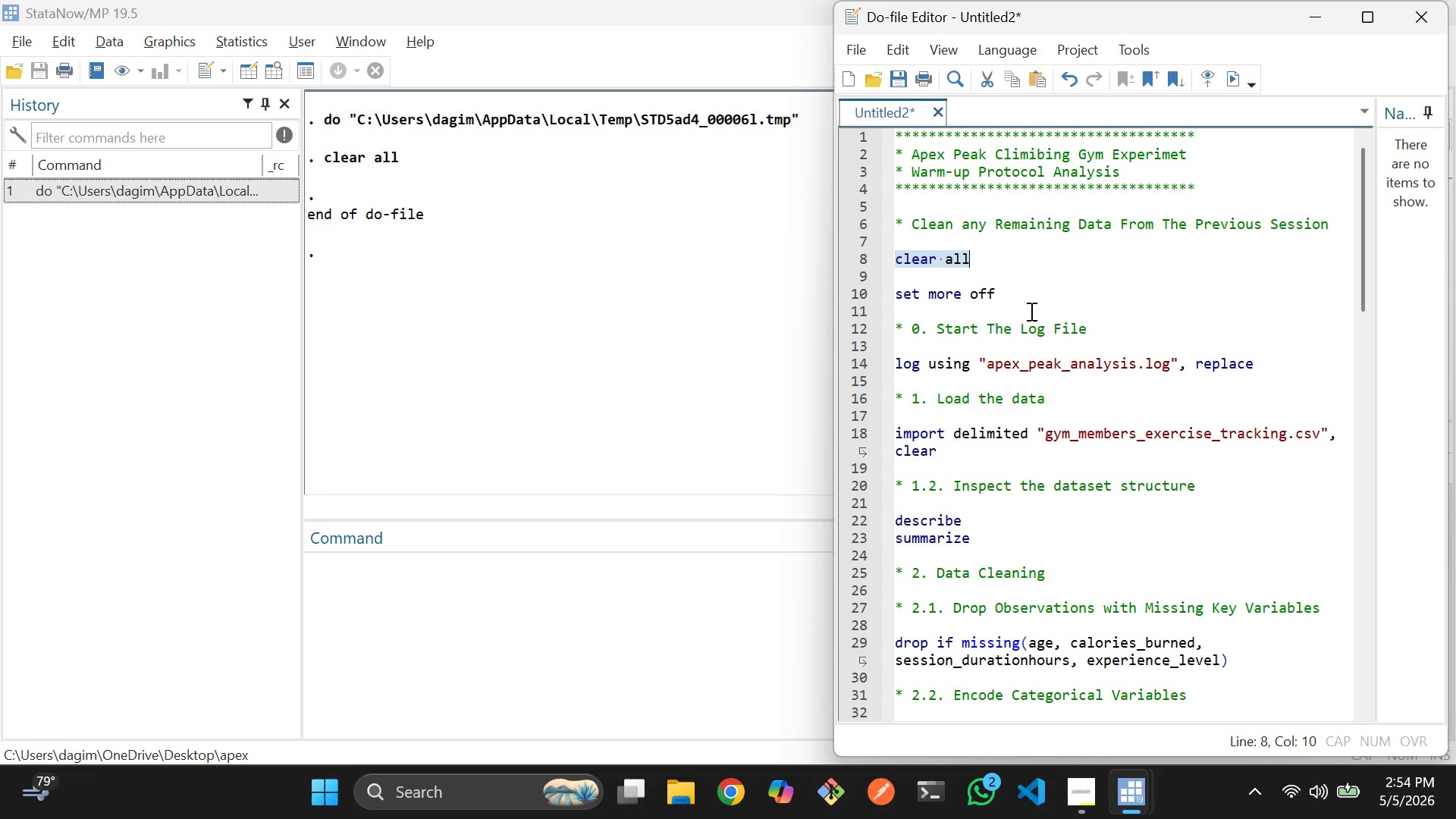 
left_click_drag(start_coordinate=[1040, 299], to_coordinate=[894, 293])
 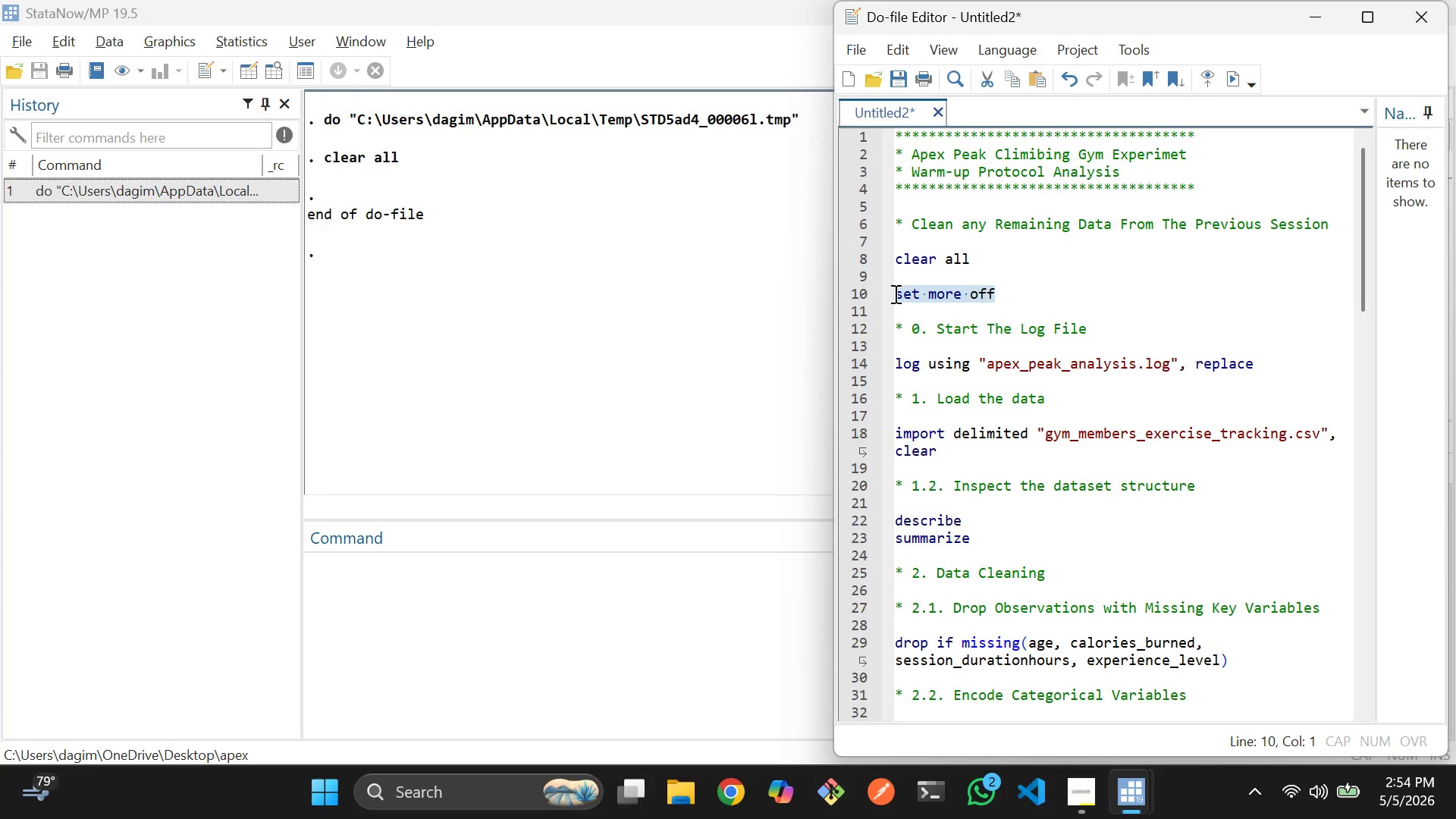 
key(Control+D)
 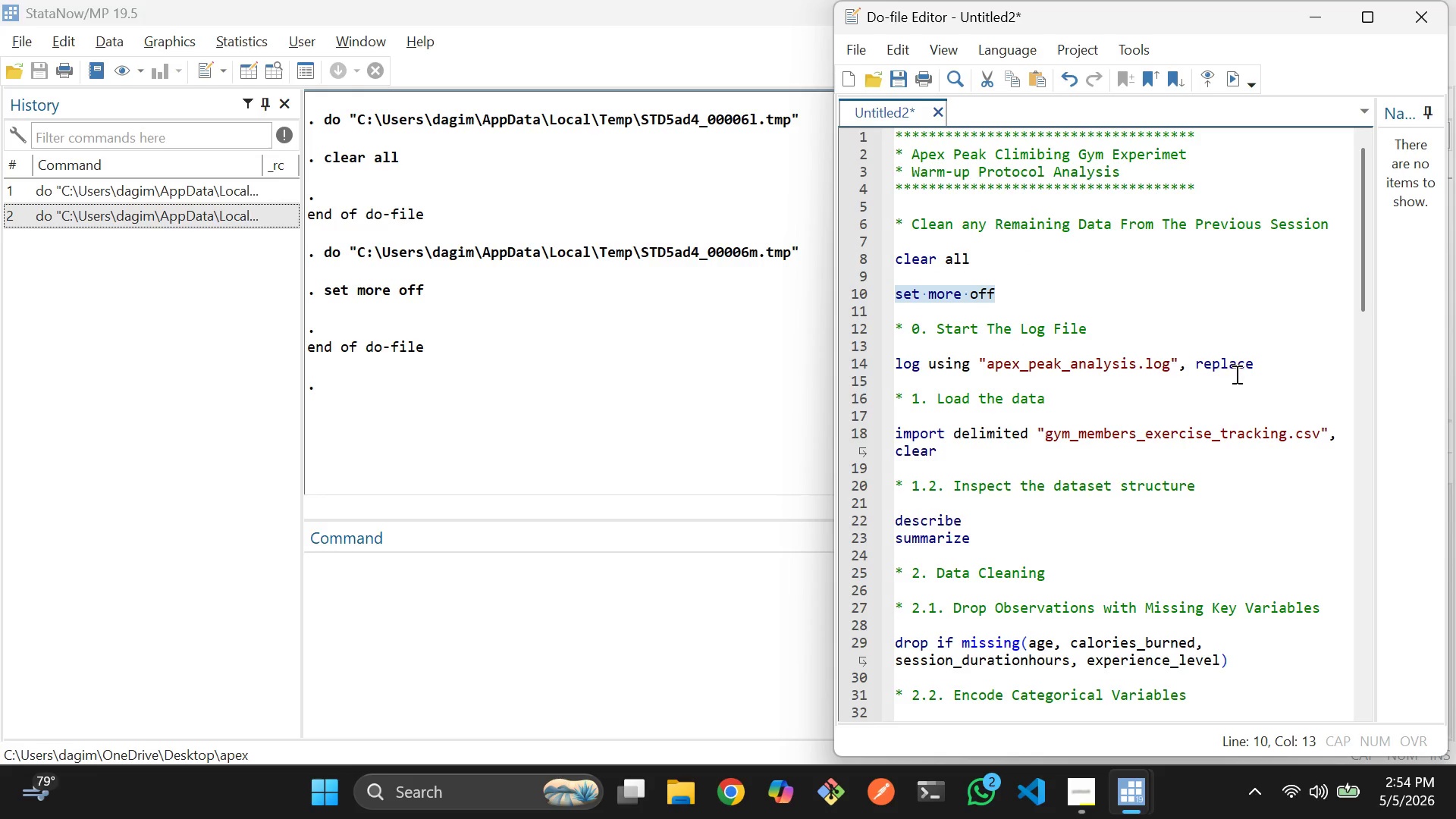 
left_click_drag(start_coordinate=[1272, 364], to_coordinate=[894, 355])
 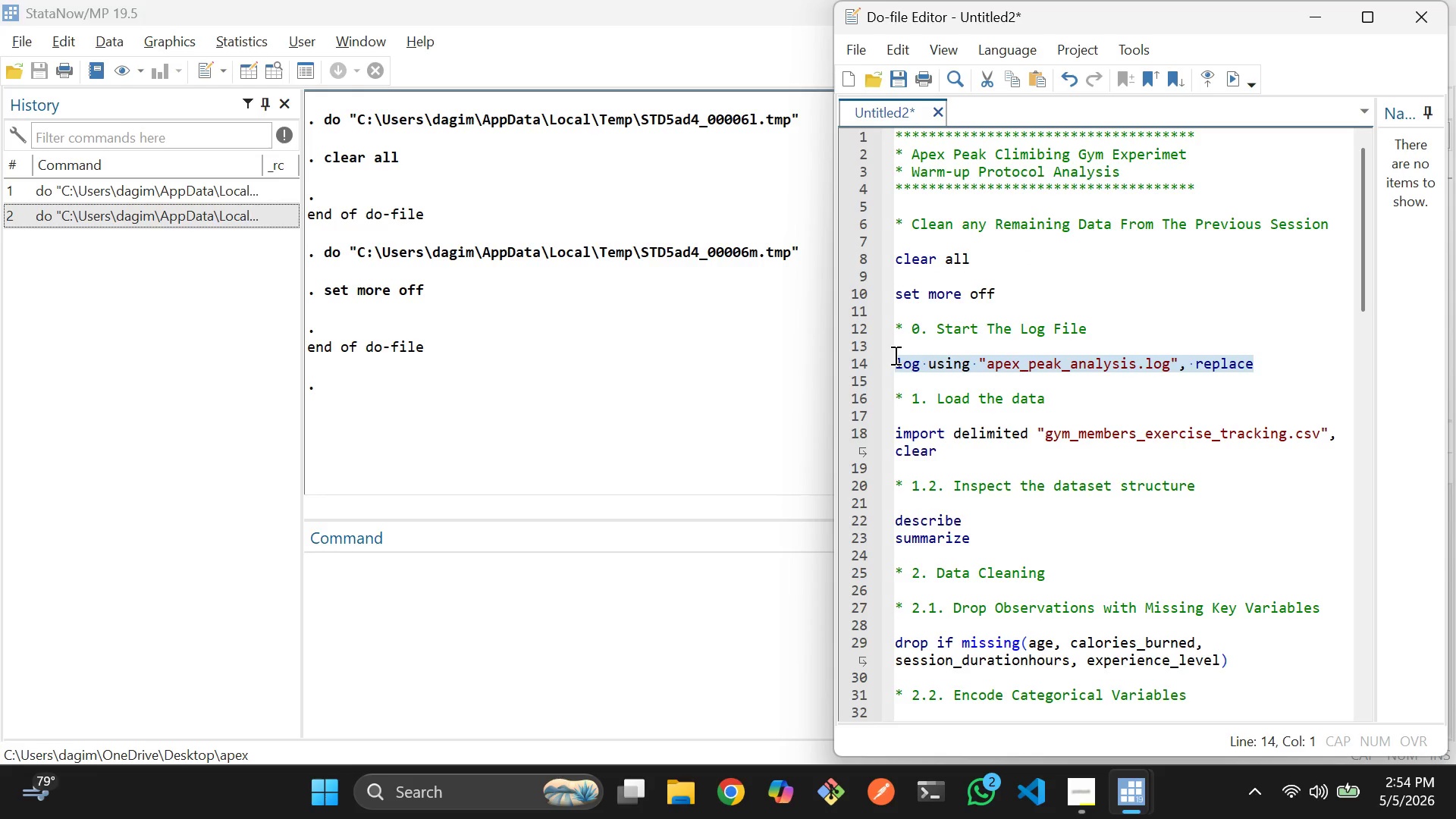 
key(Control+D)
 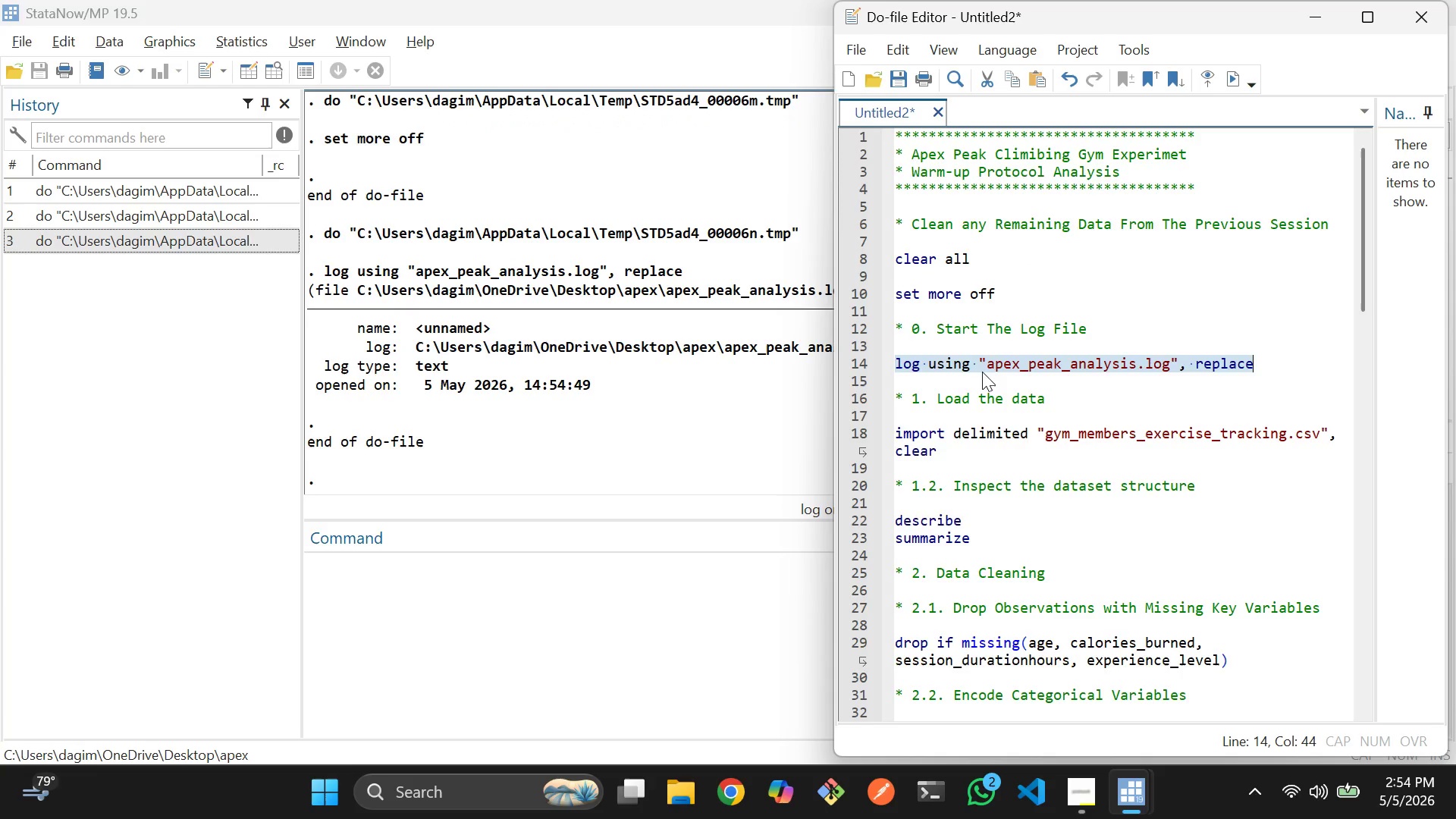 
scroll: coordinate [985, 372], scroll_direction: down, amount: 1.0
 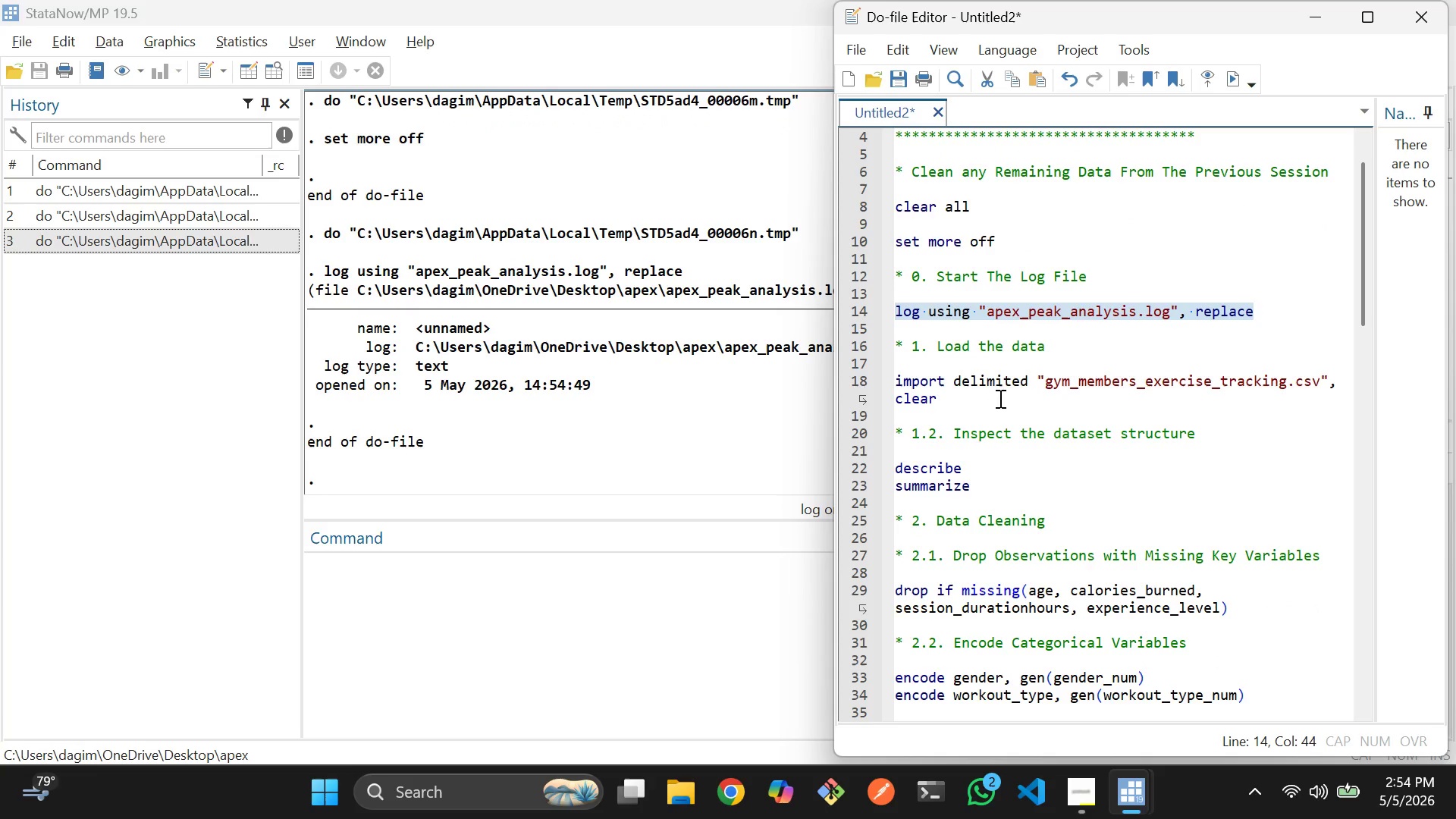 
left_click_drag(start_coordinate=[989, 400], to_coordinate=[893, 380])
 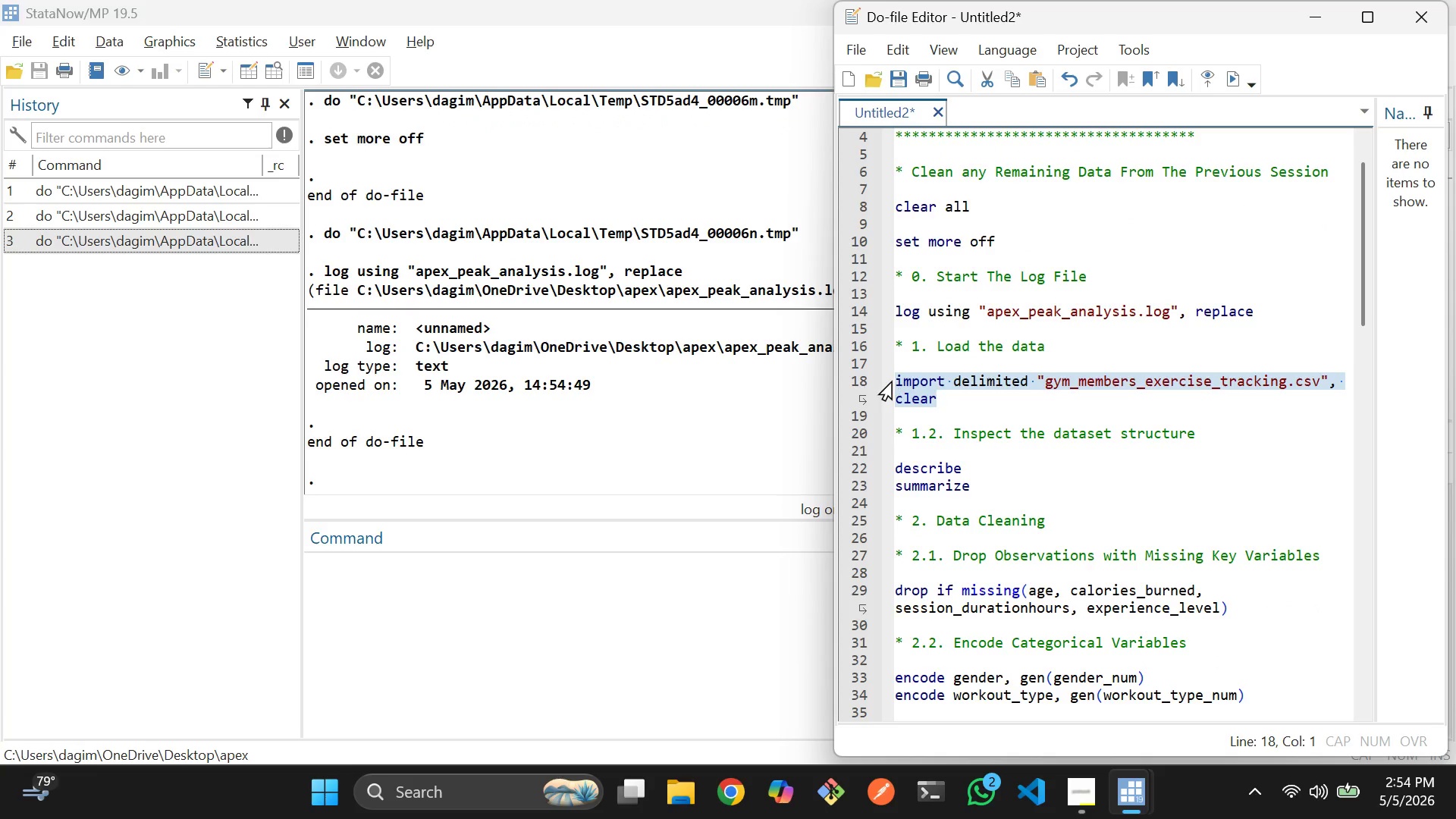 
key(Control+D)
 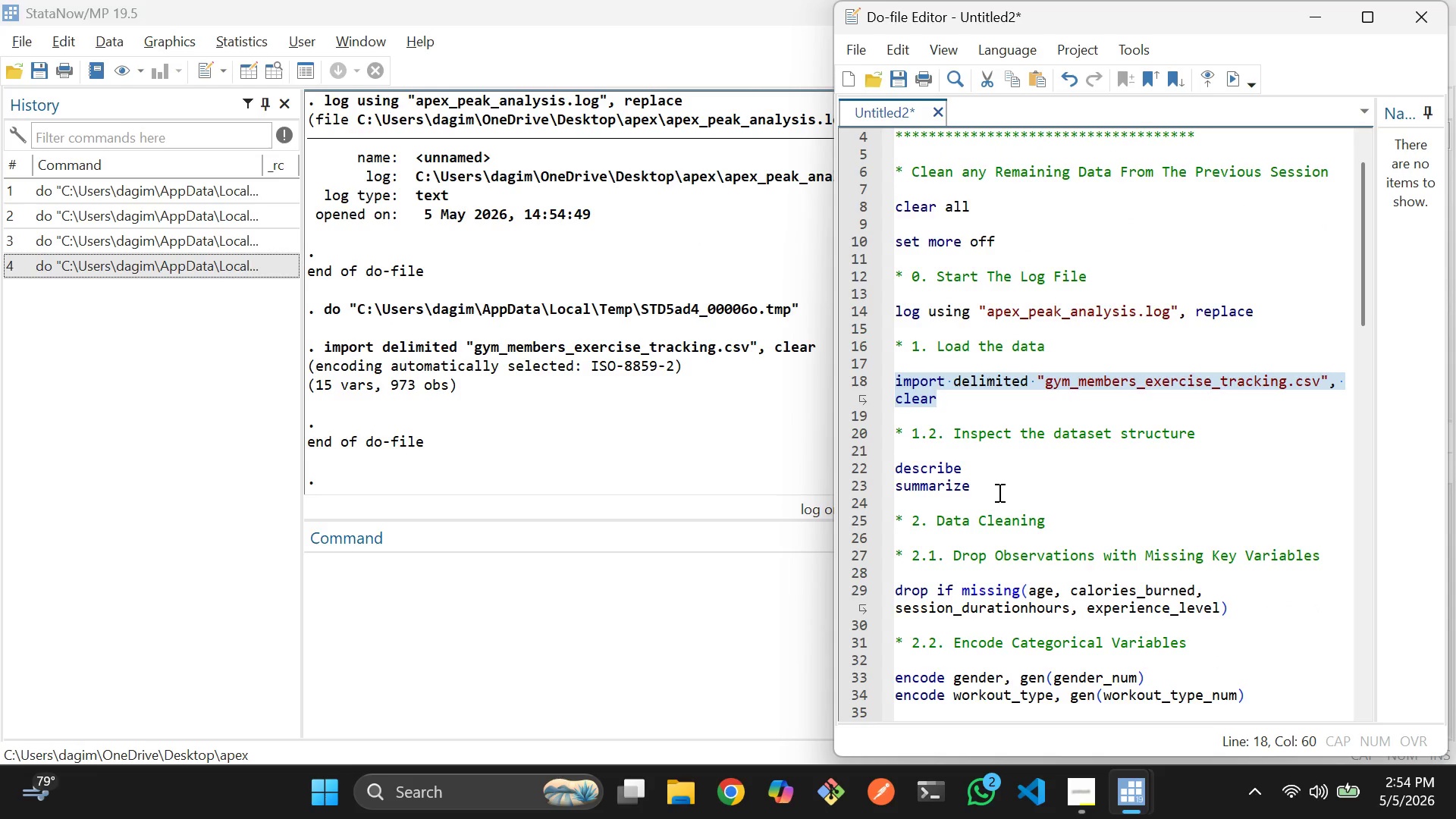 
left_click_drag(start_coordinate=[998, 492], to_coordinate=[899, 453])
 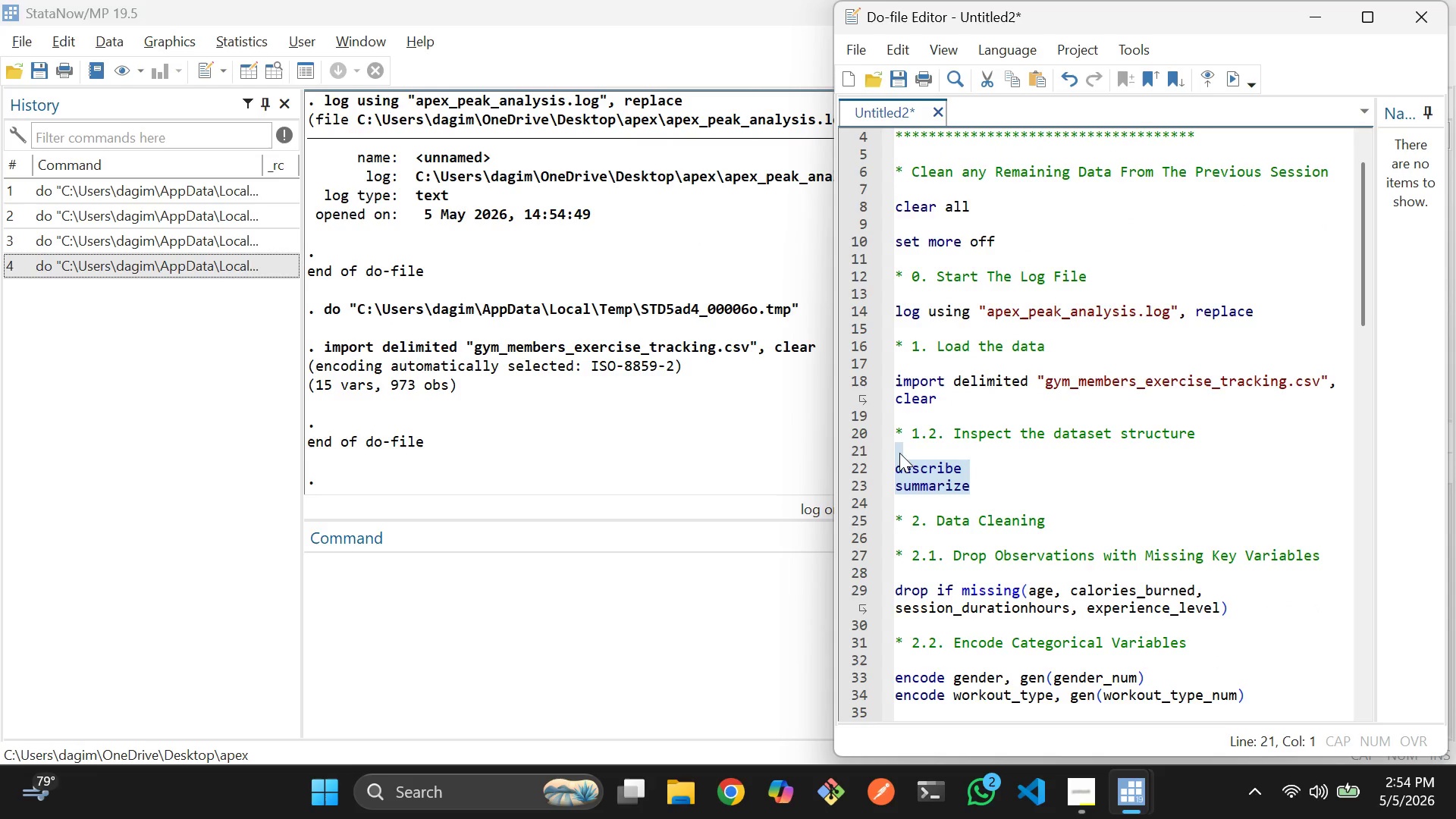 
key(Control+D)
 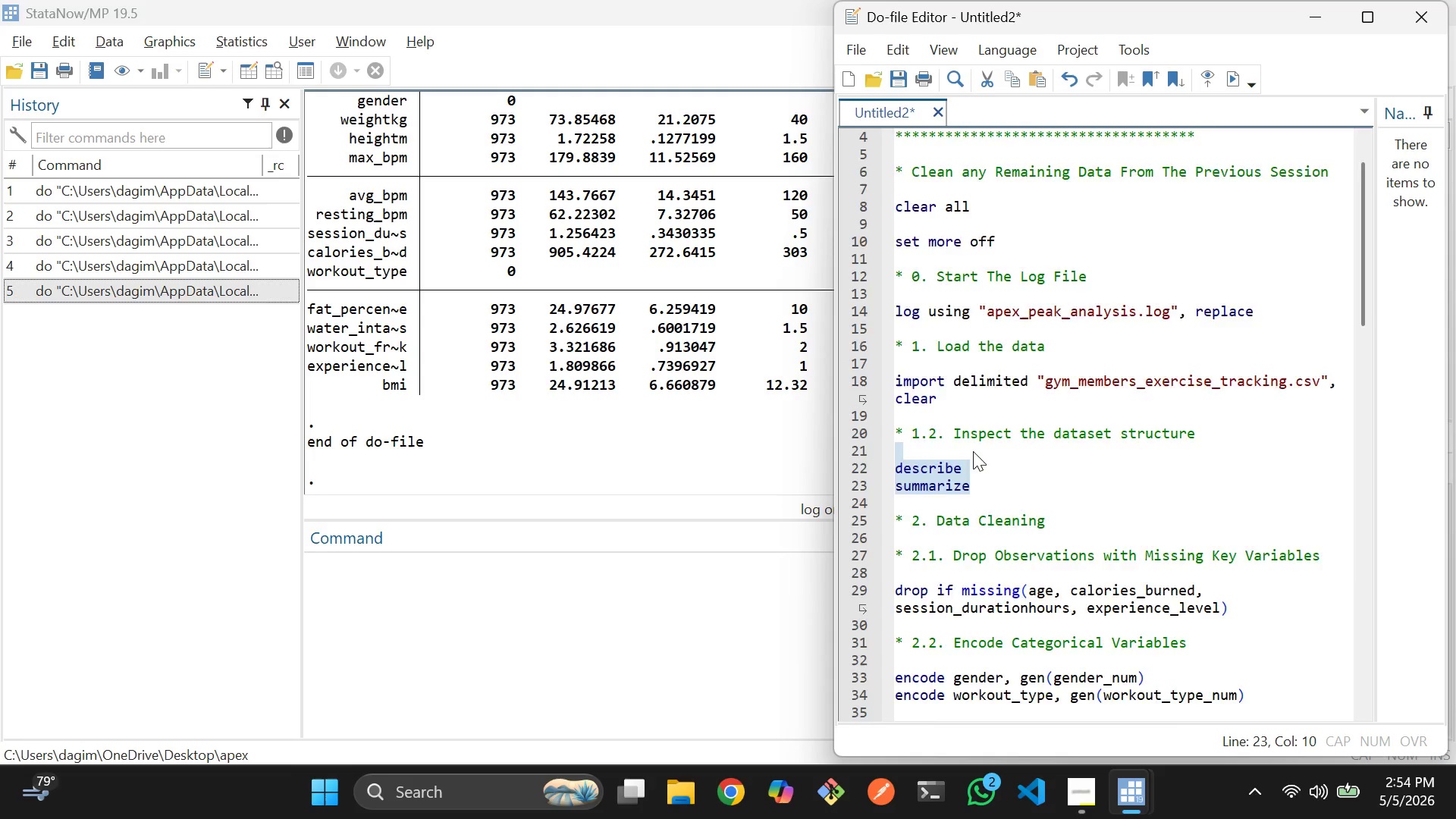 
scroll: coordinate [977, 451], scroll_direction: down, amount: 4.0
 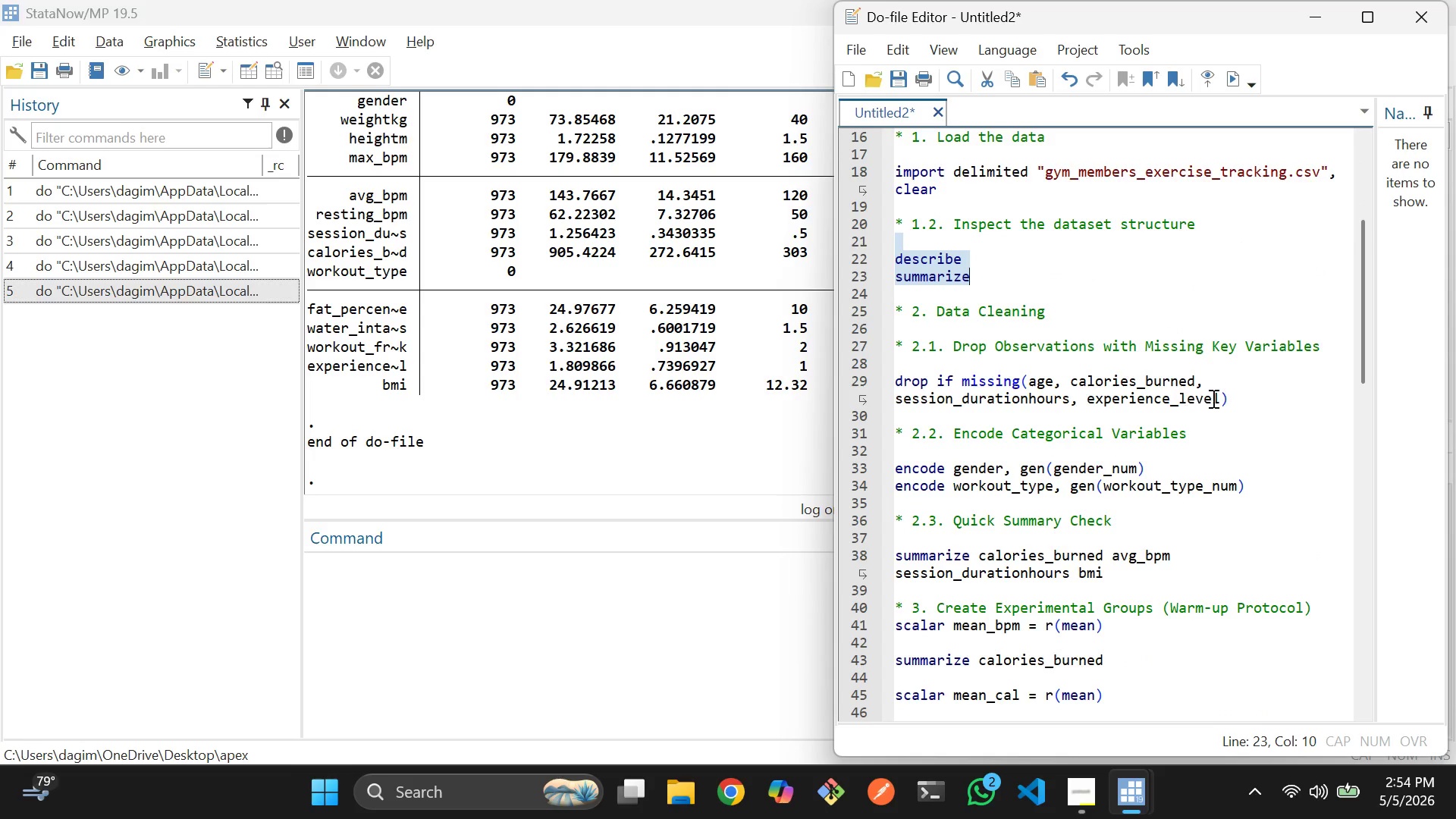 
left_click_drag(start_coordinate=[1237, 397], to_coordinate=[896, 386])
 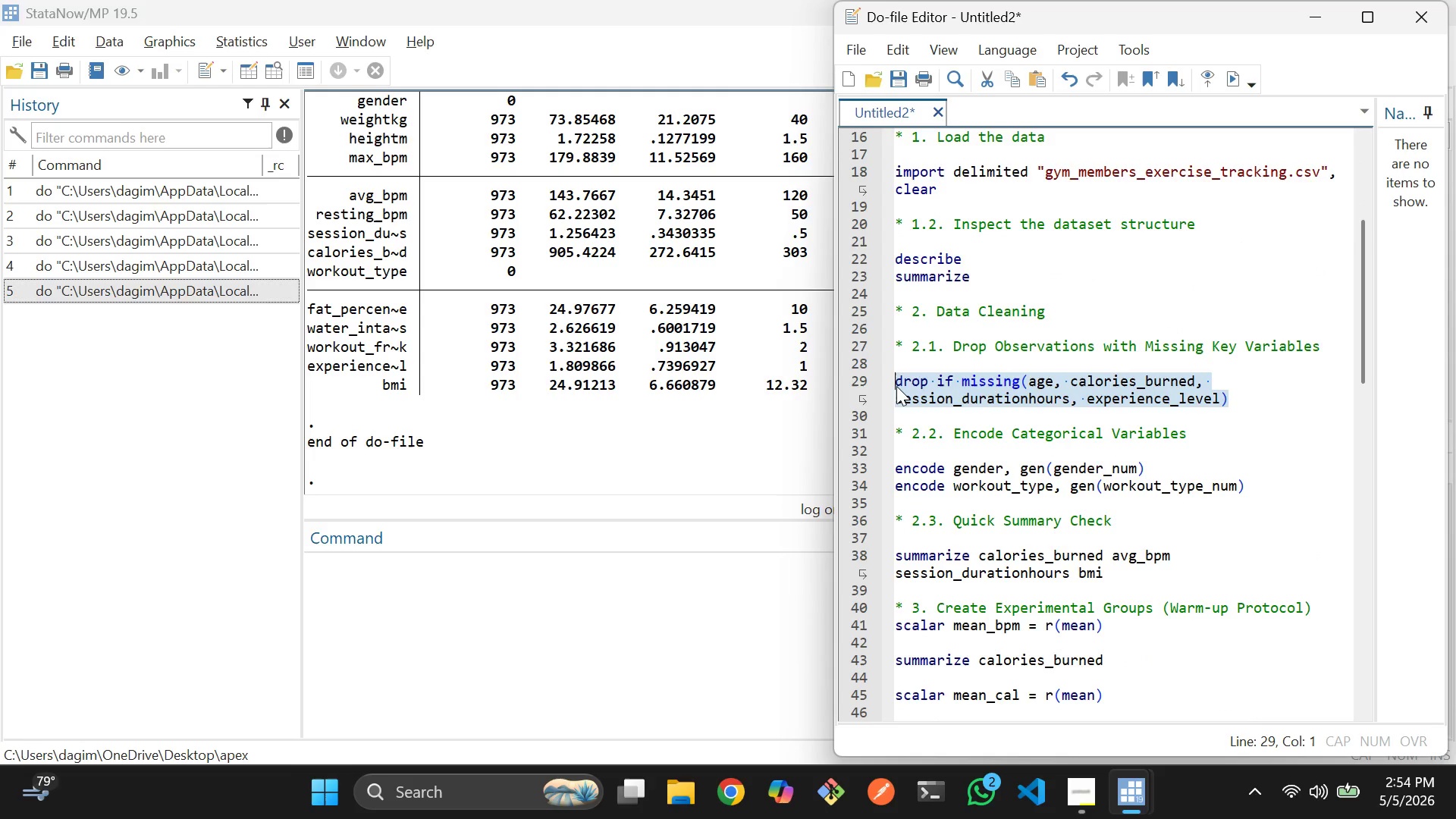 
key(Control+D)
 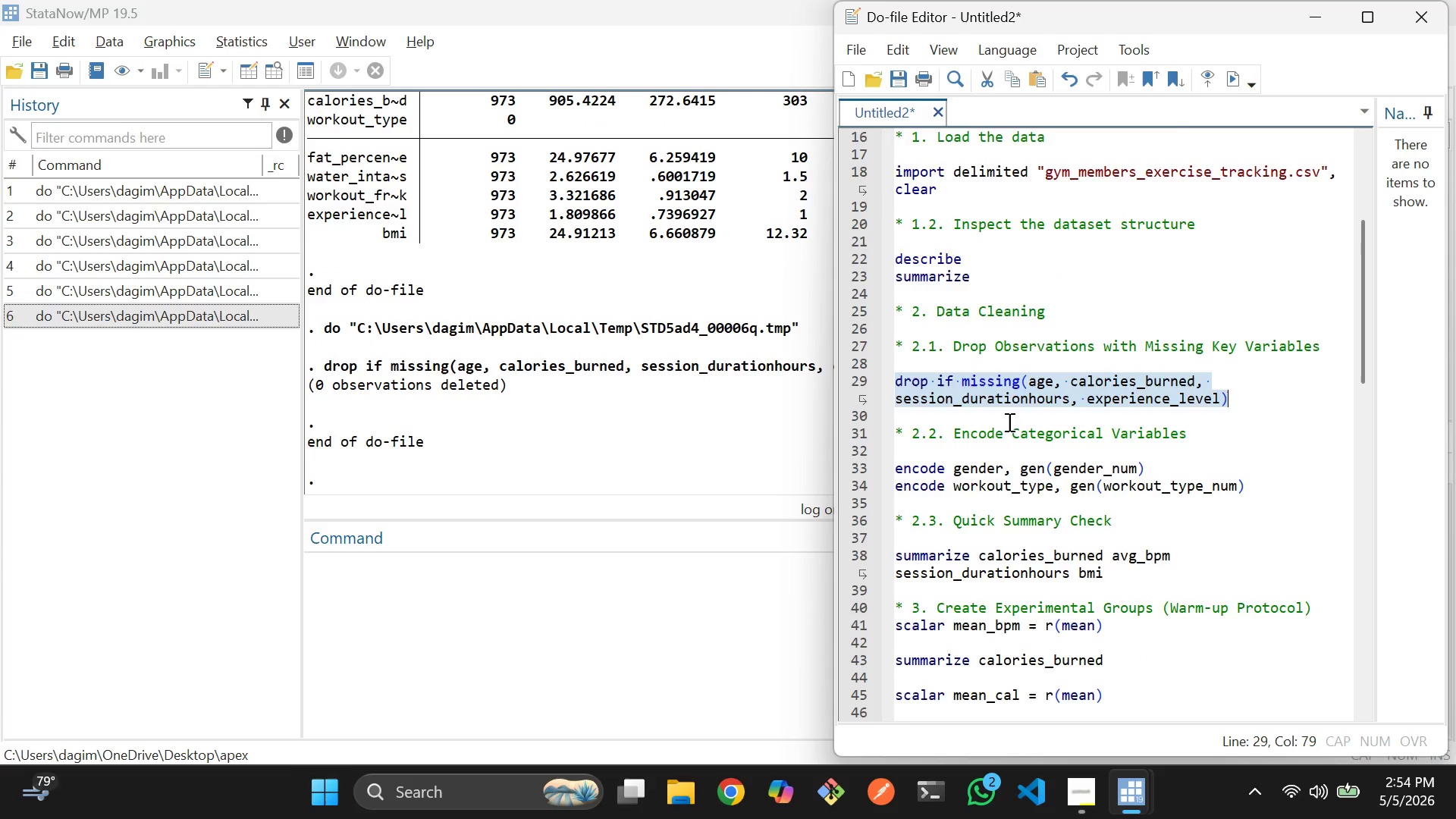 
scroll: coordinate [1017, 429], scroll_direction: down, amount: 2.0
 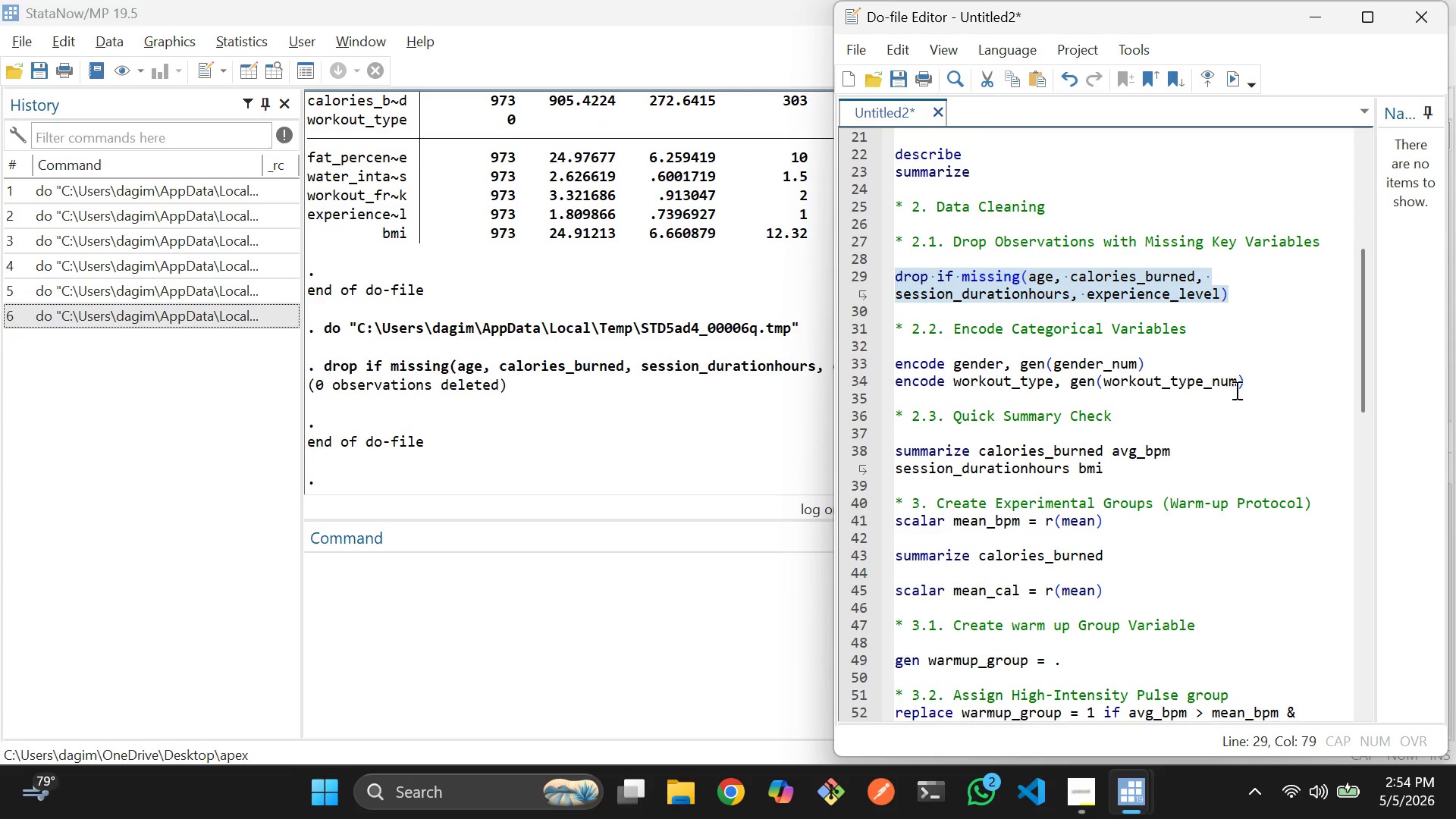 
left_click_drag(start_coordinate=[1250, 384], to_coordinate=[890, 364])
 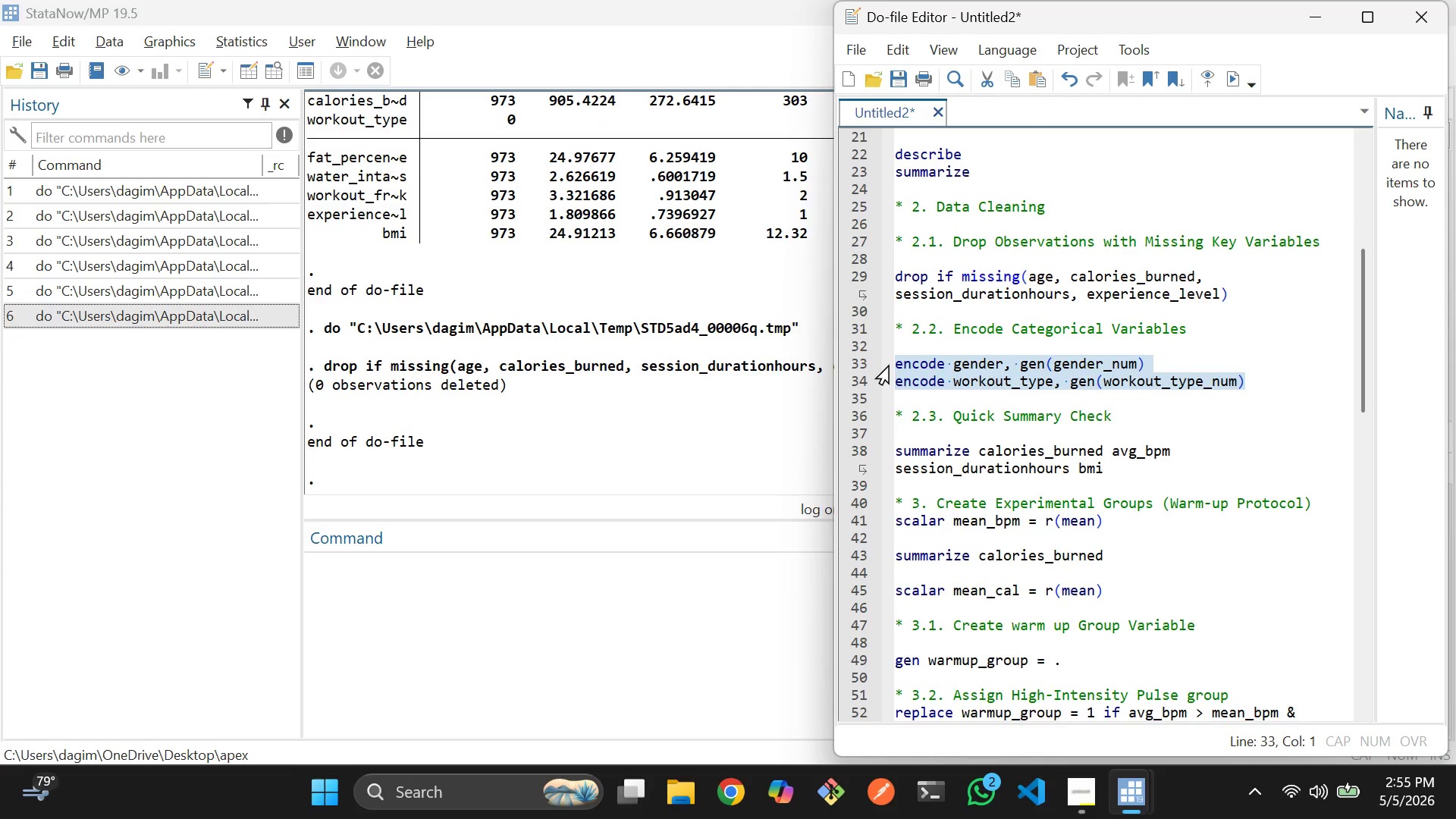 
key(Control+D)
 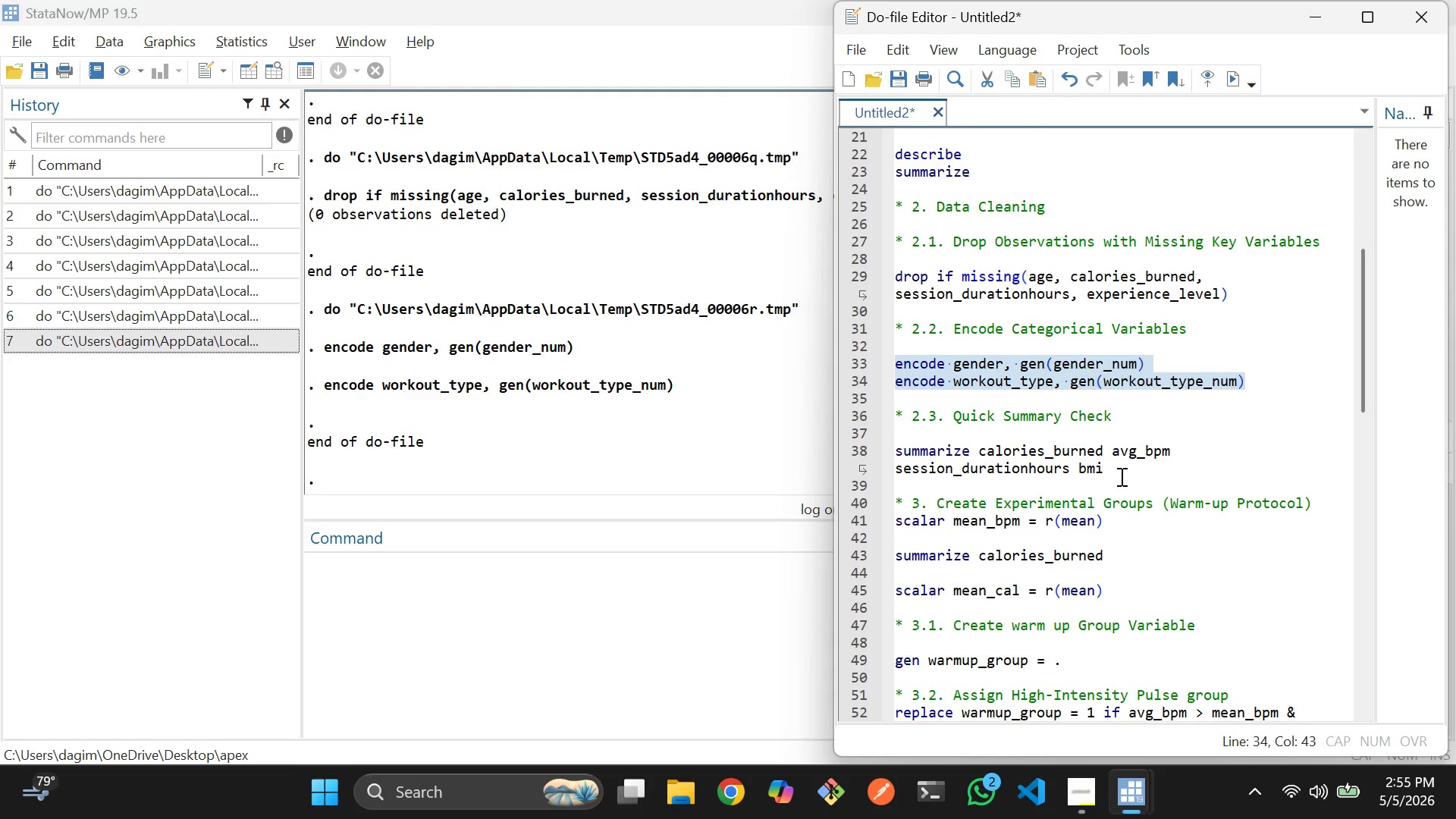 
left_click_drag(start_coordinate=[1126, 475], to_coordinate=[890, 450])
 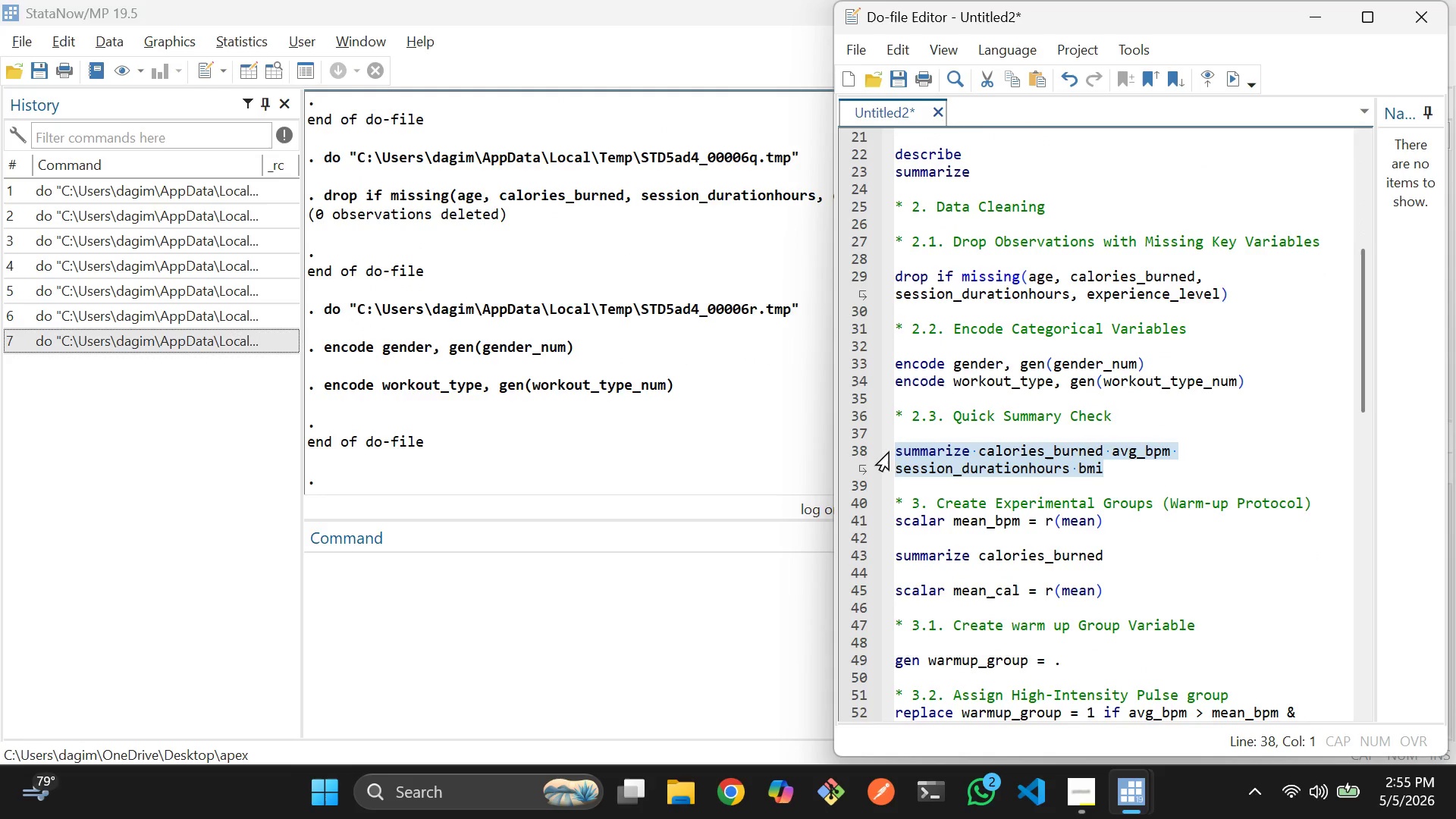 
key(Control+D)
 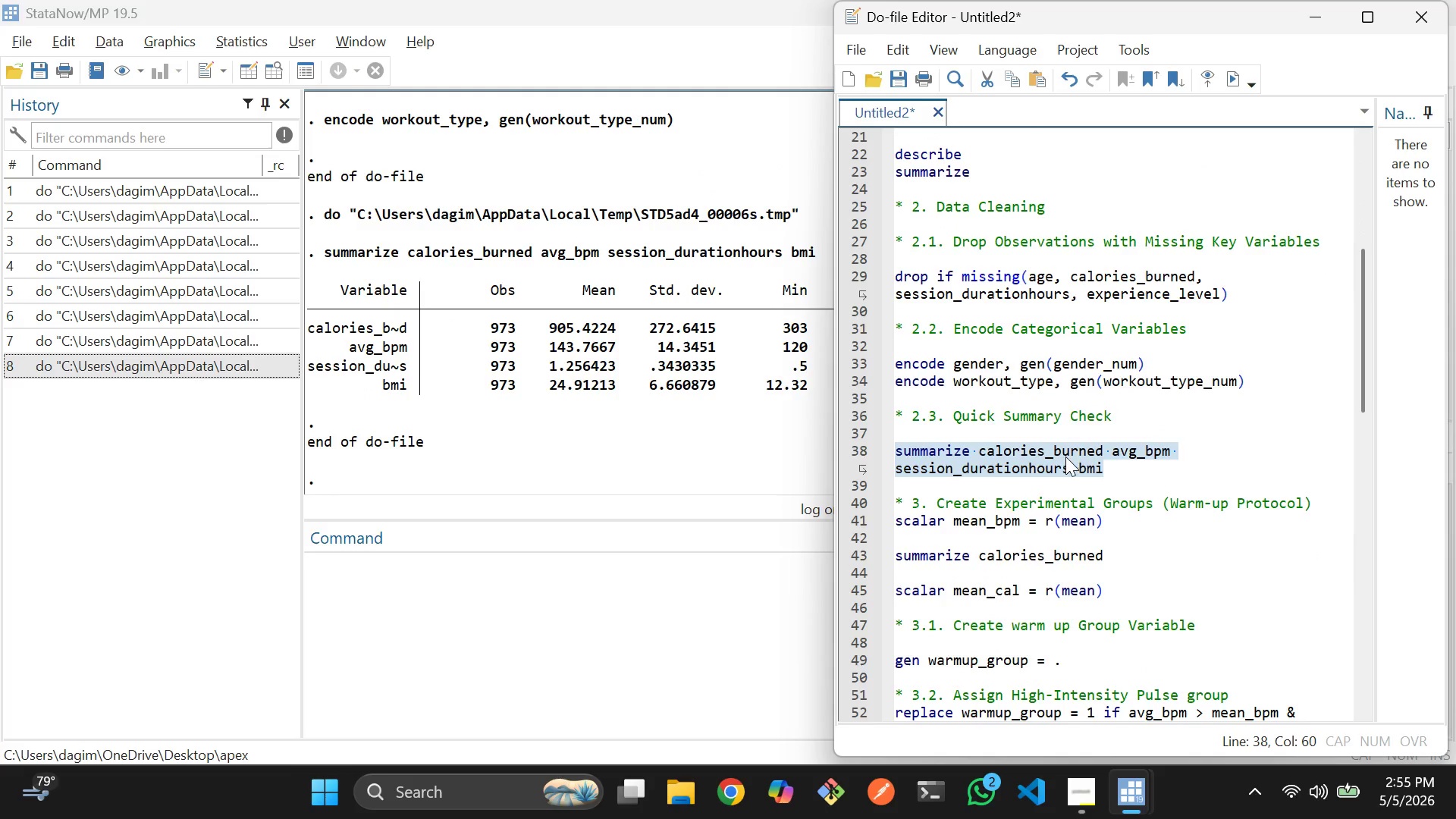 
scroll: coordinate [1072, 459], scroll_direction: down, amount: 2.0
 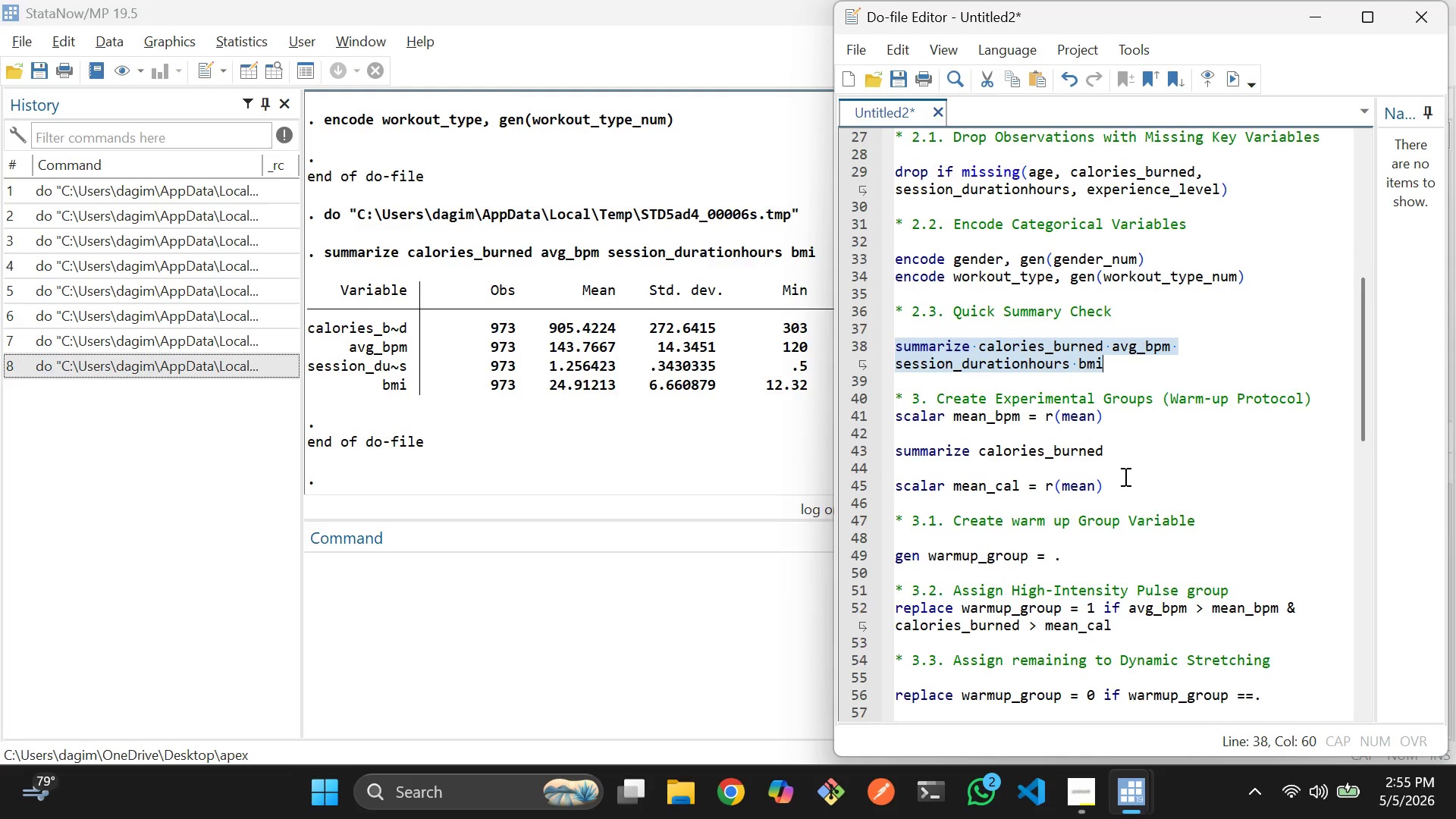 
left_click_drag(start_coordinate=[1125, 476], to_coordinate=[994, 430])
 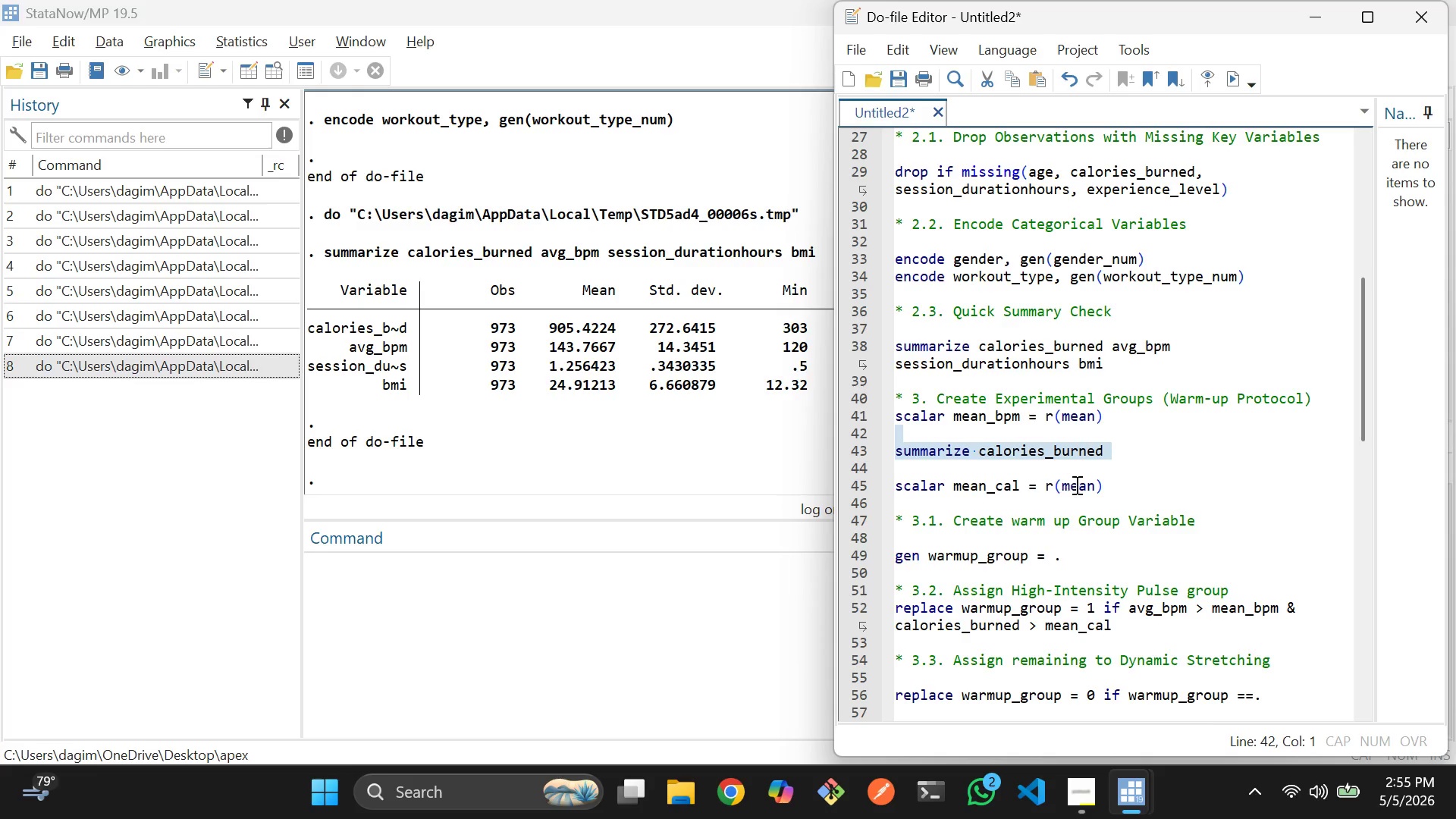 
left_click([1079, 486])
 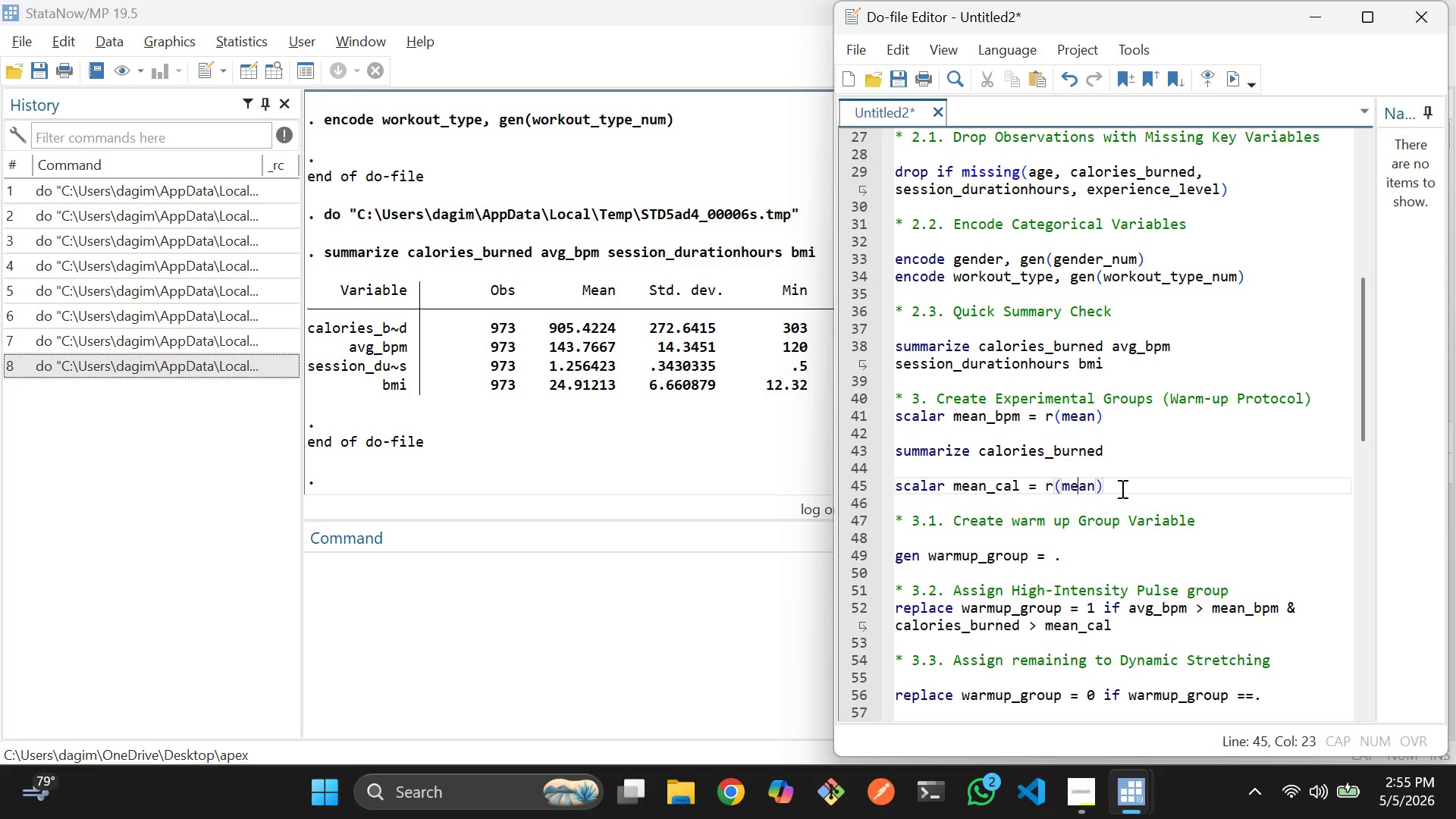 
left_click_drag(start_coordinate=[1128, 487], to_coordinate=[895, 416])
 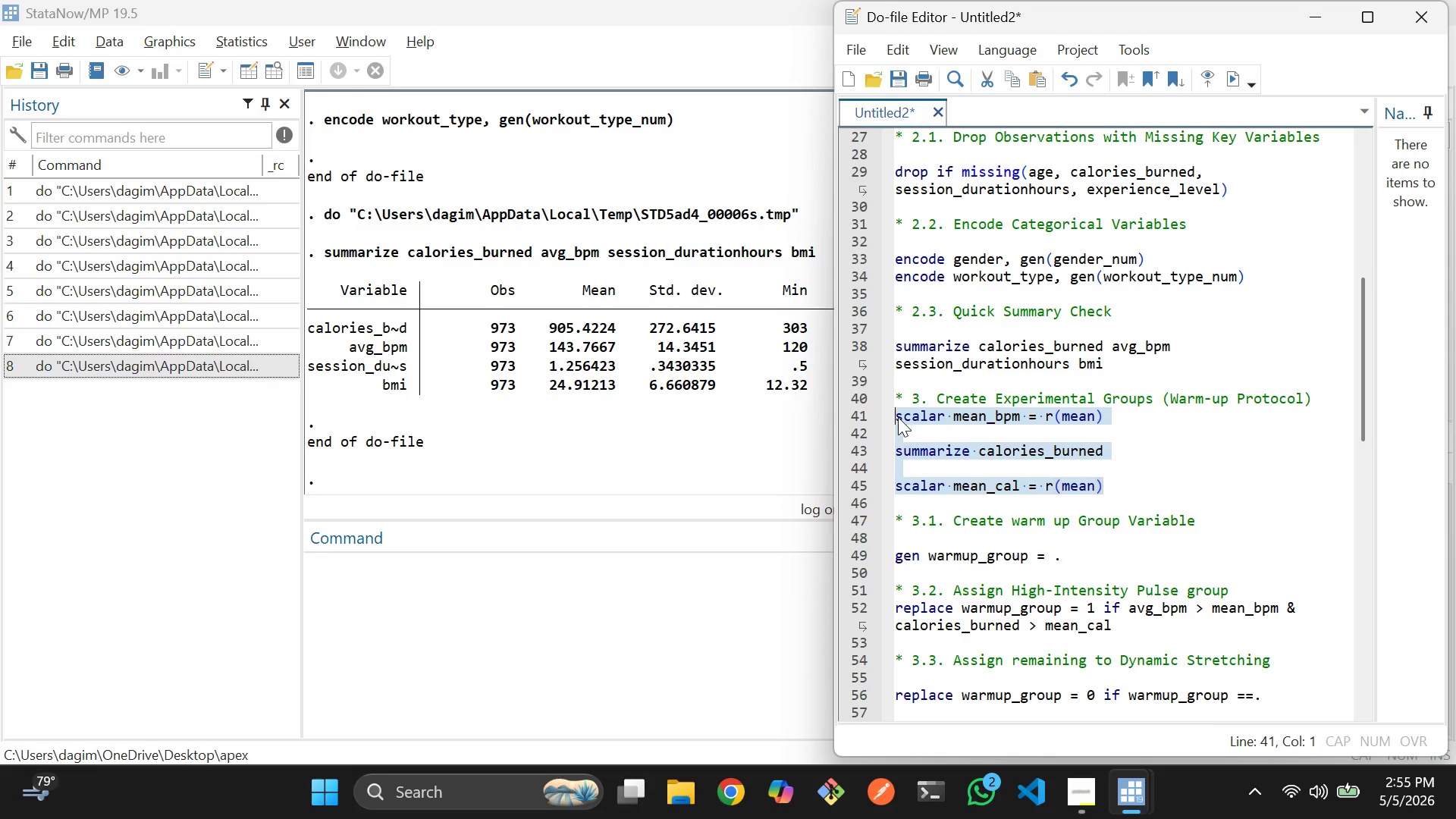 
key(Control+D)
 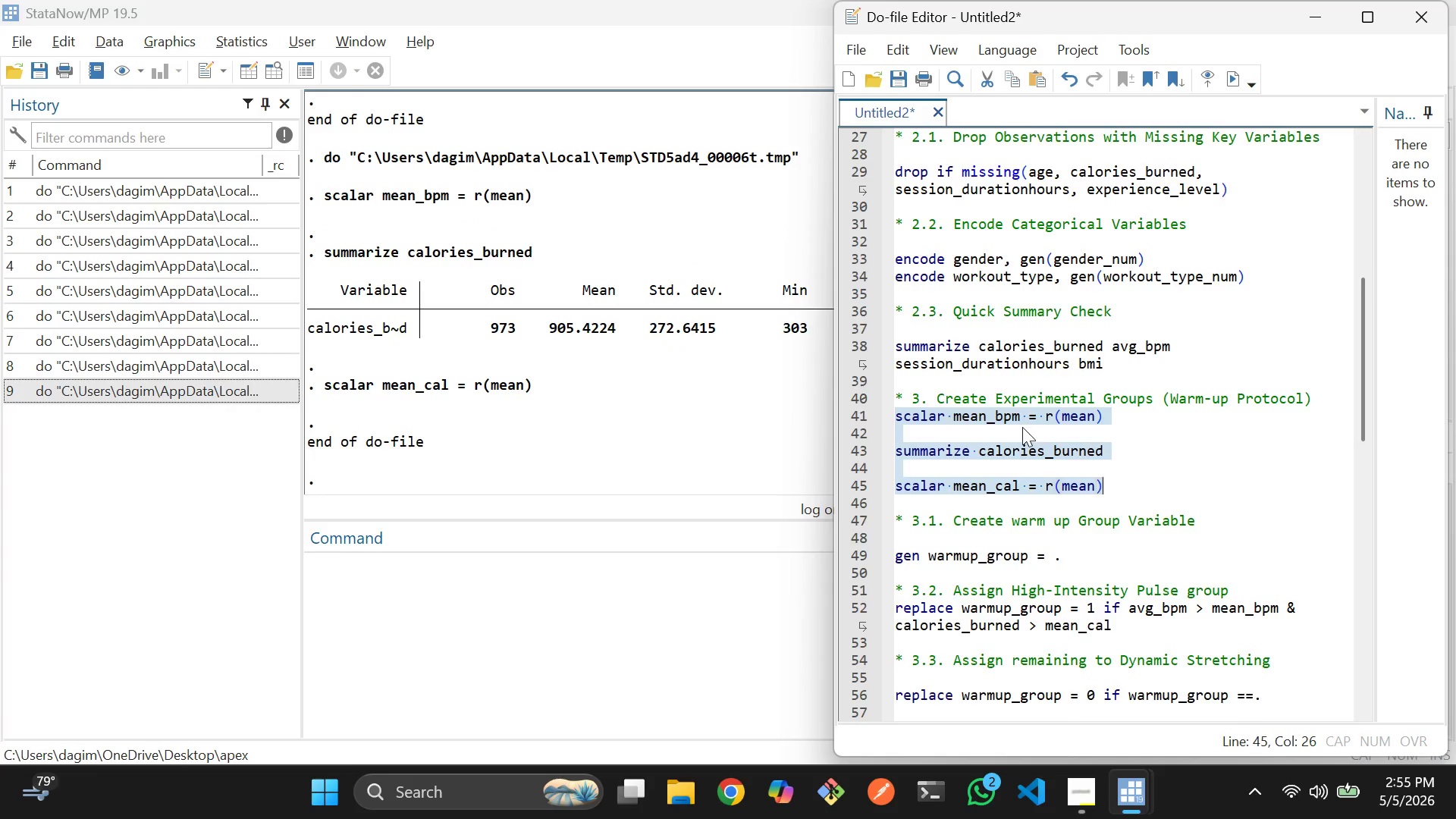 
scroll: coordinate [1024, 428], scroll_direction: down, amount: 2.0
 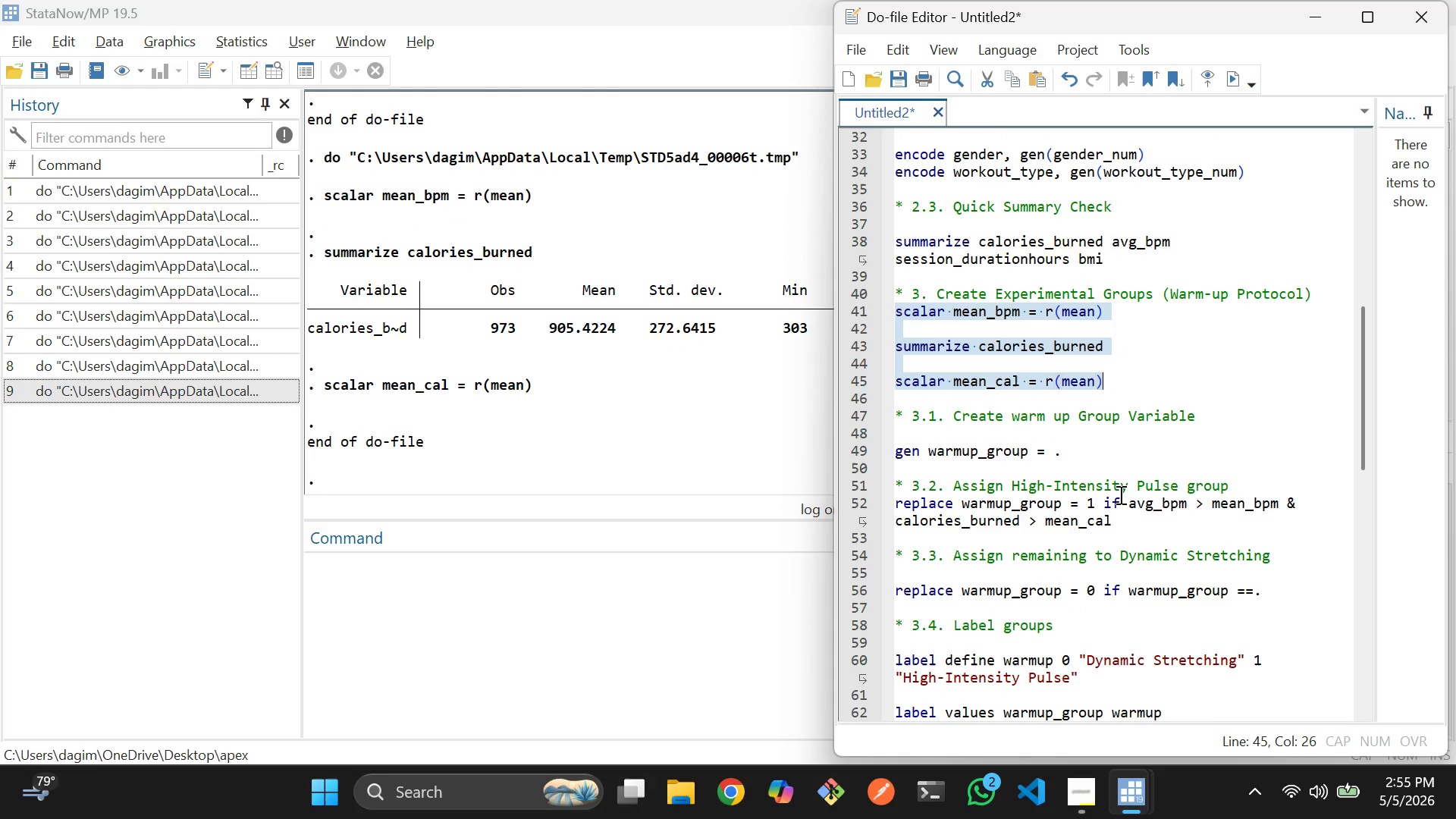 
left_click_drag(start_coordinate=[1103, 457], to_coordinate=[899, 448])
 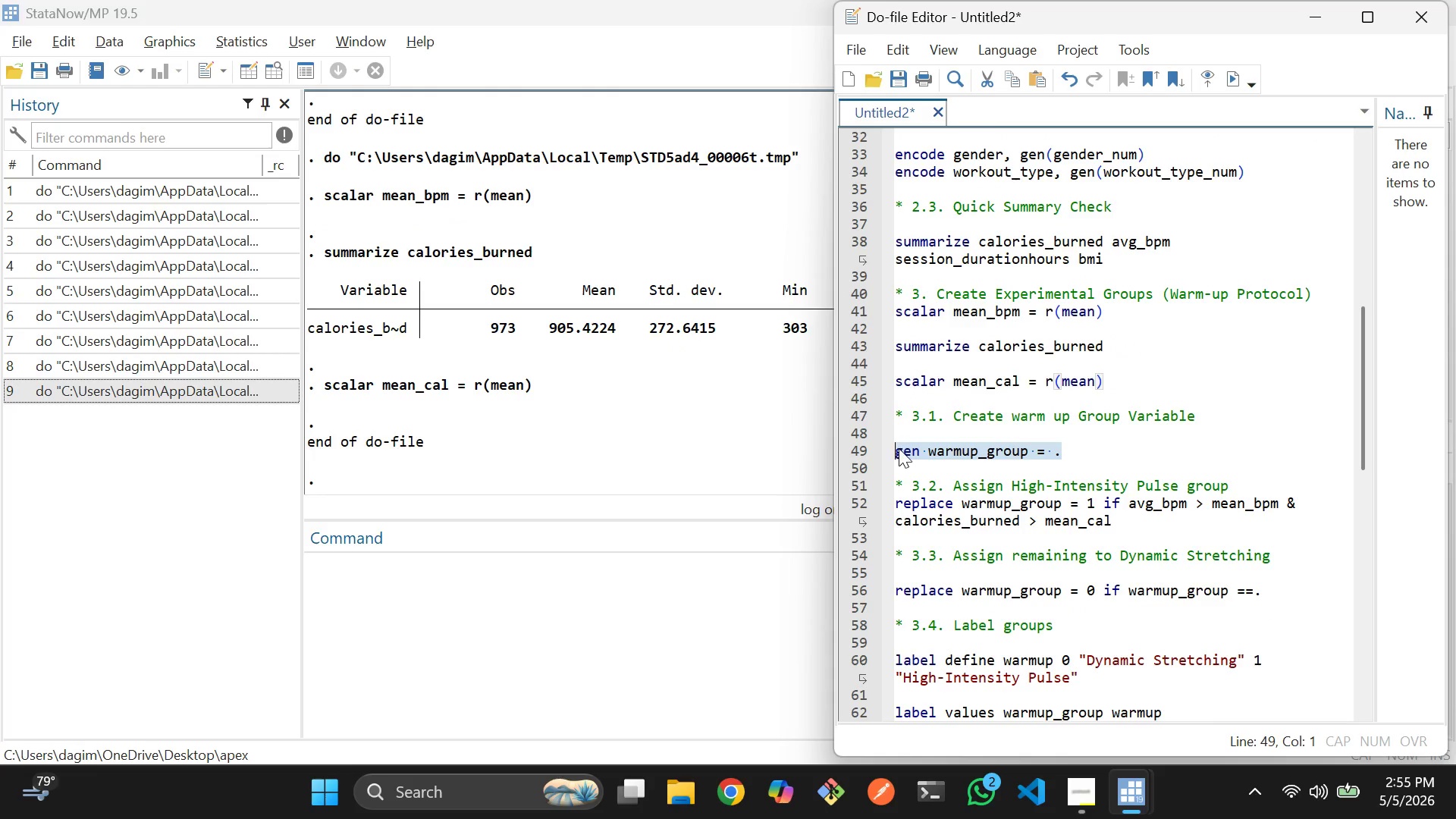 
key(Control+D)
 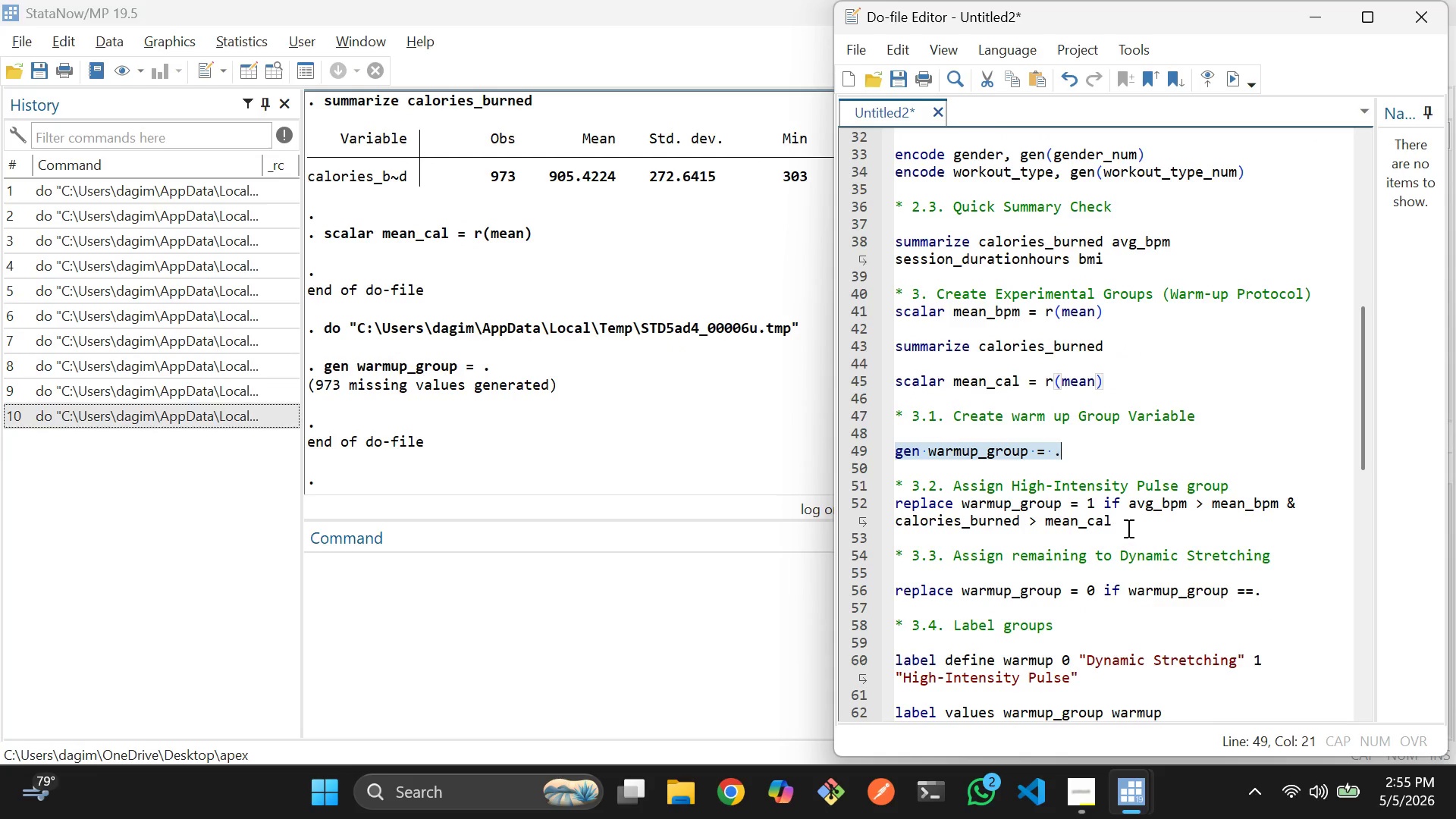 
left_click_drag(start_coordinate=[1131, 522], to_coordinate=[896, 508])
 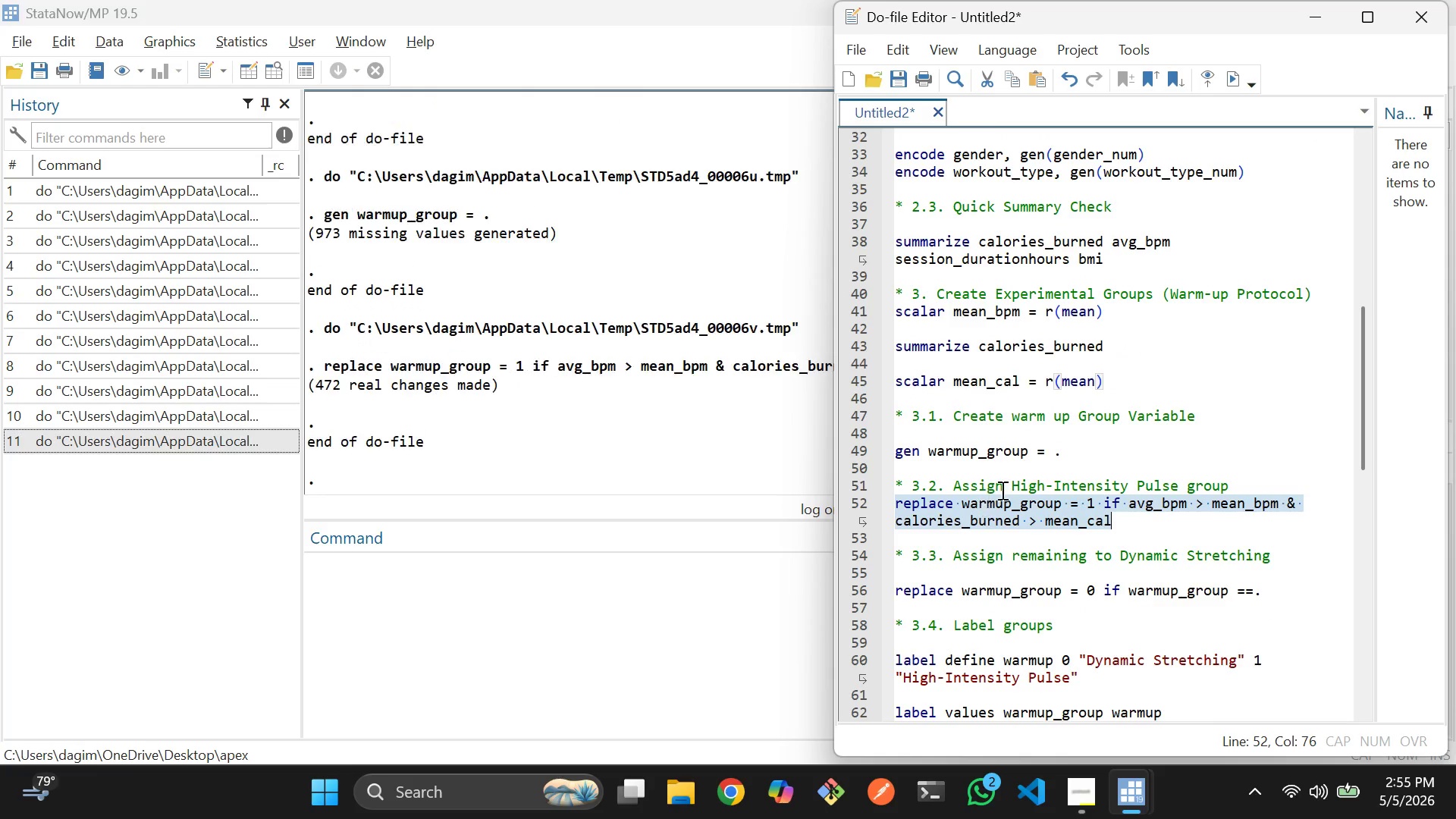 
key(Control+D)
 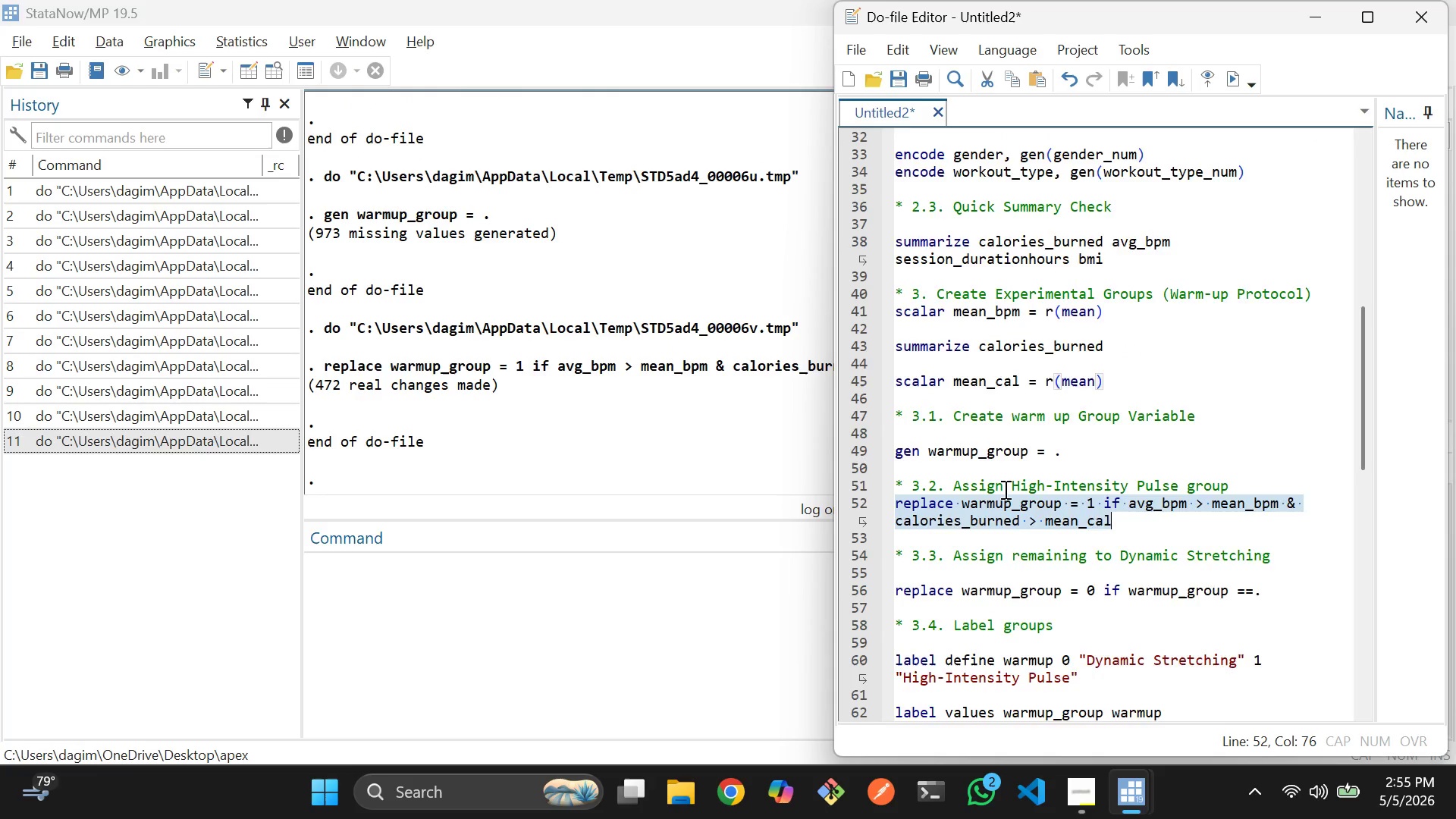 
scroll: coordinate [1004, 489], scroll_direction: down, amount: 2.0
 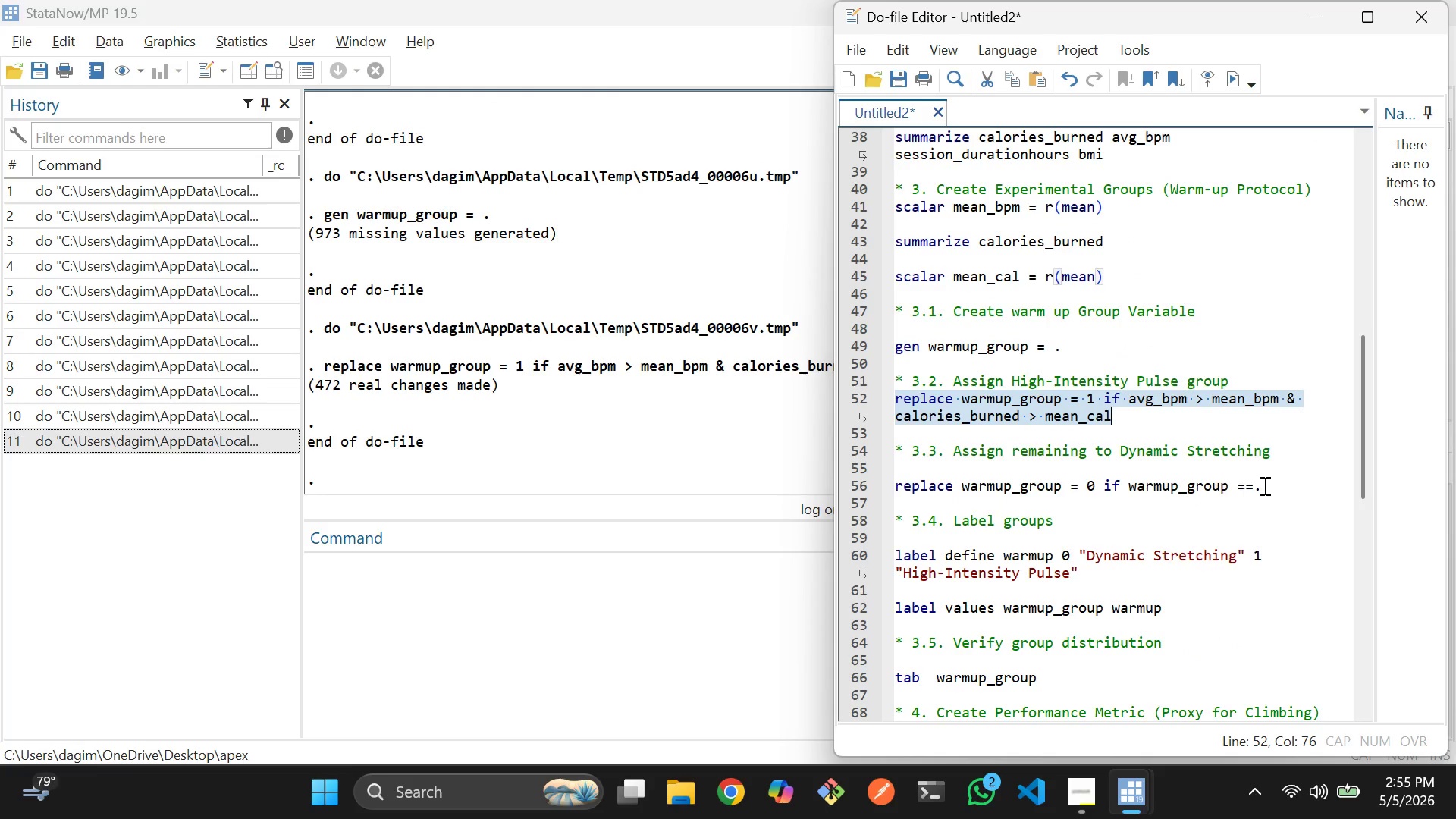 
left_click_drag(start_coordinate=[1273, 482], to_coordinate=[892, 483])
 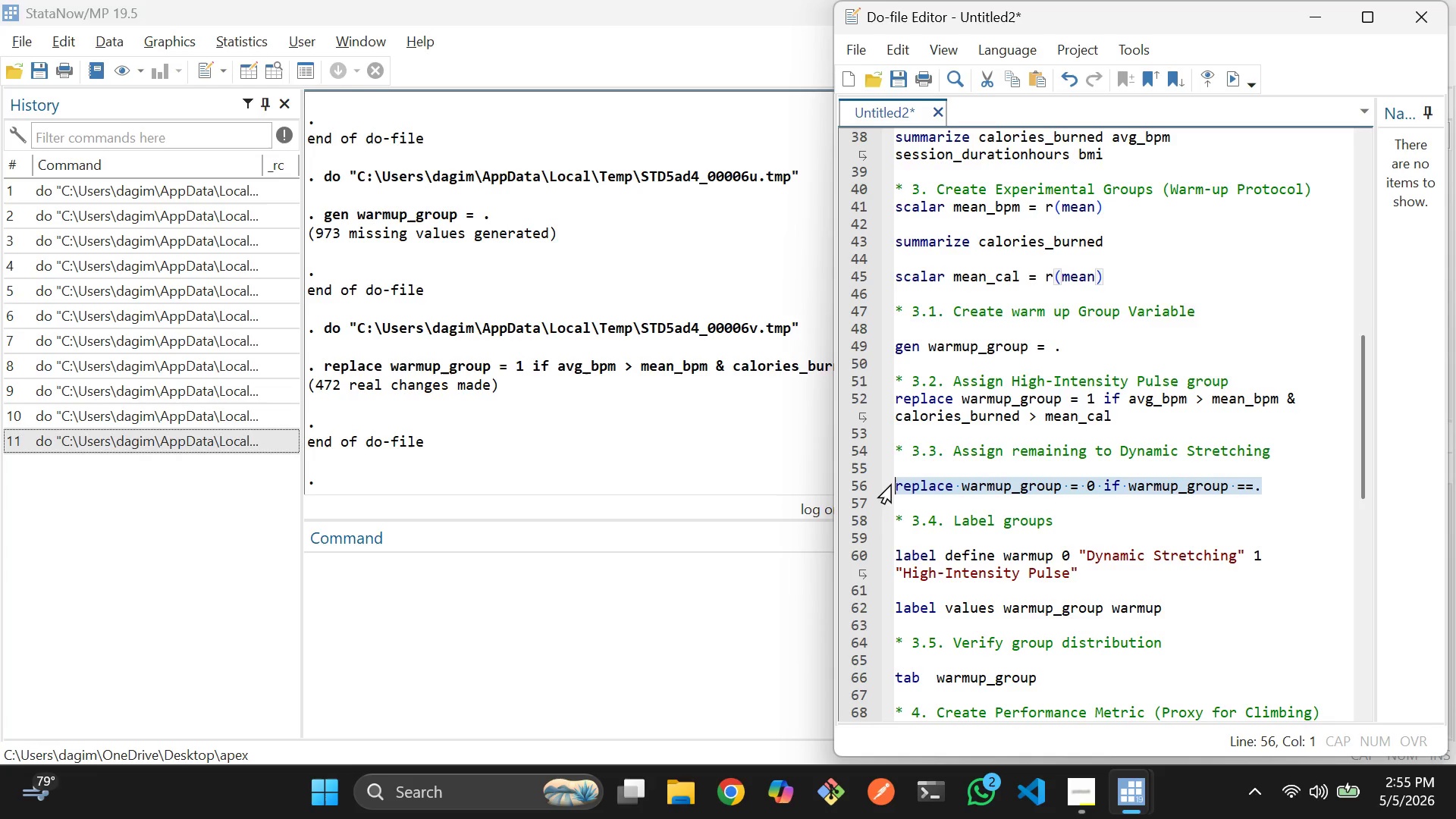 
key(Control+D)
 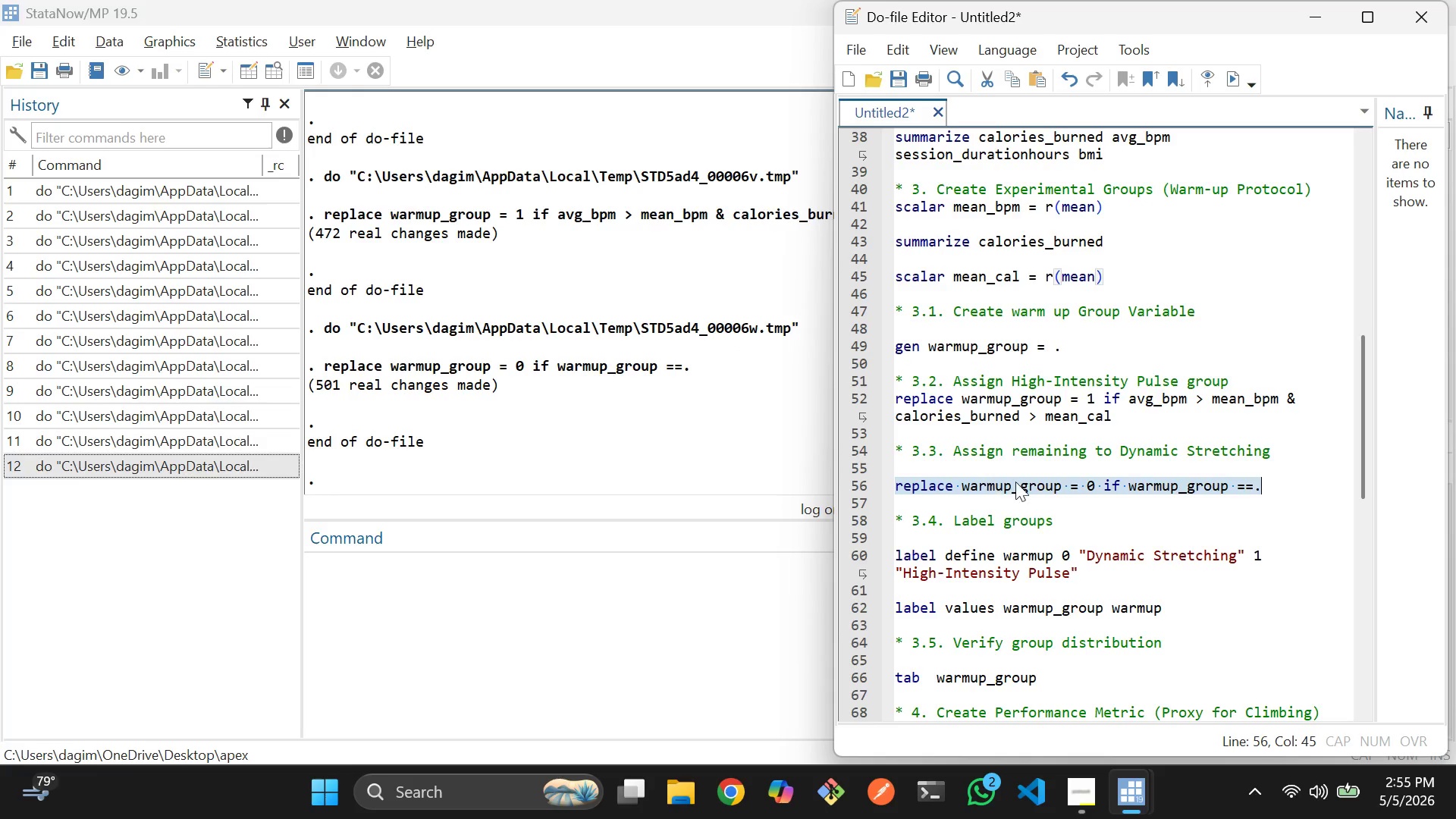 
scroll: coordinate [1018, 482], scroll_direction: down, amount: 2.0
 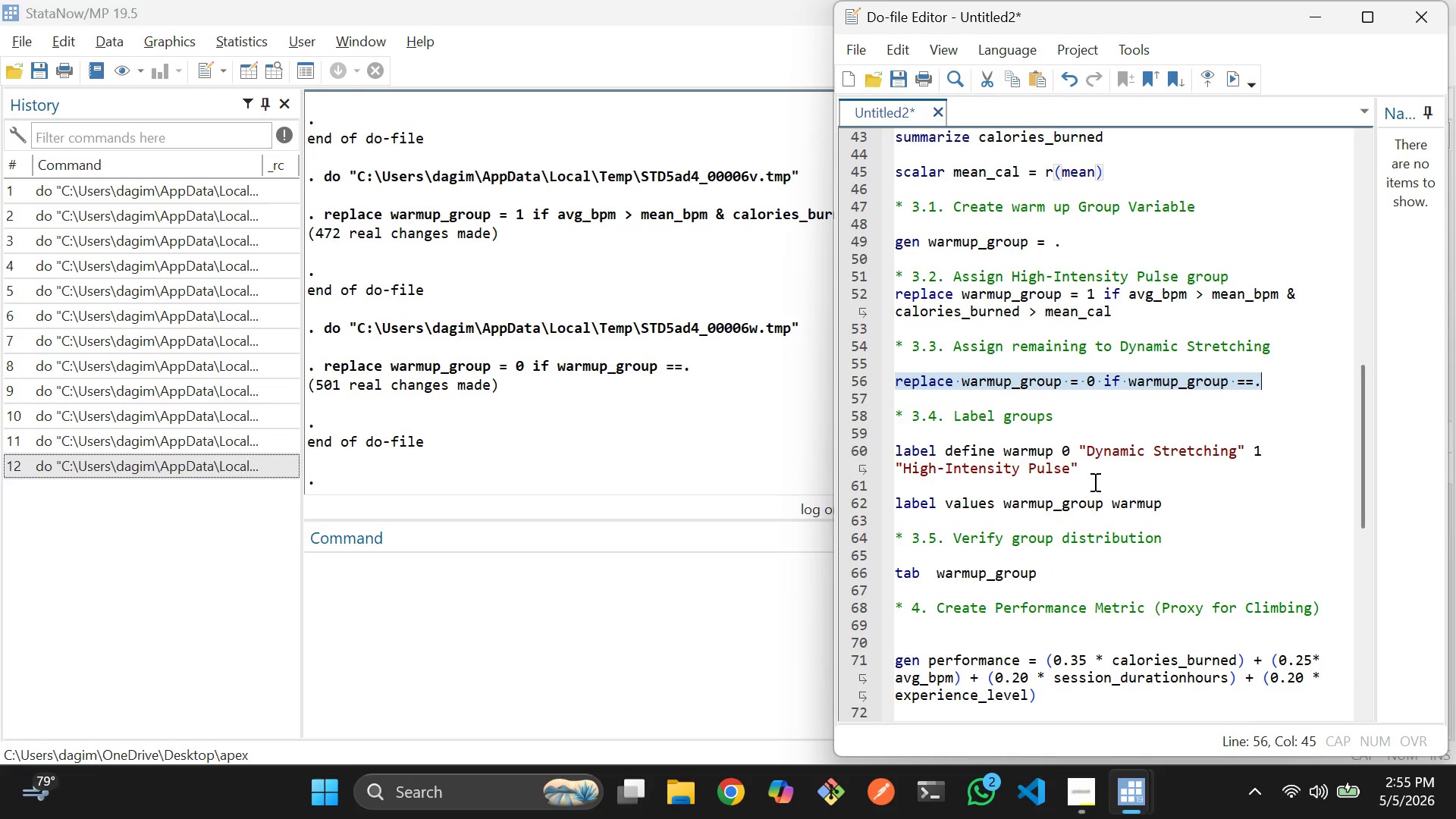 
left_click_drag(start_coordinate=[1094, 481], to_coordinate=[1032, 469])
 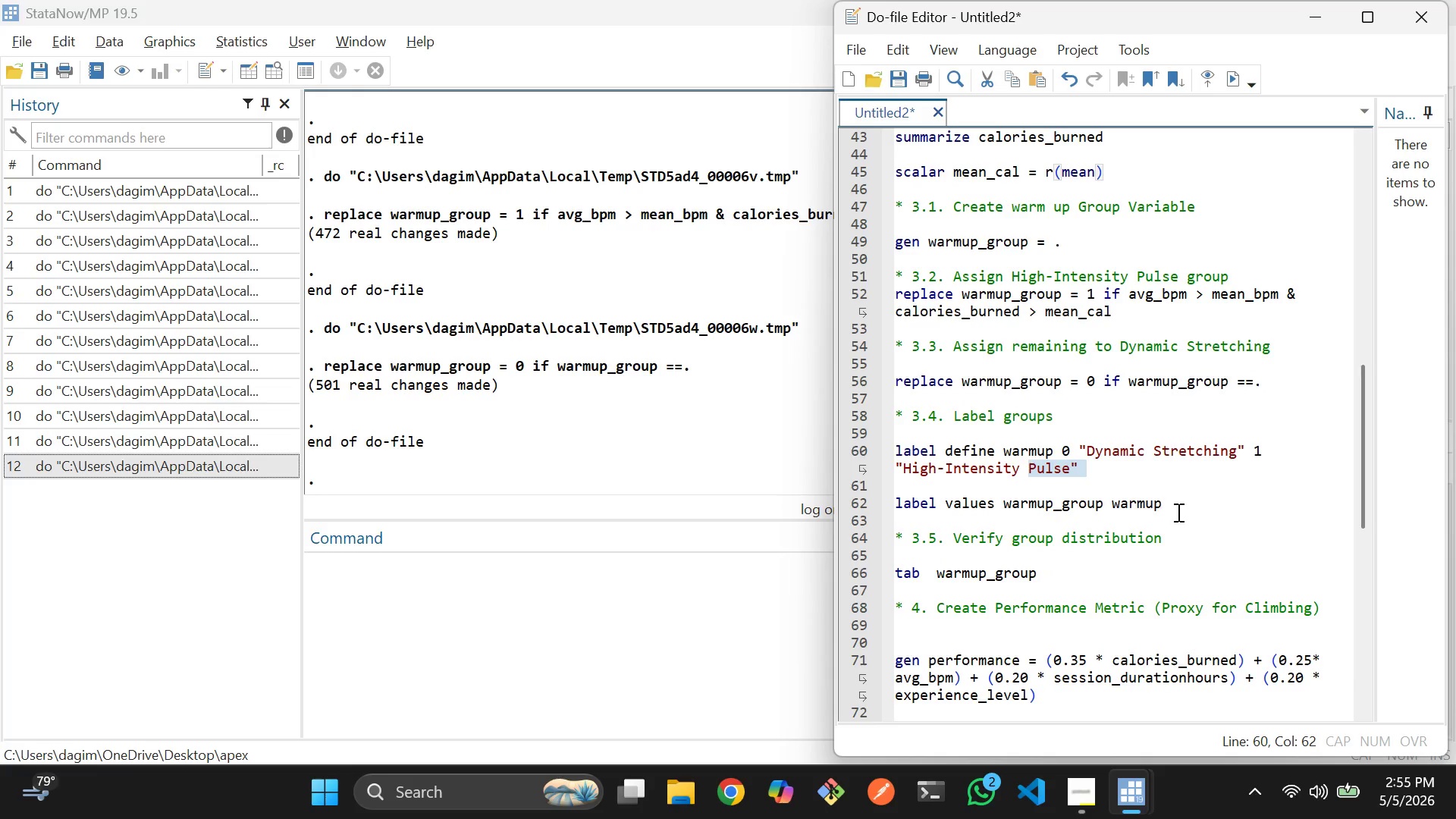 
left_click_drag(start_coordinate=[1178, 512], to_coordinate=[891, 454])
 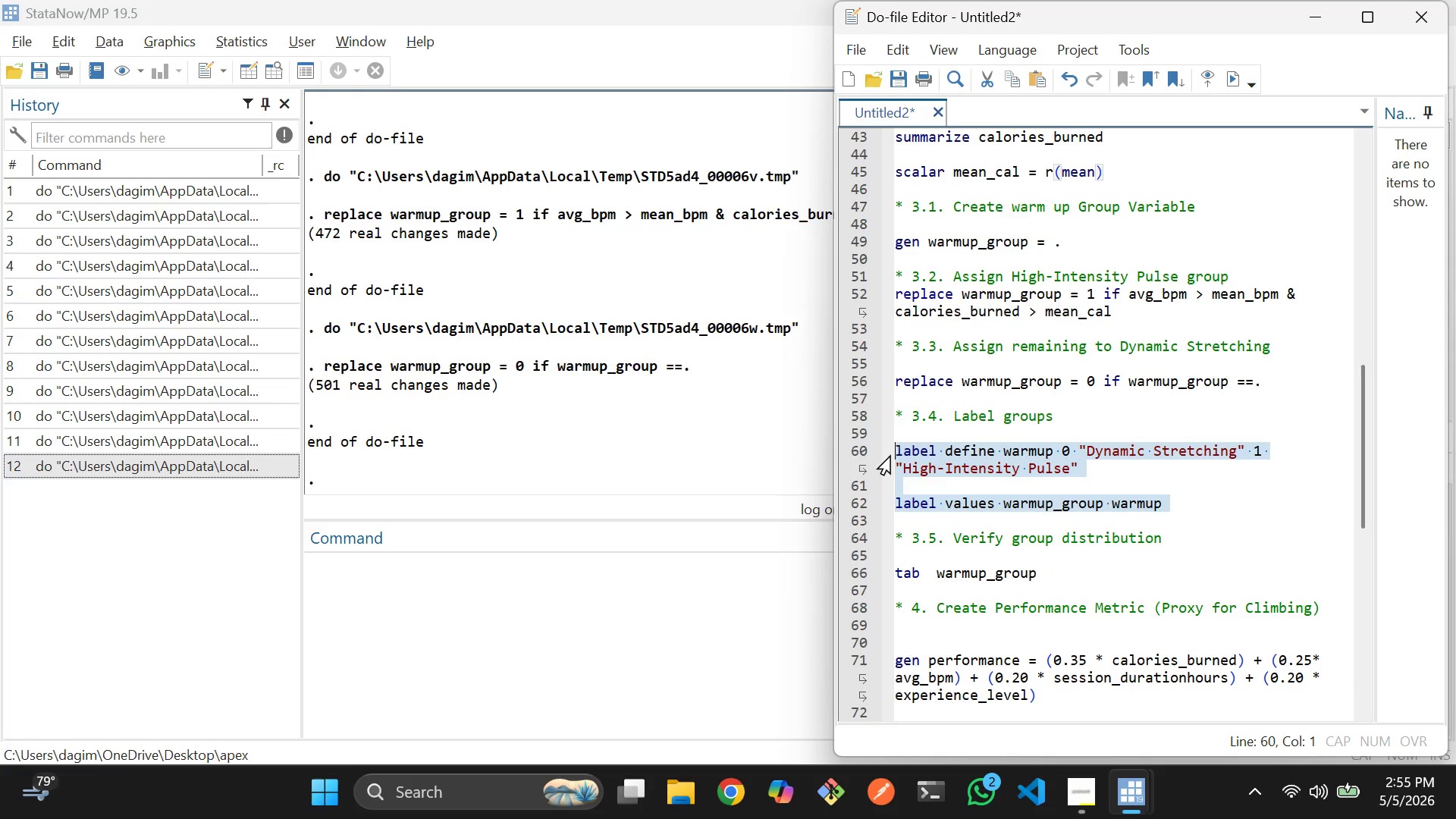 
key(Control+D)
 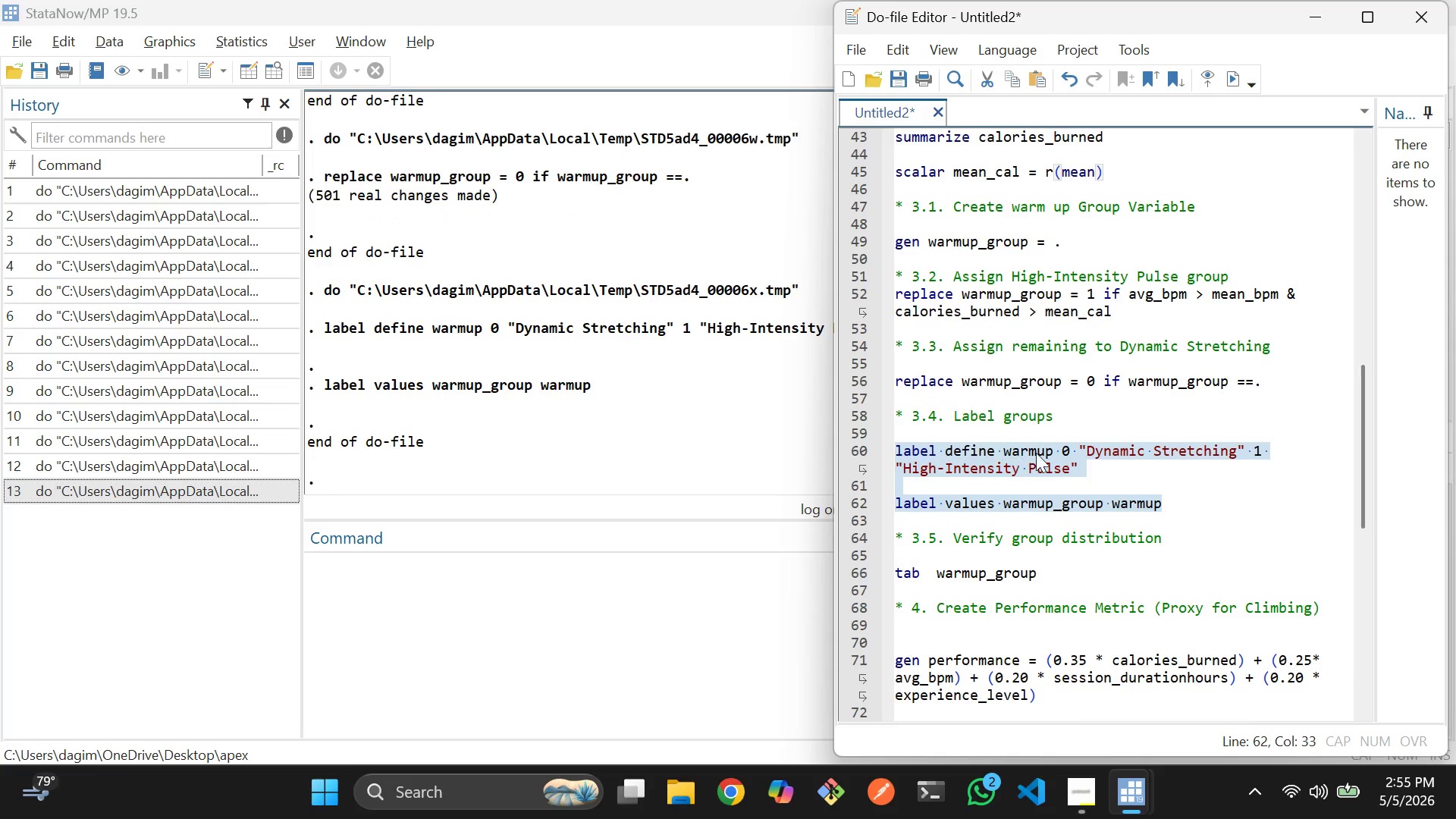 
left_click_drag(start_coordinate=[1061, 472], to_coordinate=[893, 468])
 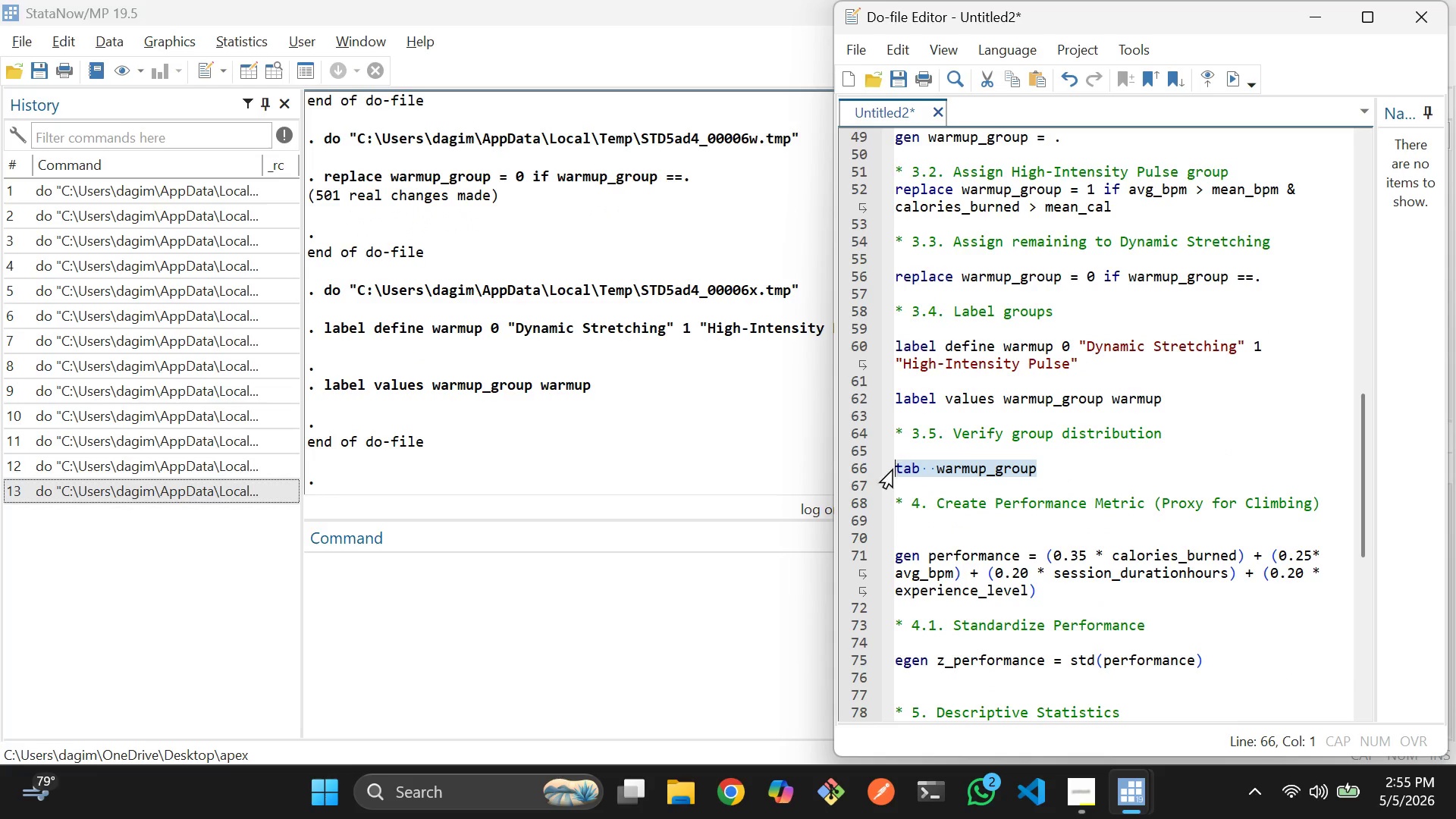 
scroll: coordinate [1040, 454], scroll_direction: down, amount: 2.0
 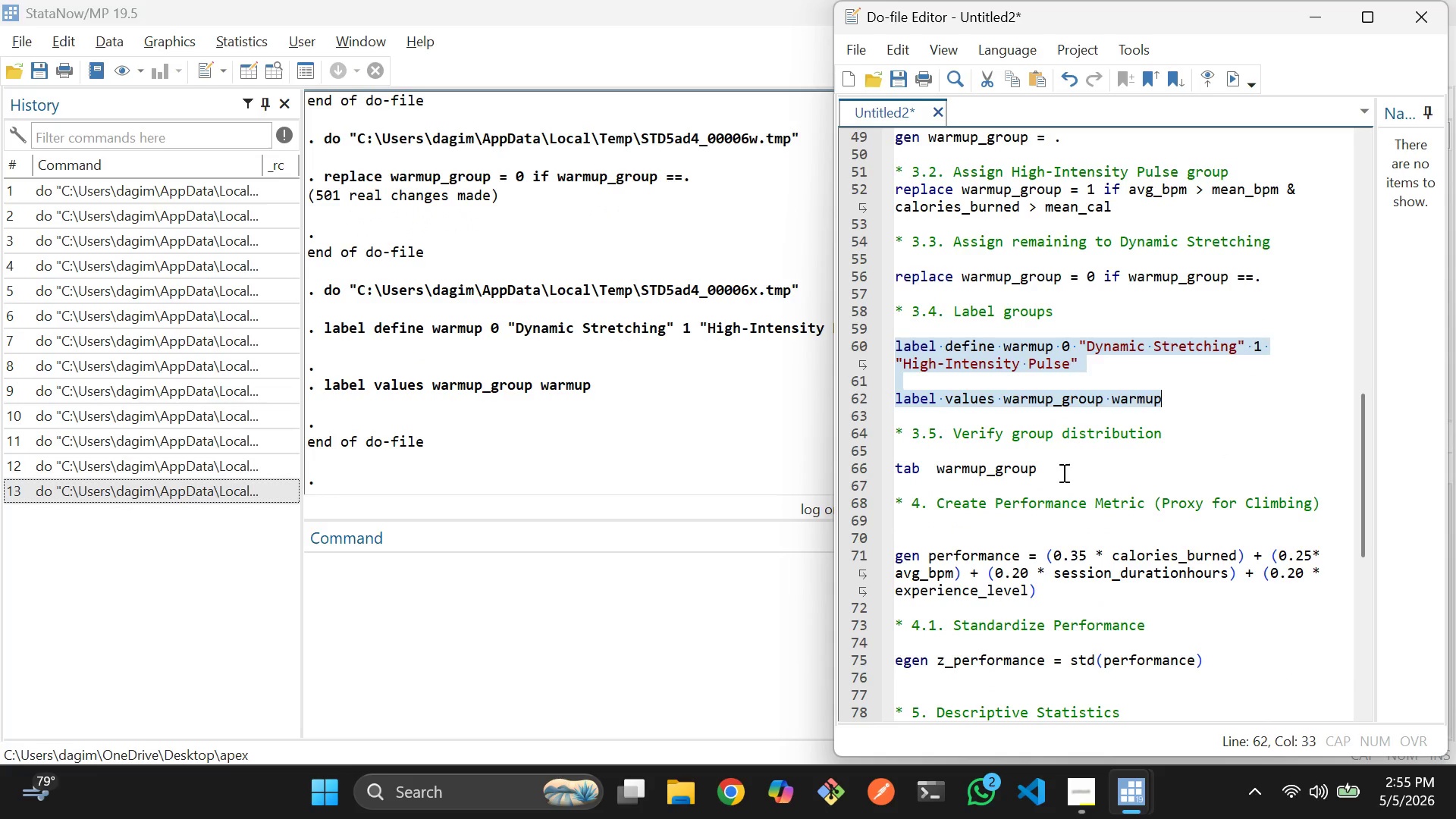 
key(Control+D)
 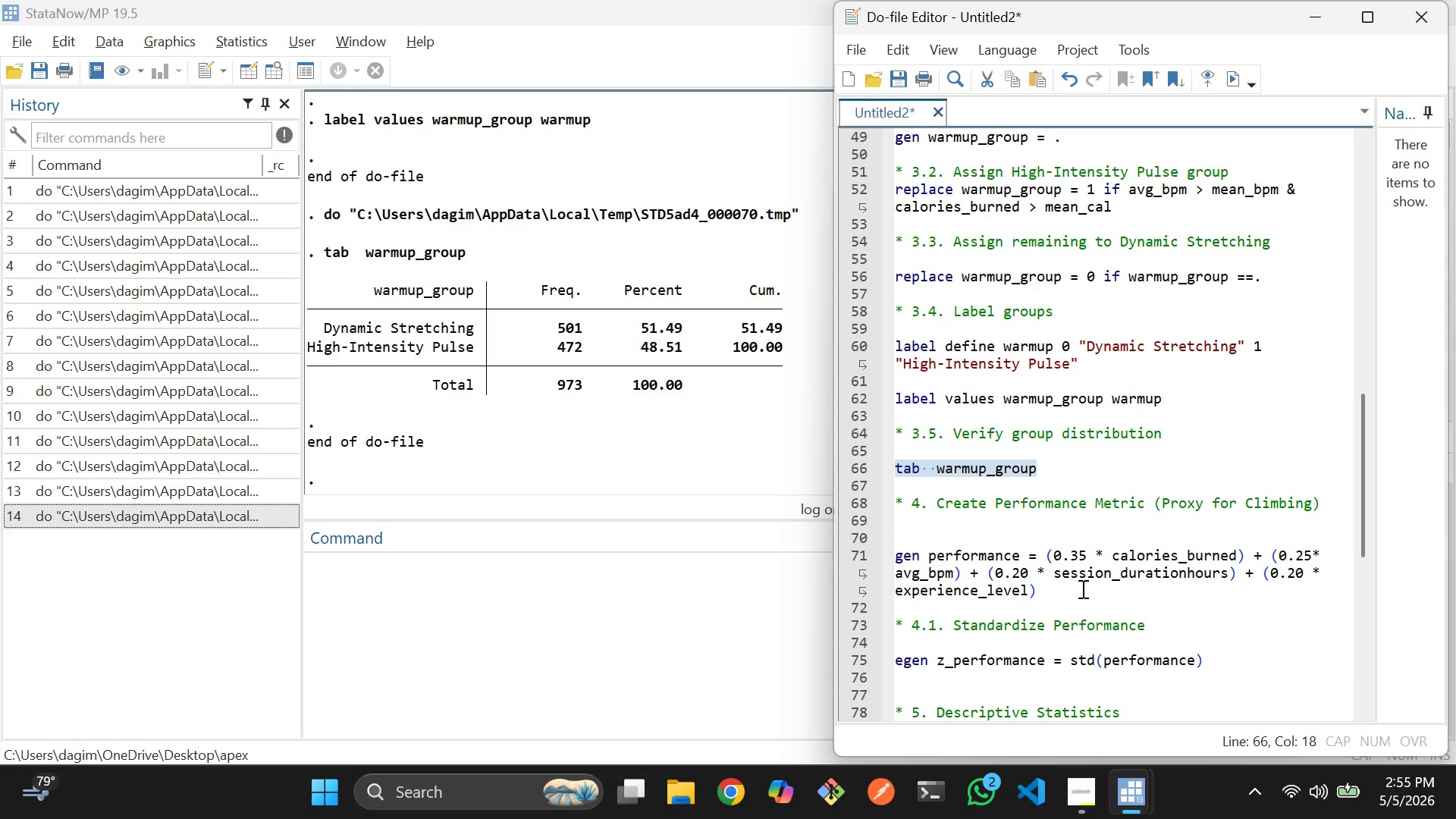 
left_click_drag(start_coordinate=[1082, 589], to_coordinate=[896, 550])
 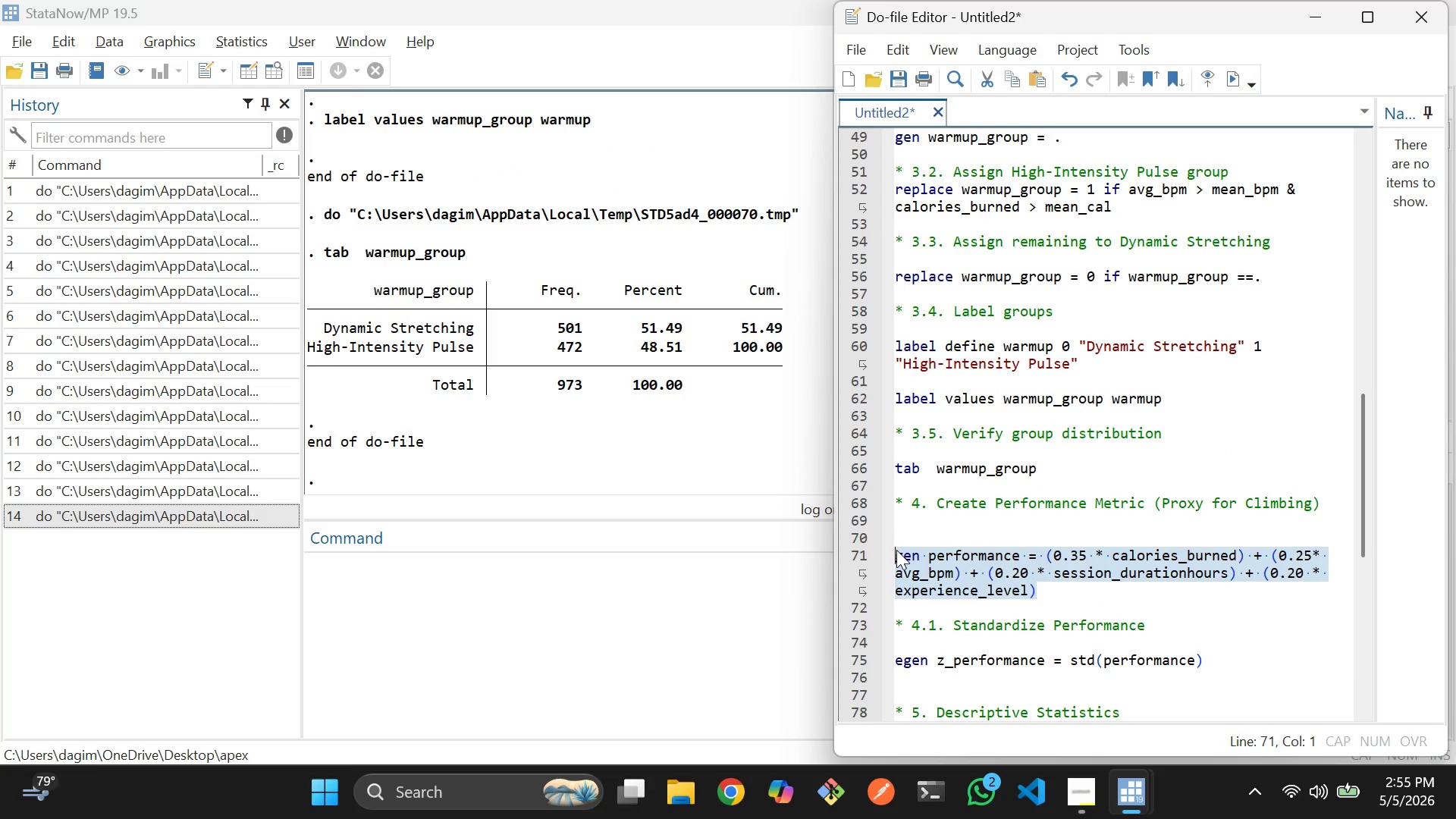 
key(Control+D)
 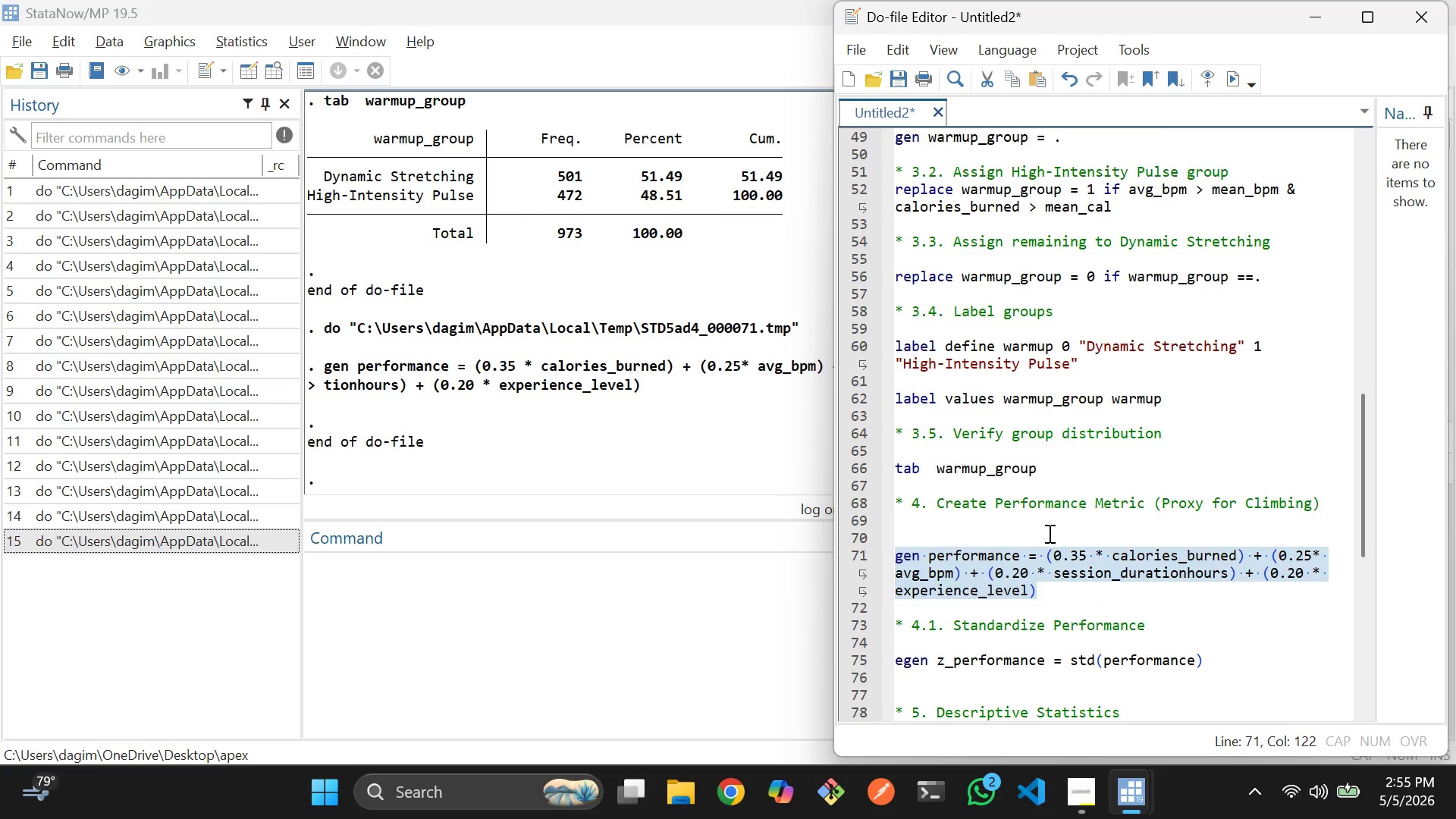 
scroll: coordinate [1049, 533], scroll_direction: down, amount: 2.0
 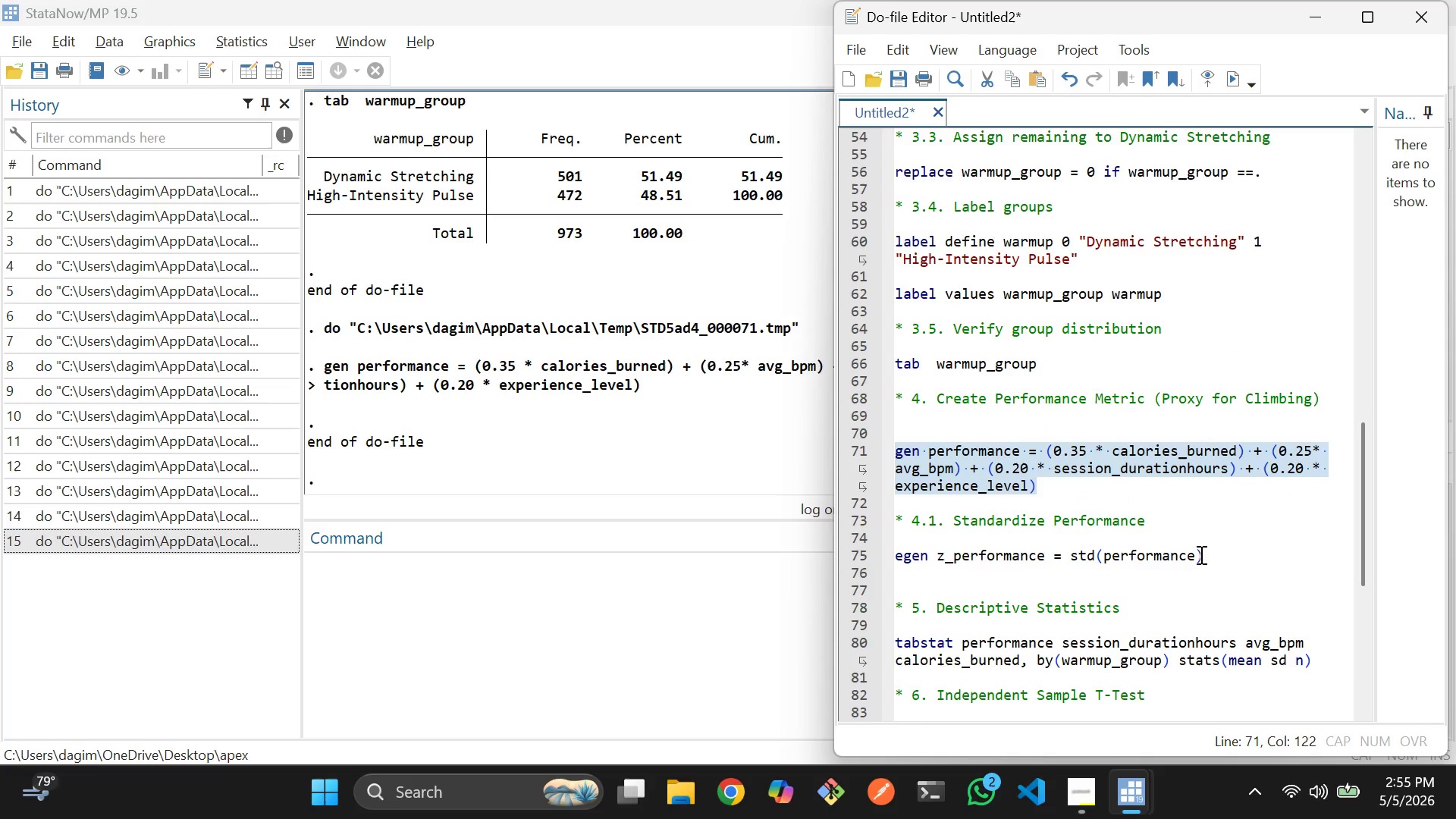 
left_click_drag(start_coordinate=[1213, 554], to_coordinate=[893, 551])
 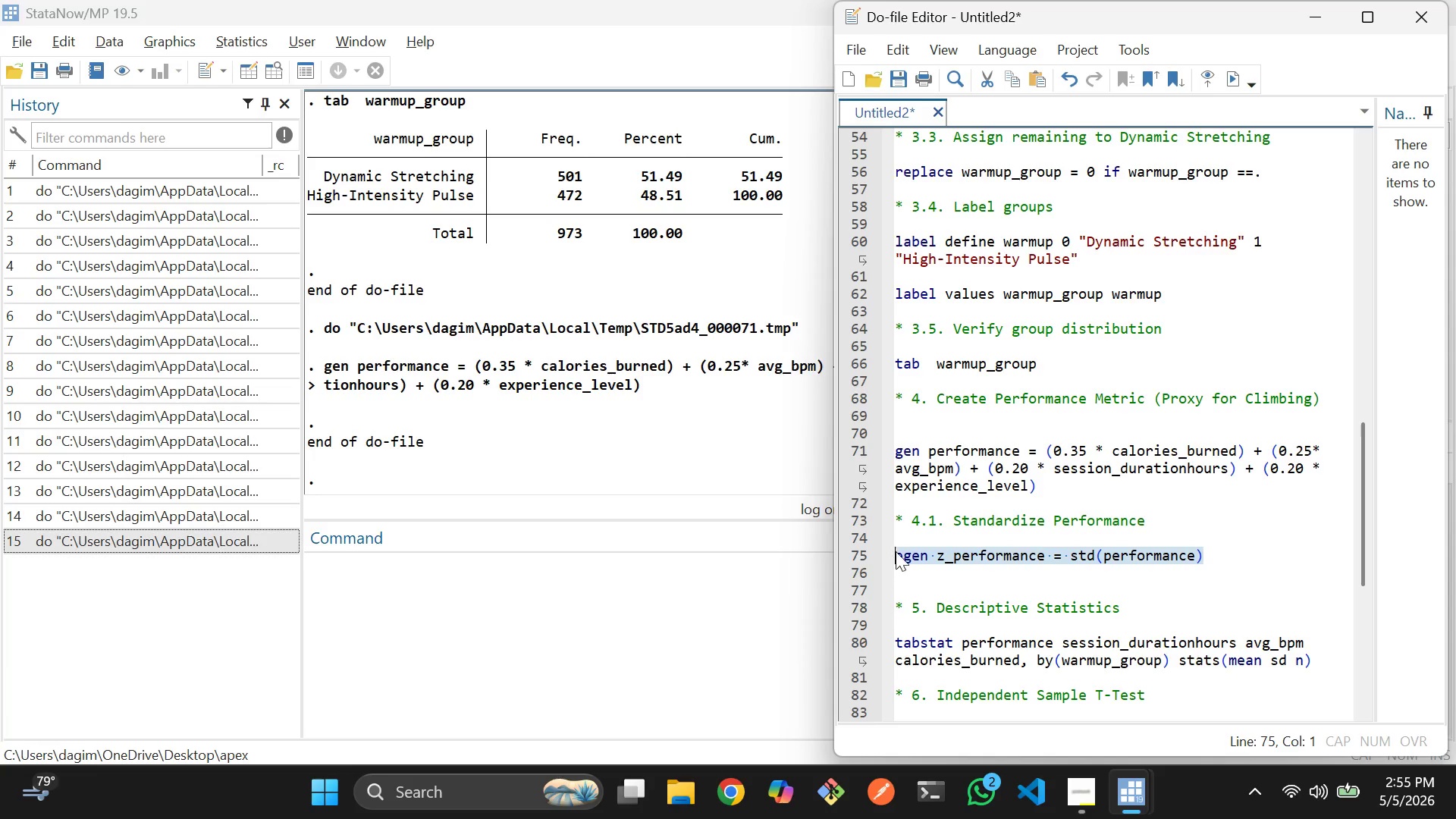 
key(Control+D)
 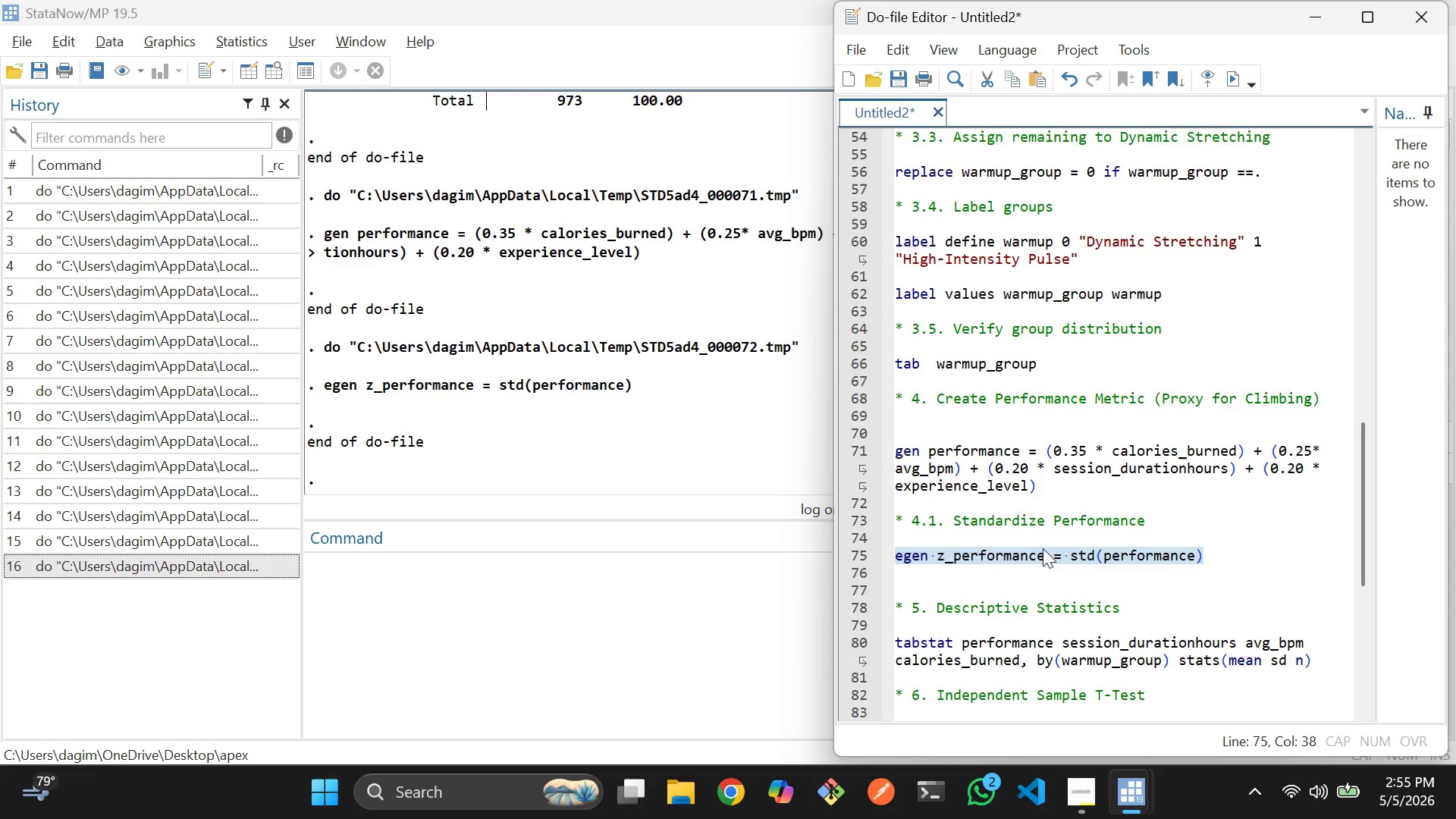 
scroll: coordinate [1044, 548], scroll_direction: down, amount: 2.0
 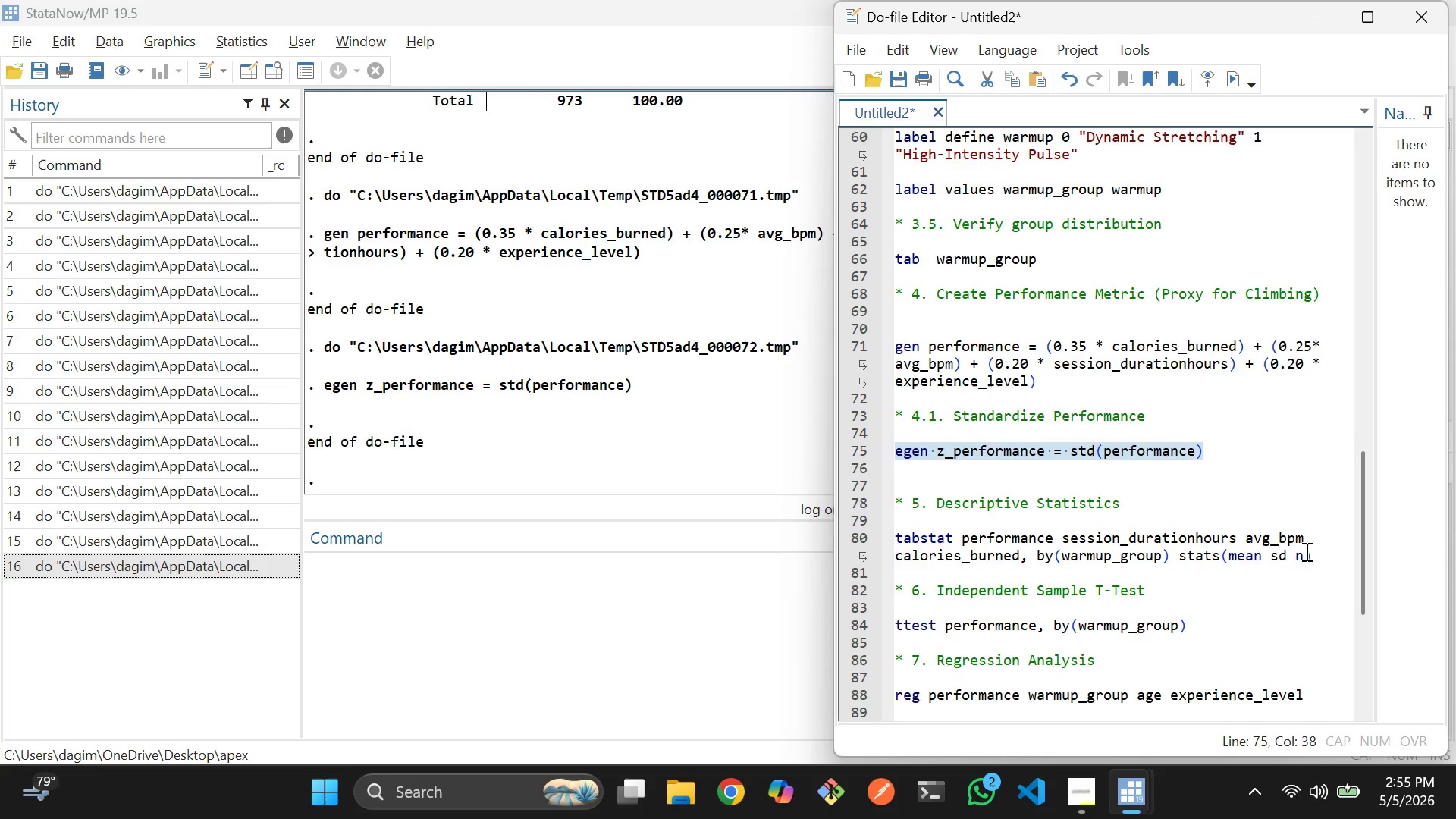 
left_click_drag(start_coordinate=[1317, 552], to_coordinate=[897, 546])
 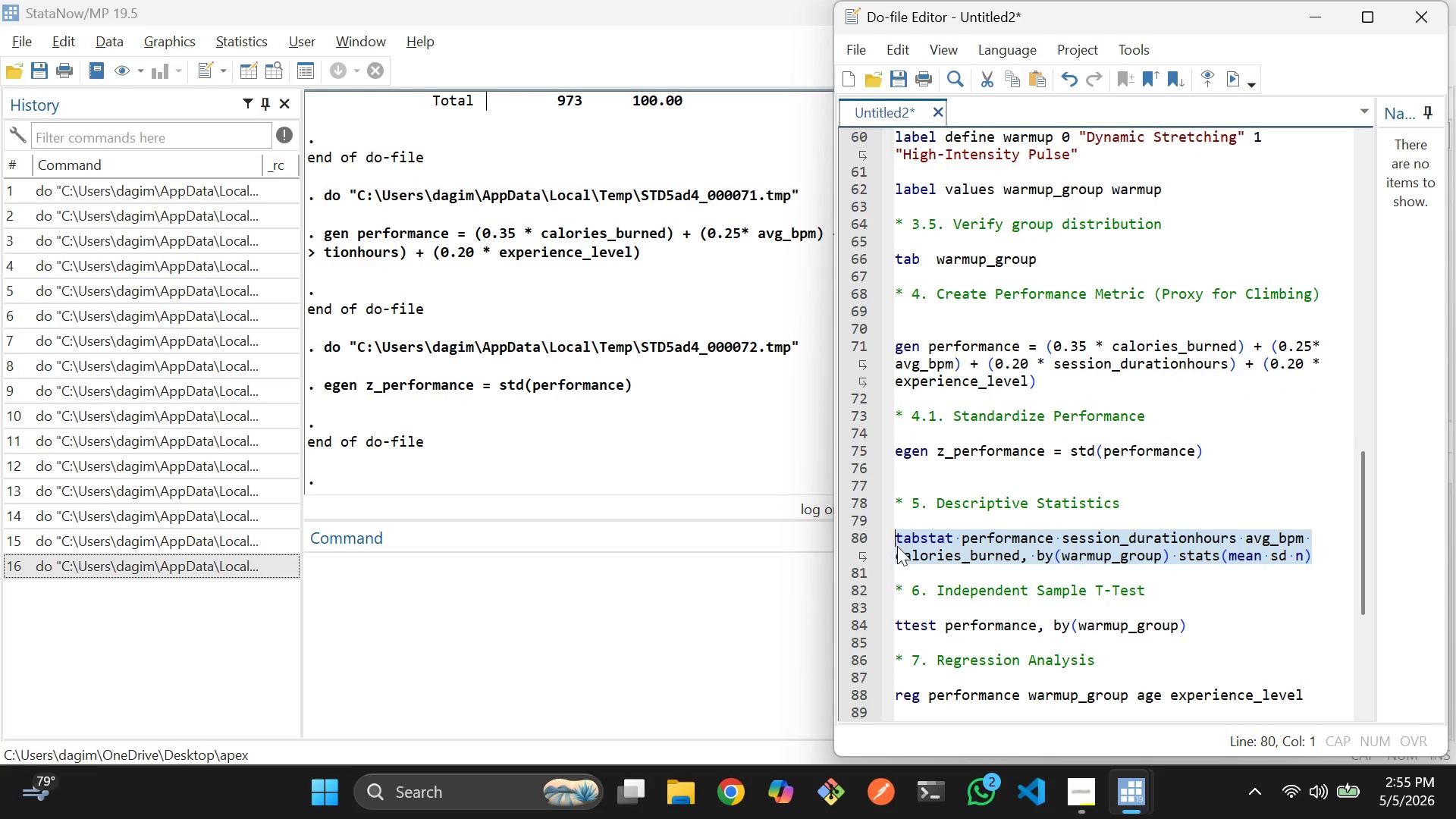 
key(Control+D)
 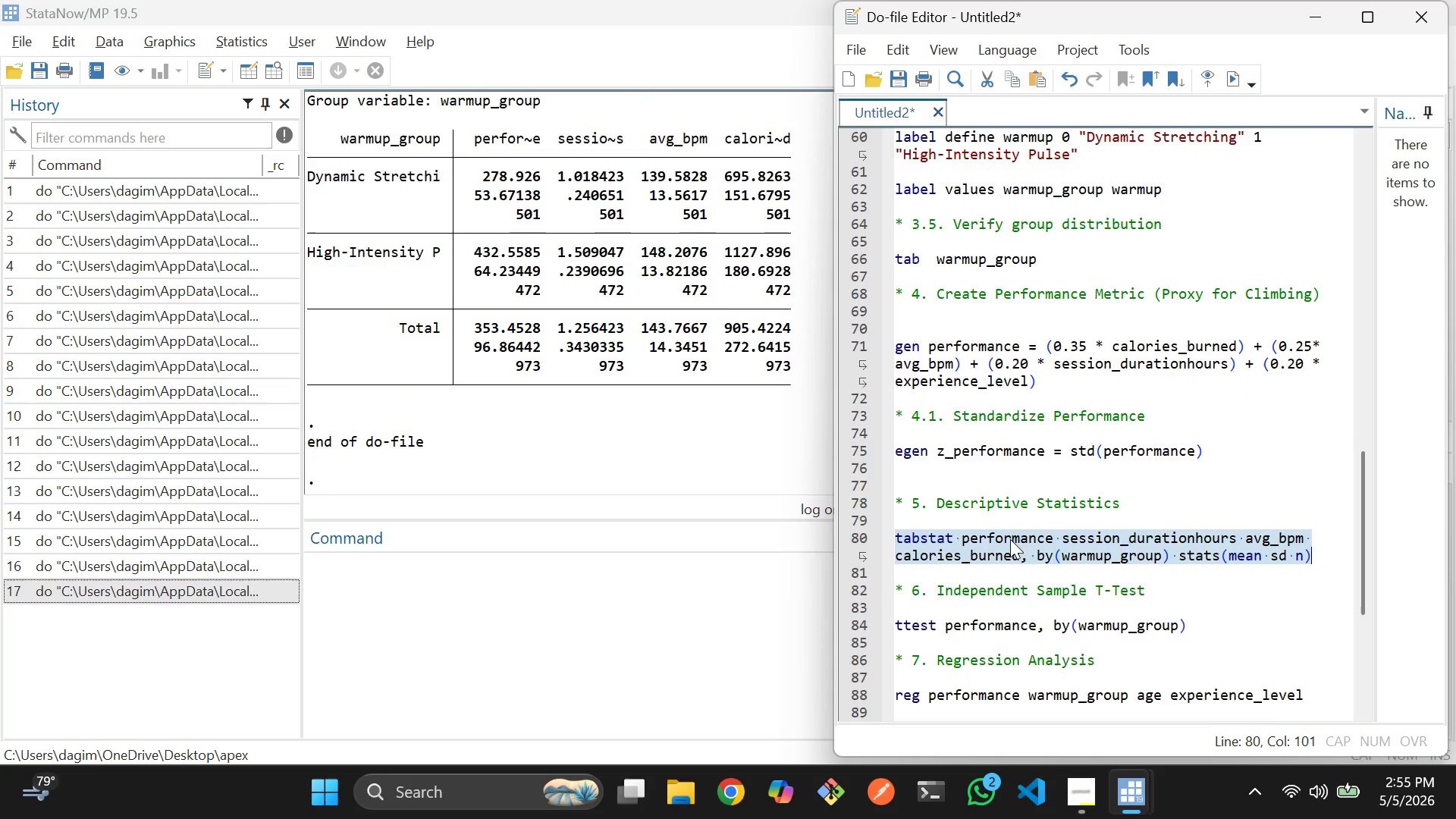 
scroll: coordinate [1020, 538], scroll_direction: down, amount: 2.0
 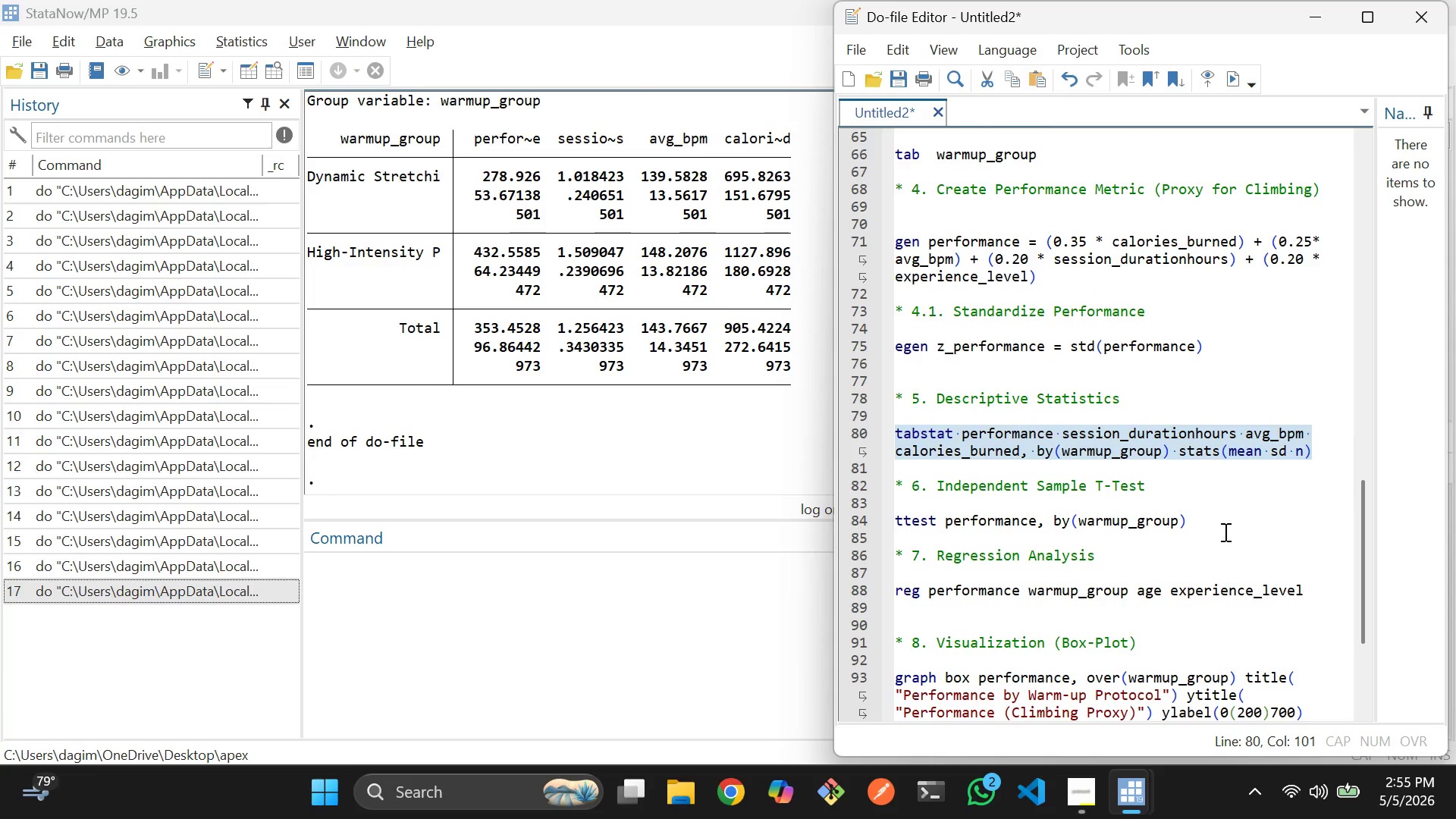 
left_click_drag(start_coordinate=[1224, 532], to_coordinate=[897, 524])
 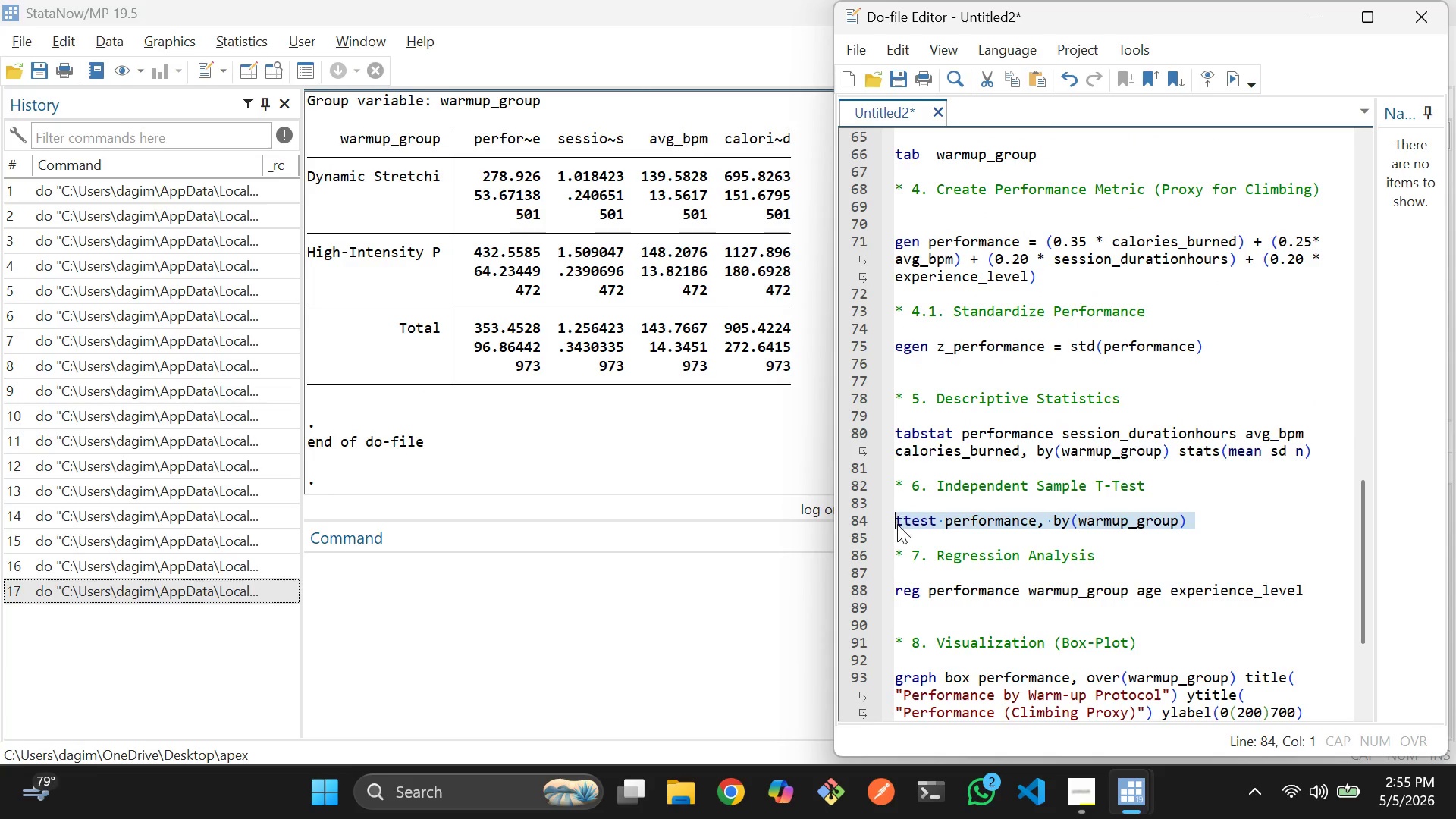 
key(Control+D)
 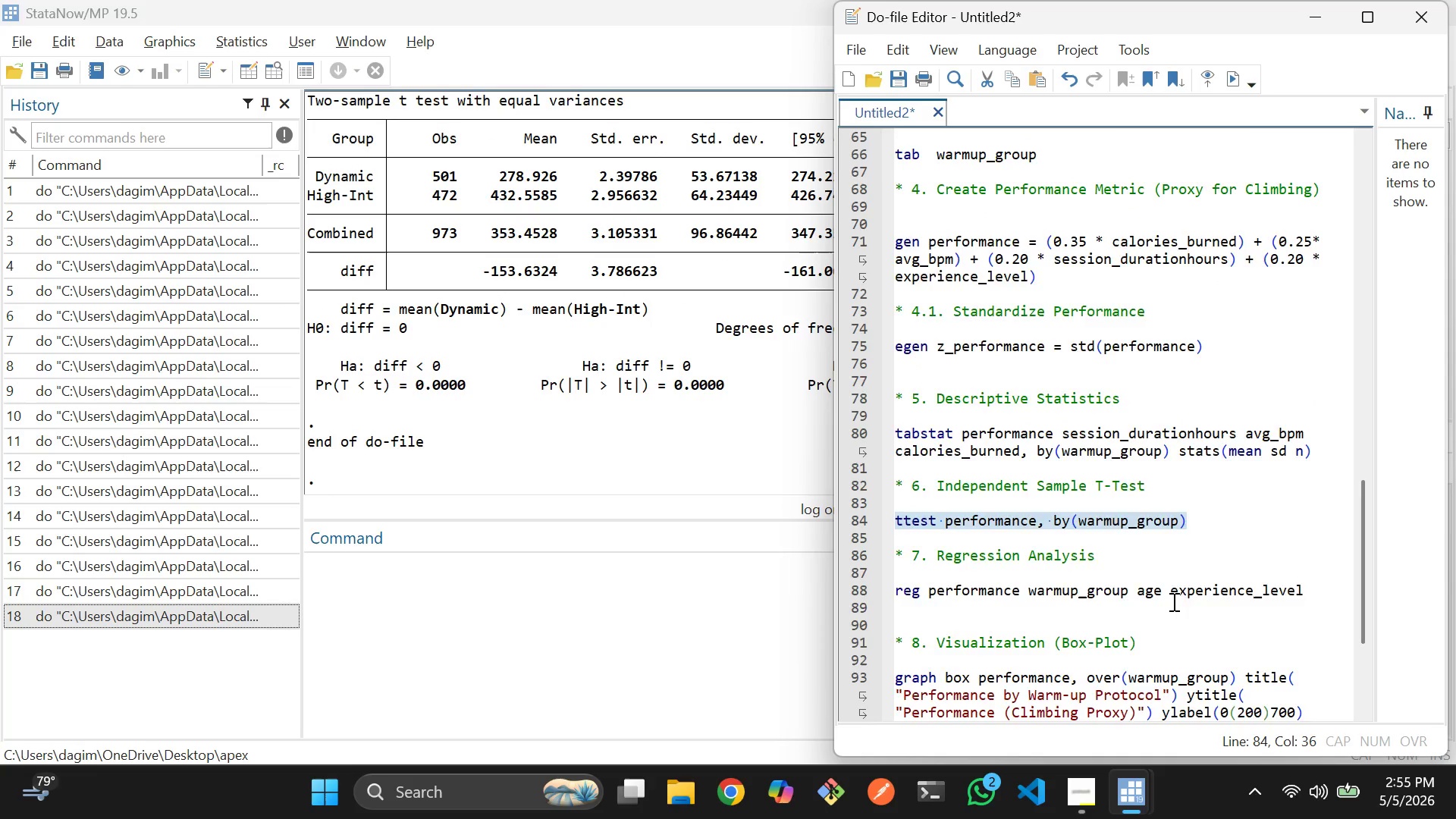 
scroll: coordinate [1180, 602], scroll_direction: down, amount: 1.0
 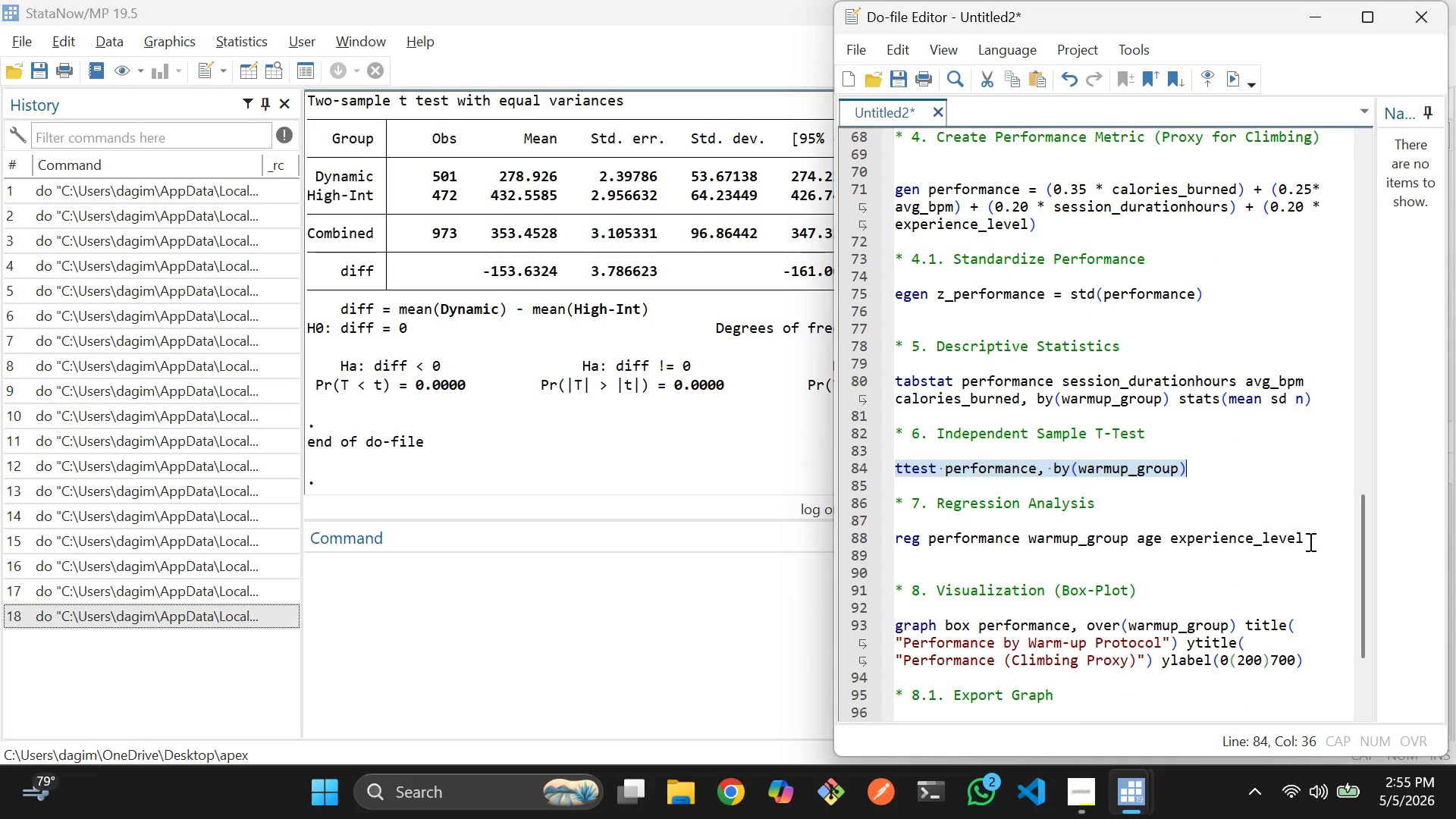 
left_click_drag(start_coordinate=[1309, 541], to_coordinate=[893, 540])
 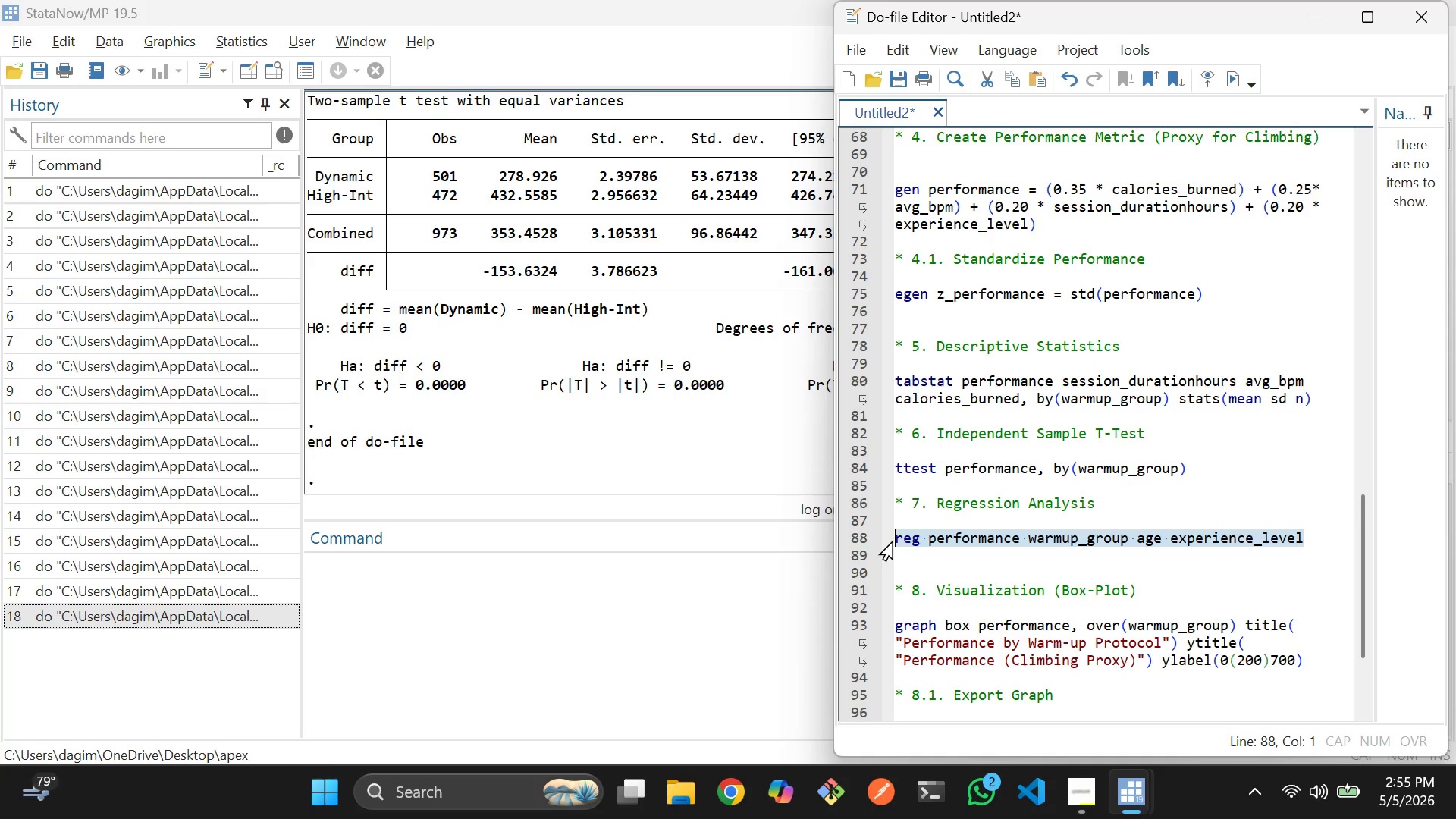 
key(Control+D)
 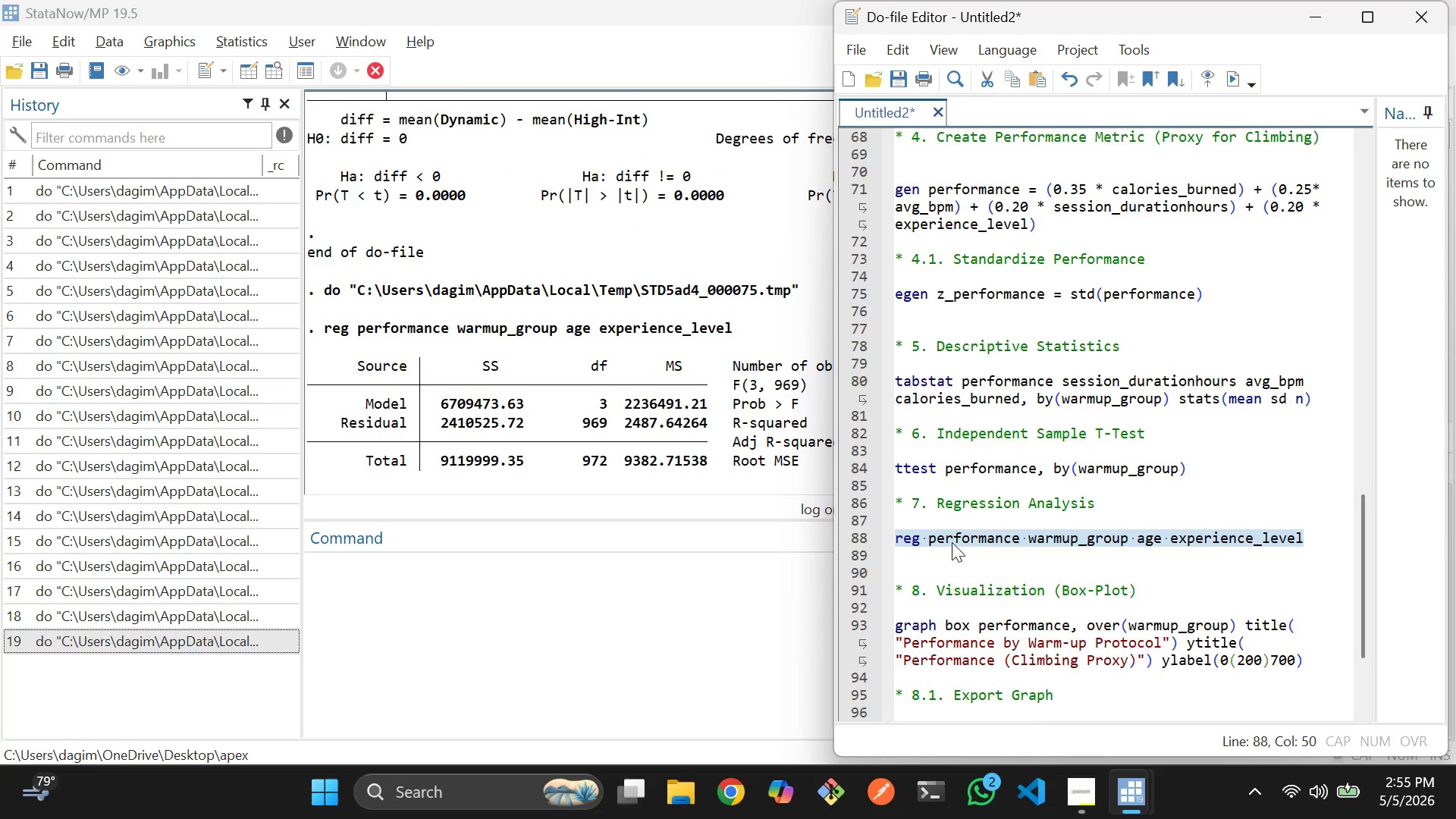 
scroll: coordinate [955, 544], scroll_direction: down, amount: 3.0
 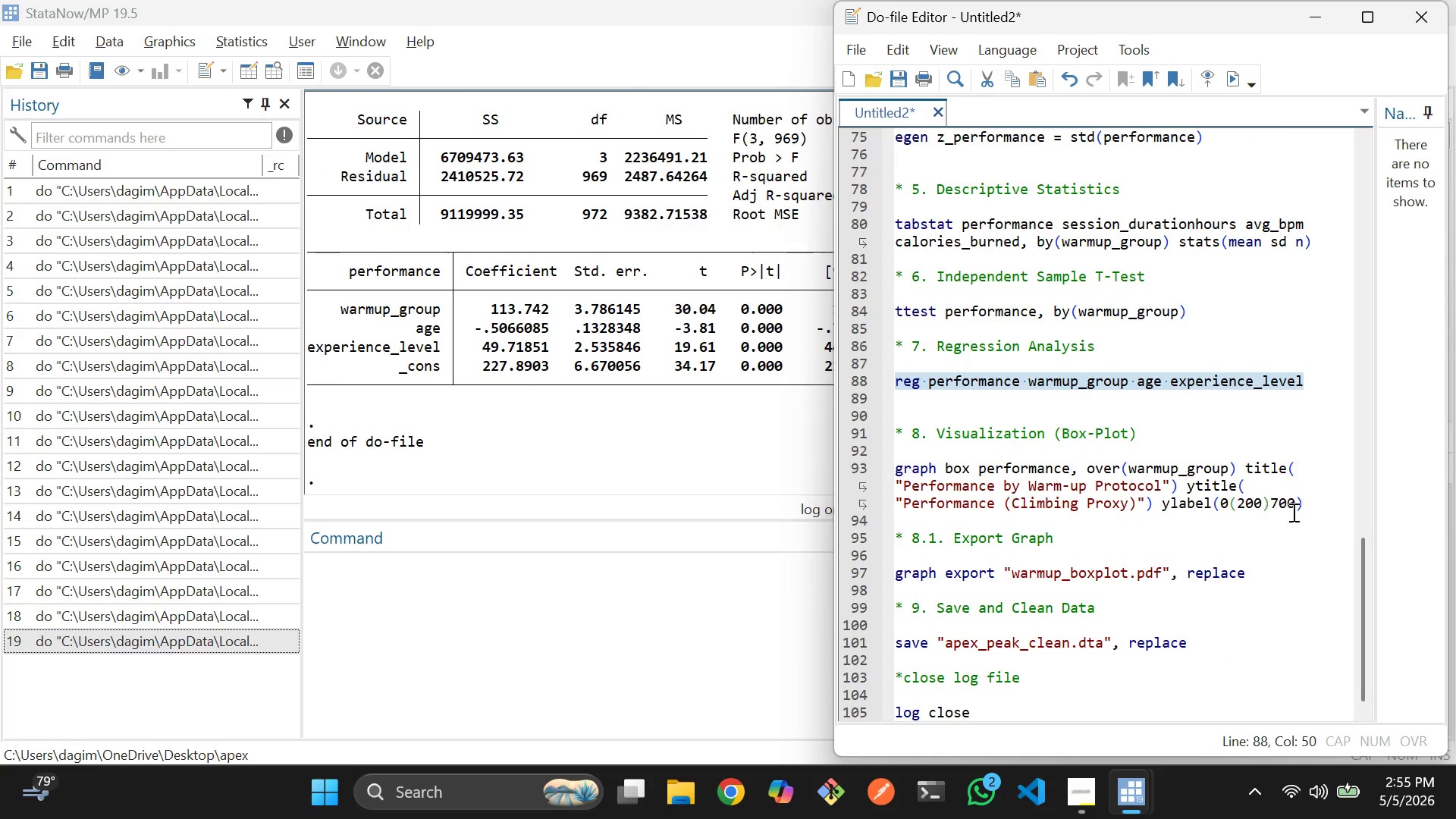 
left_click_drag(start_coordinate=[1305, 505], to_coordinate=[890, 472])
 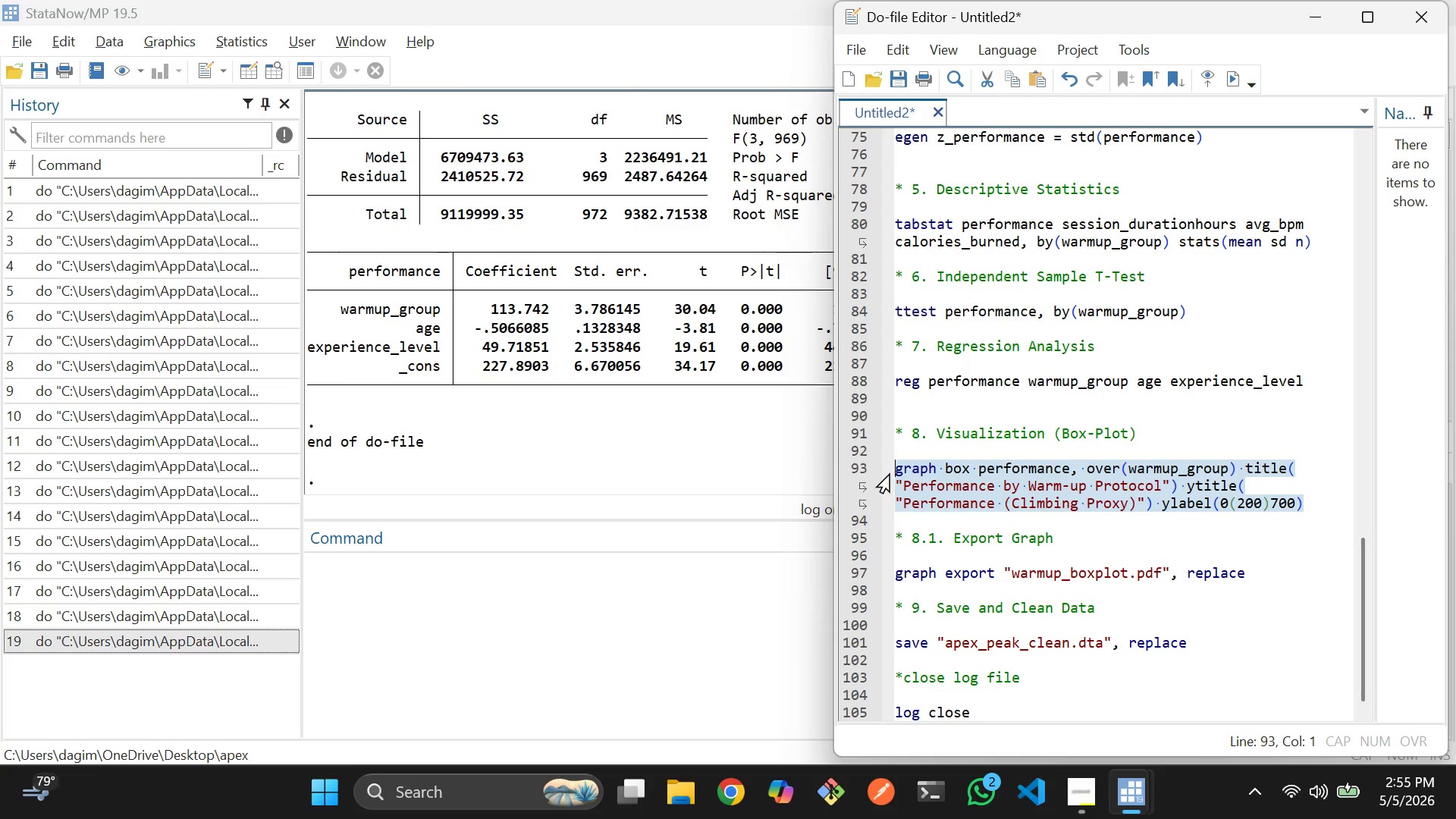 
key(Control+D)
 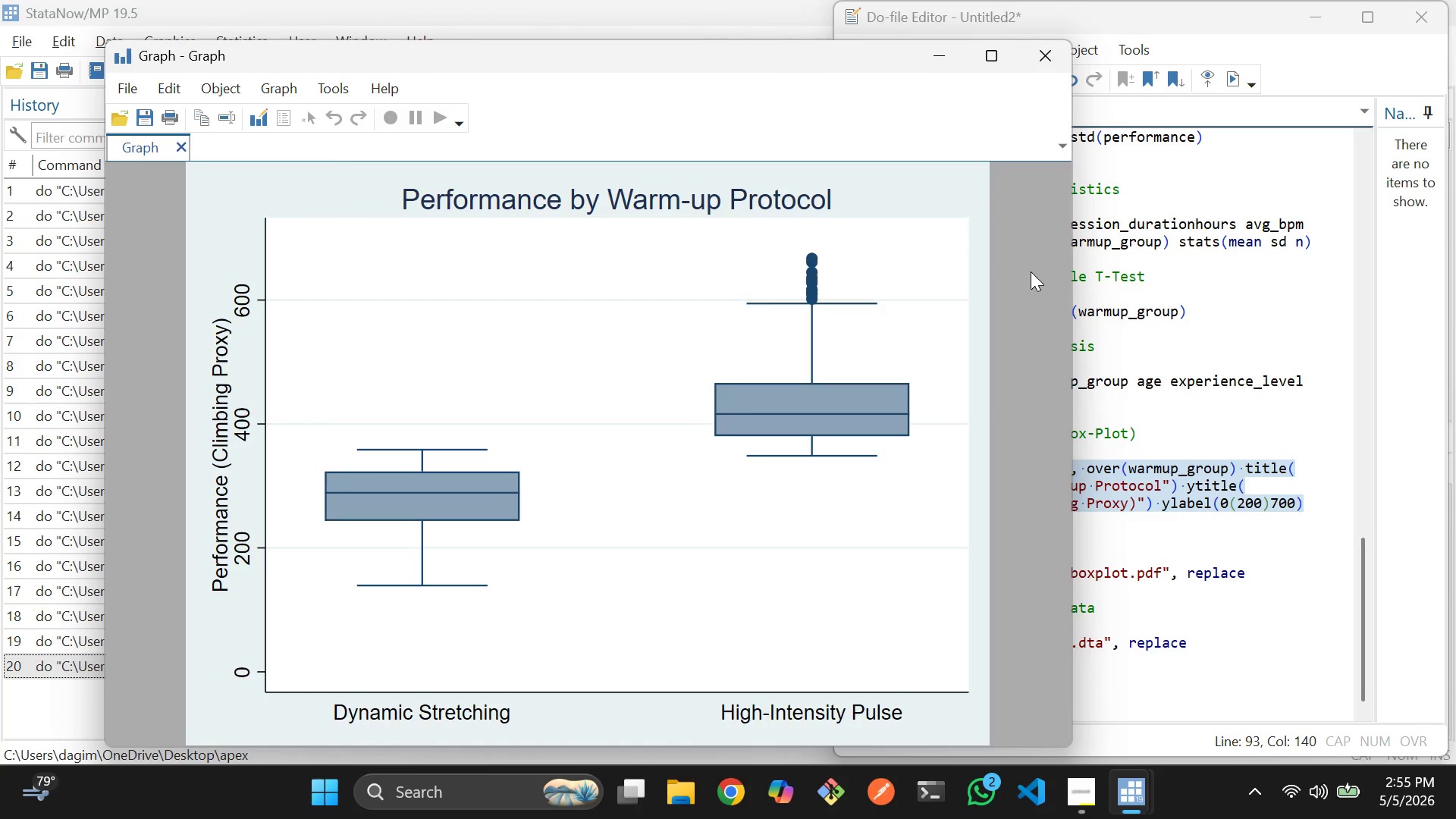 
left_click([1218, 545])
 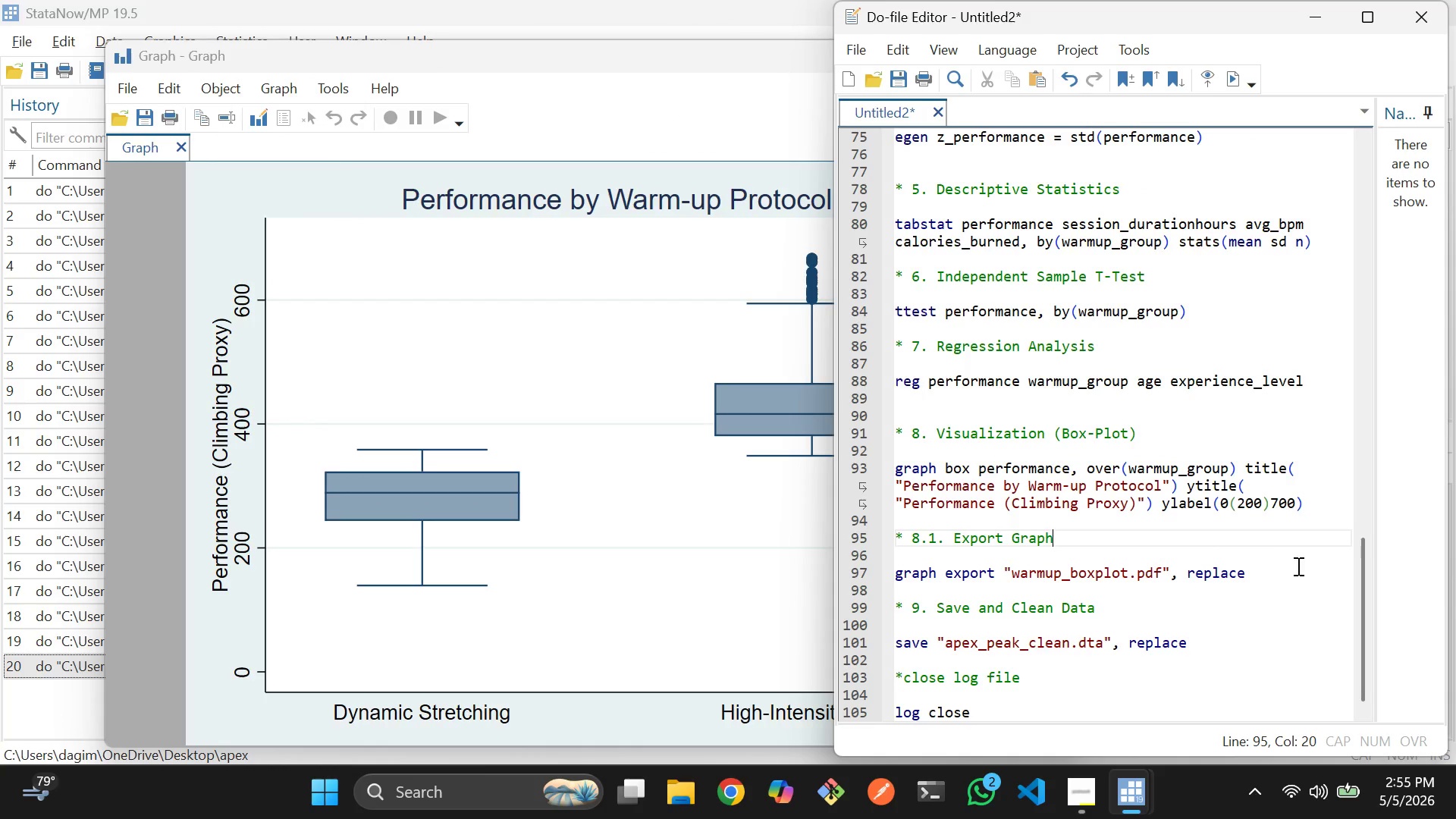 
left_click_drag(start_coordinate=[1297, 566], to_coordinate=[893, 578])
 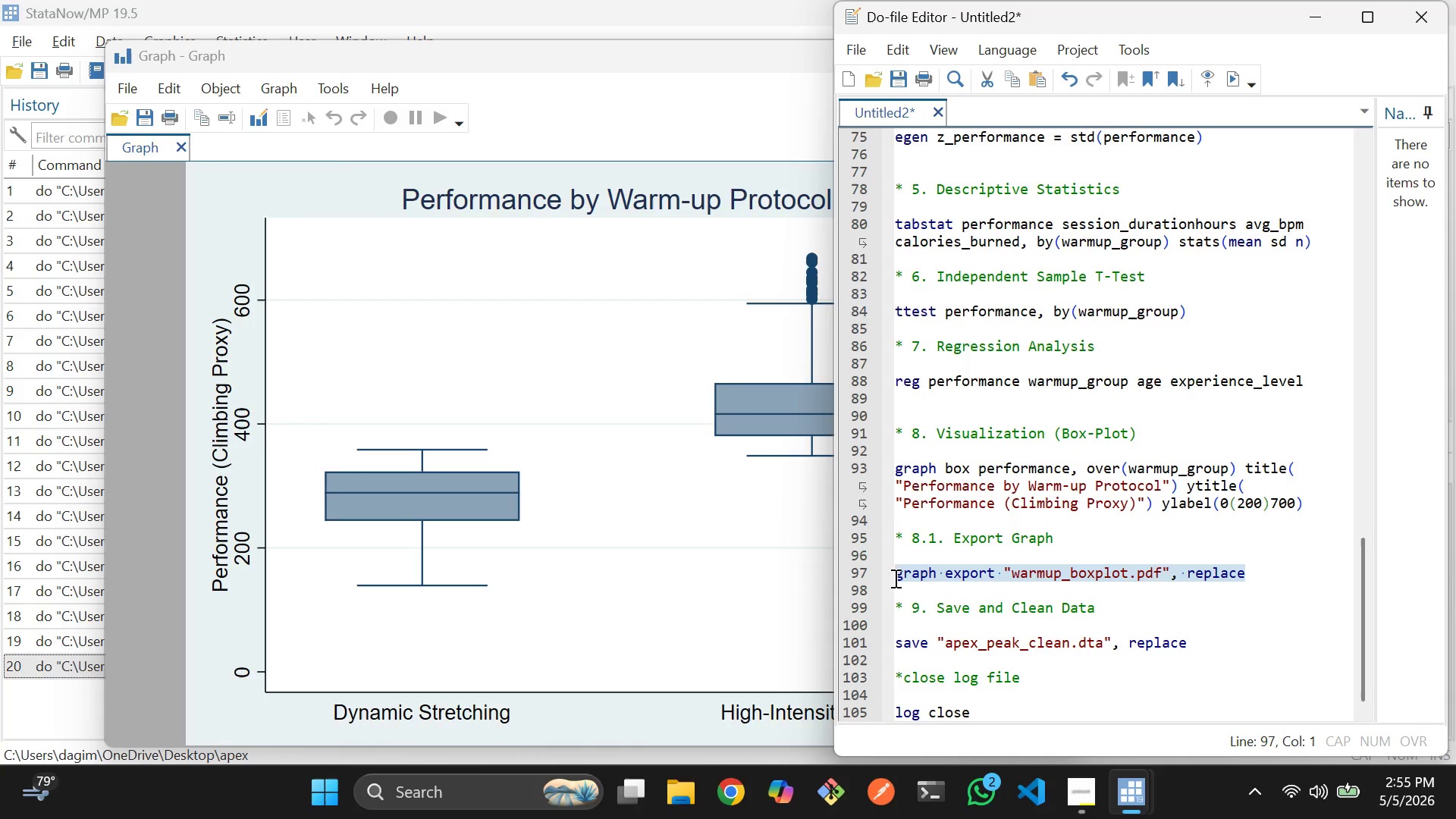 
key(Control+D)
 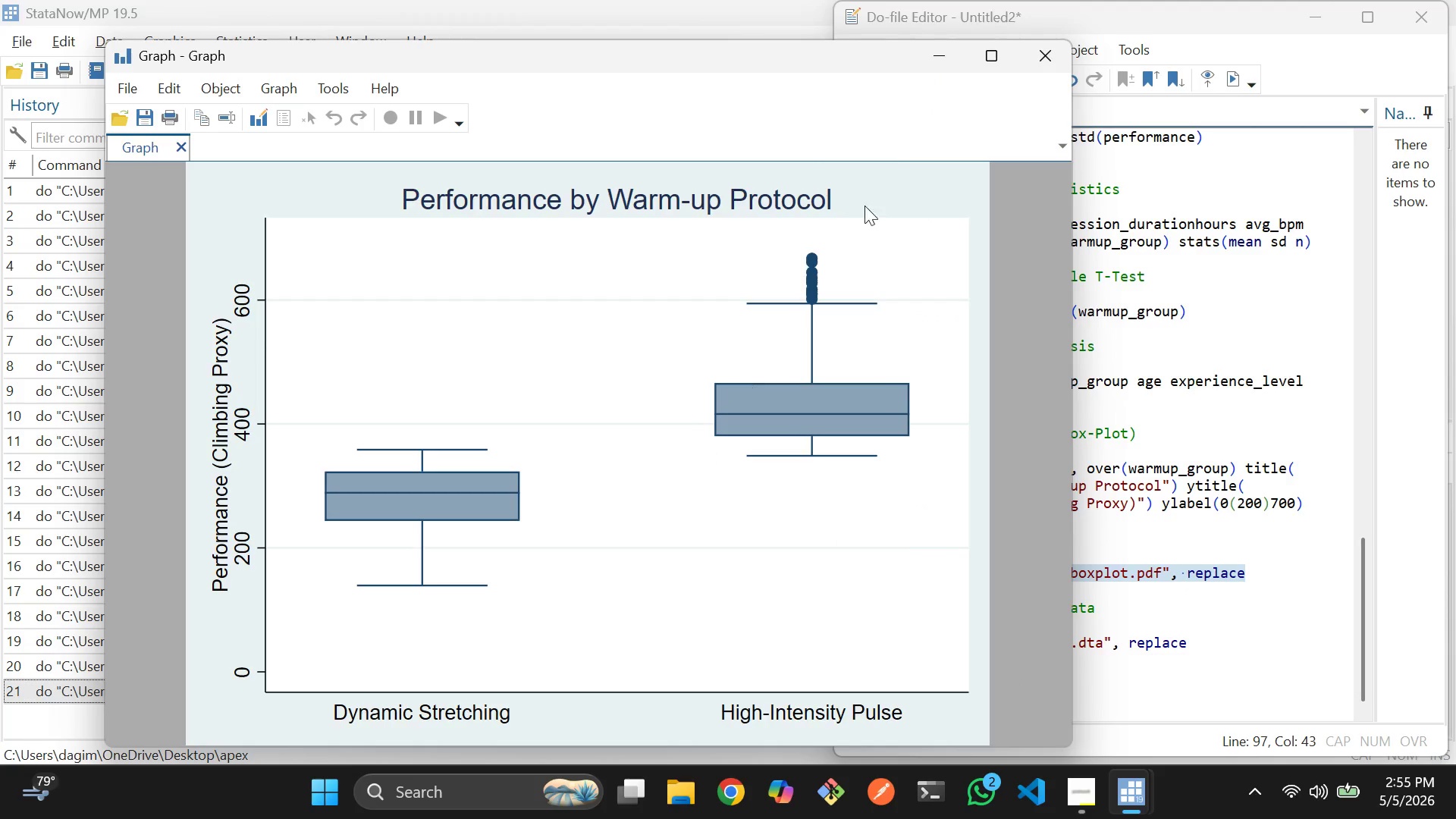 
left_click([1027, 58])
 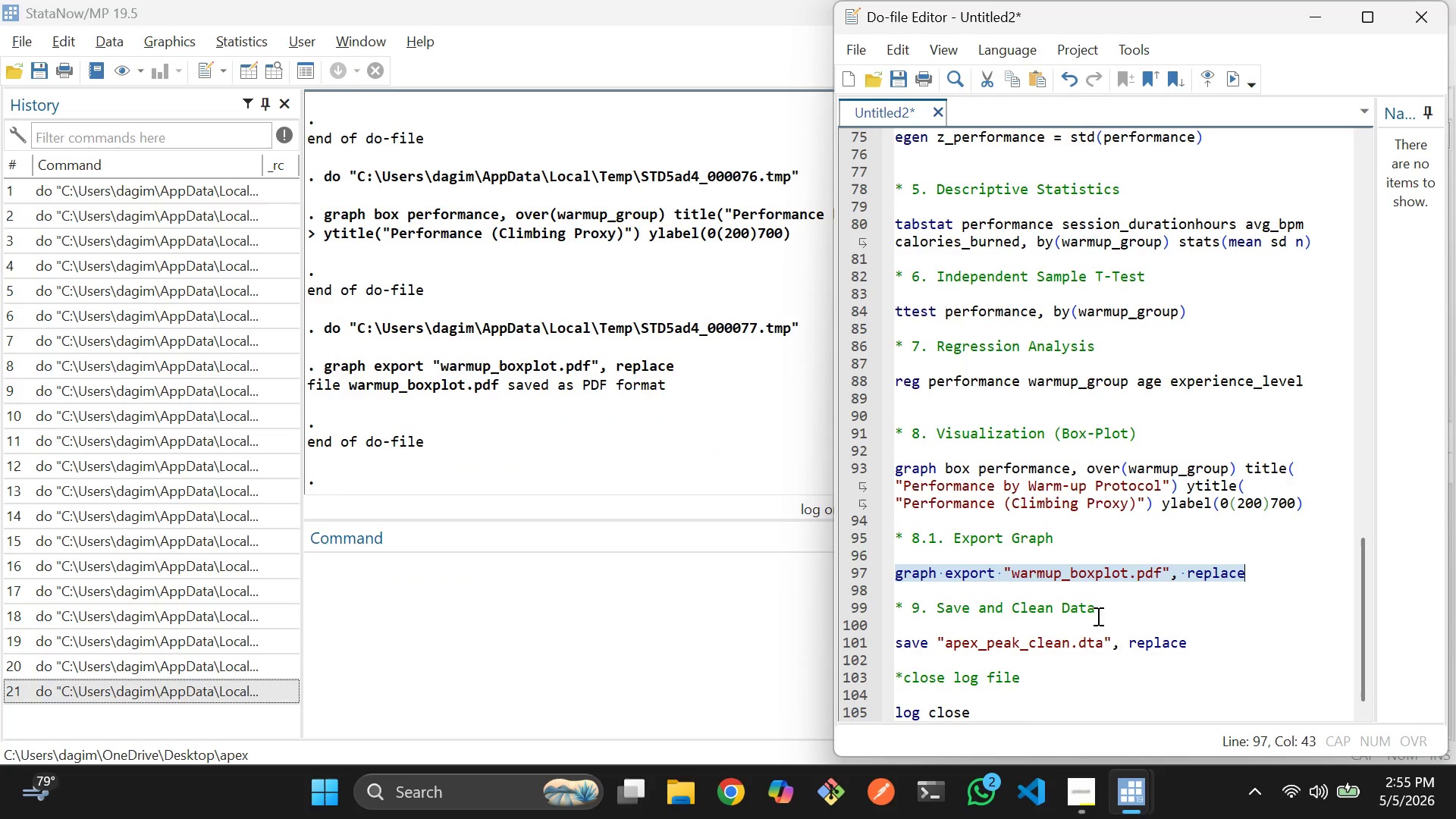 
scroll: coordinate [1119, 642], scroll_direction: down, amount: 1.0
 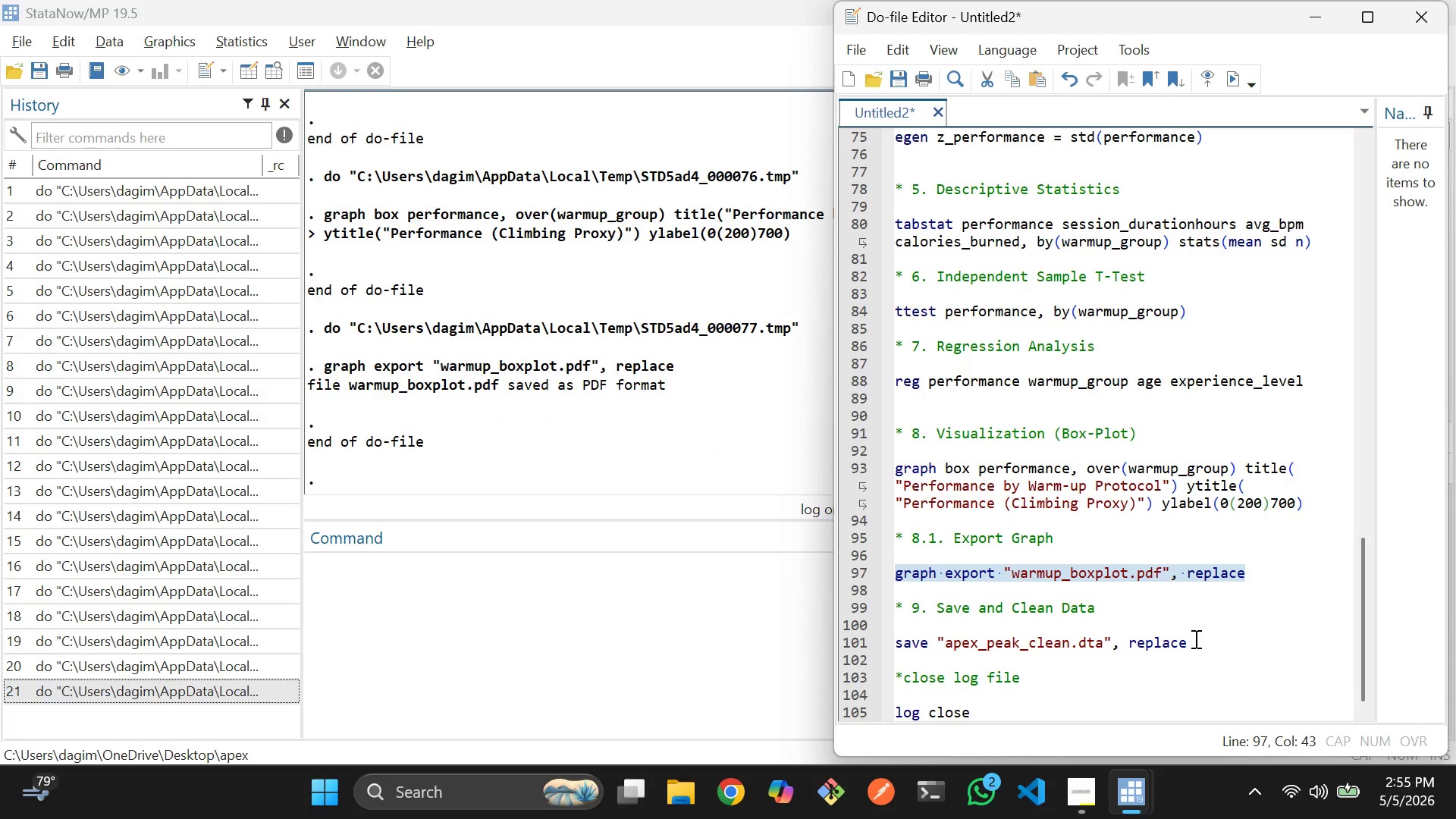 
left_click_drag(start_coordinate=[1200, 641], to_coordinate=[893, 645])
 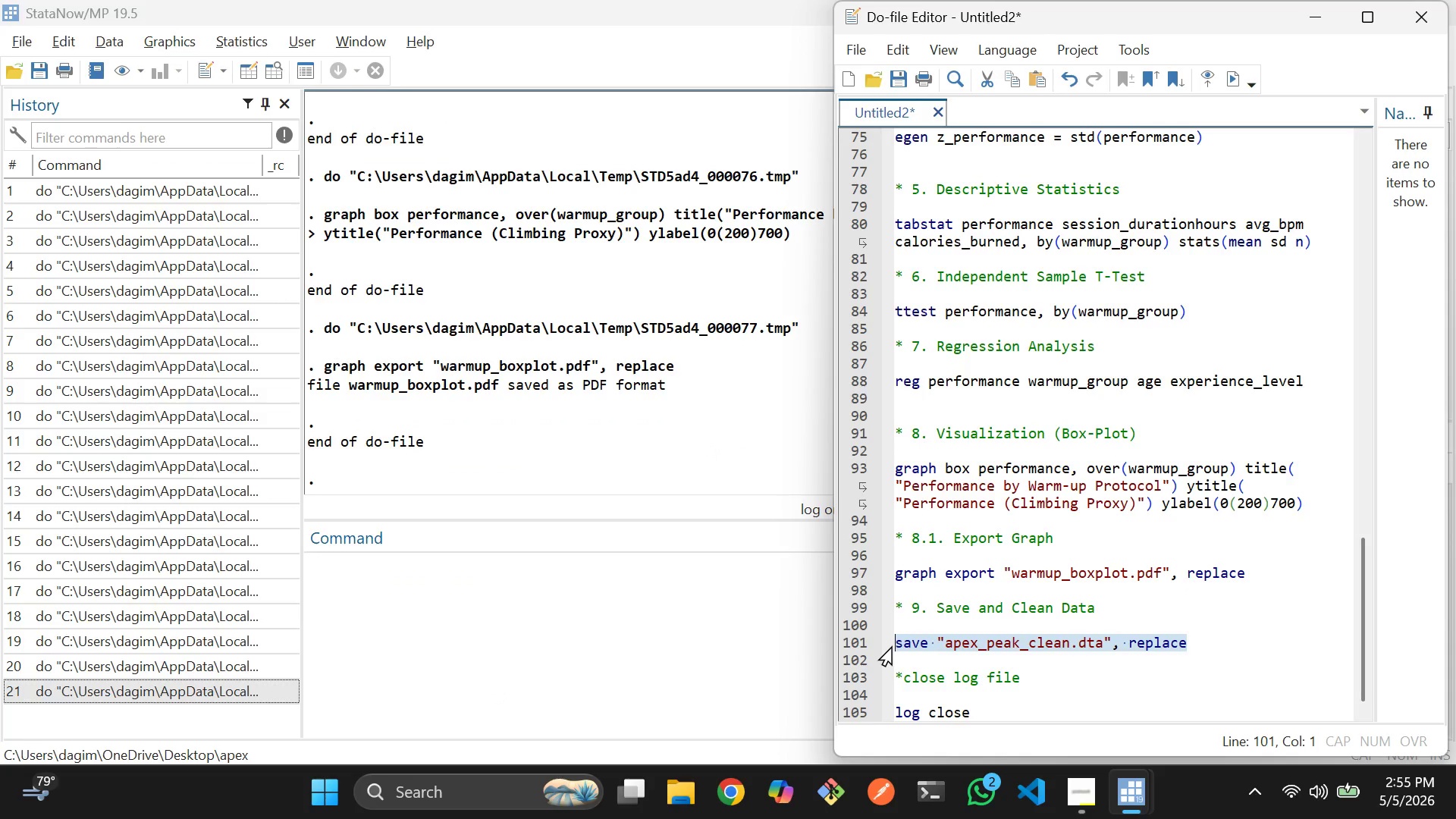 
key(Control+D)
 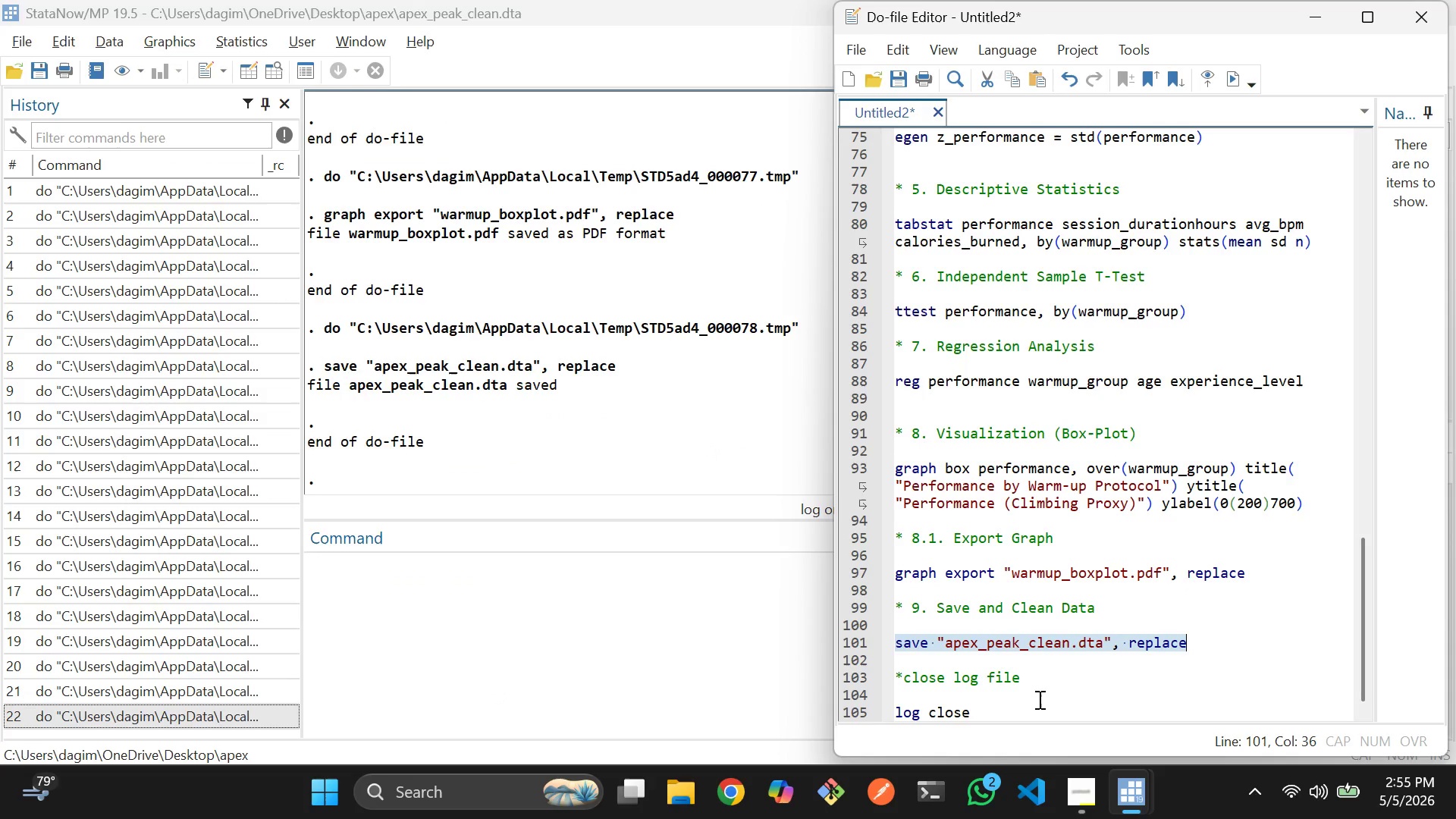 
left_click_drag(start_coordinate=[1041, 704], to_coordinate=[890, 710])
 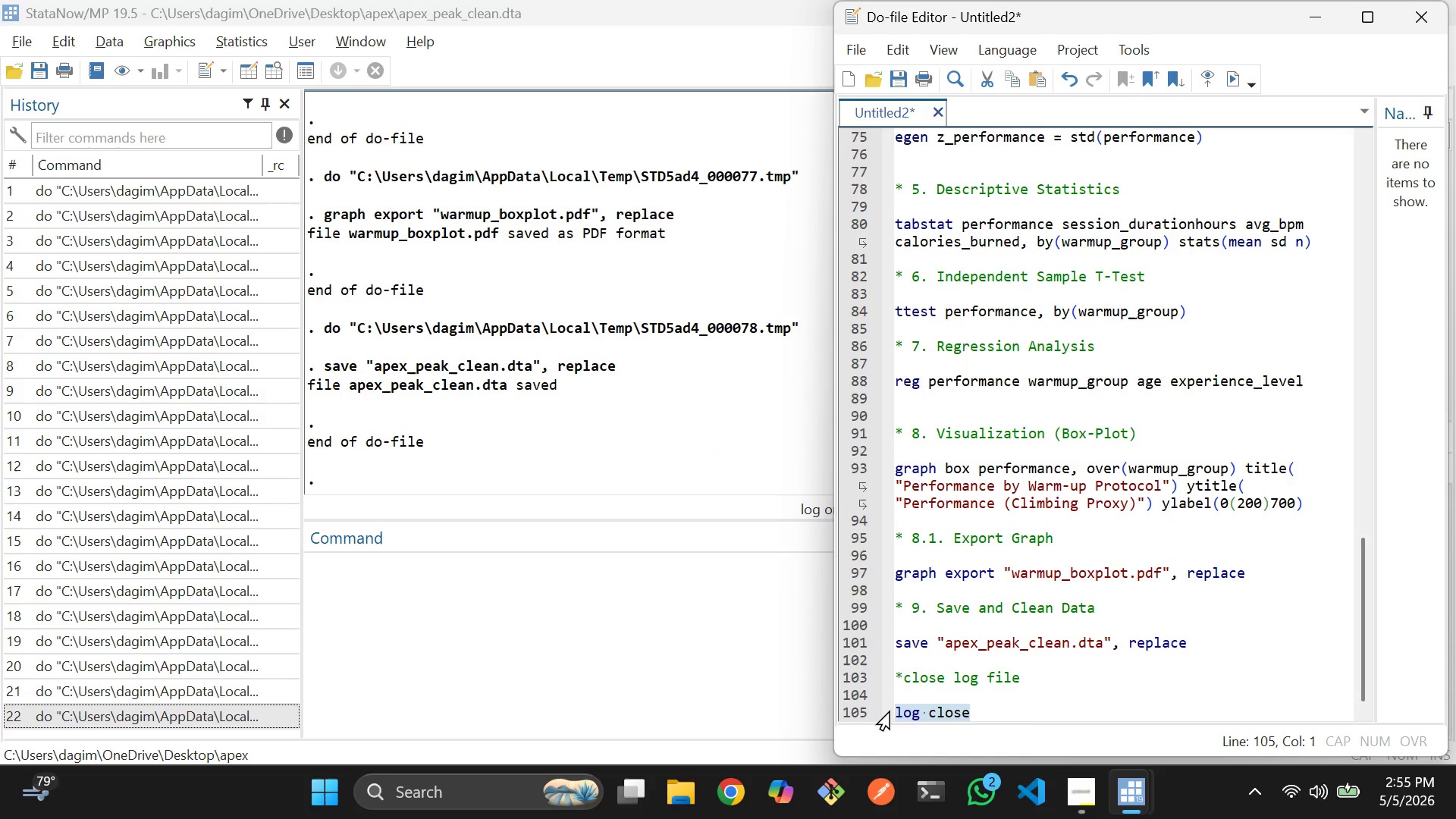 
key(Control+D)
 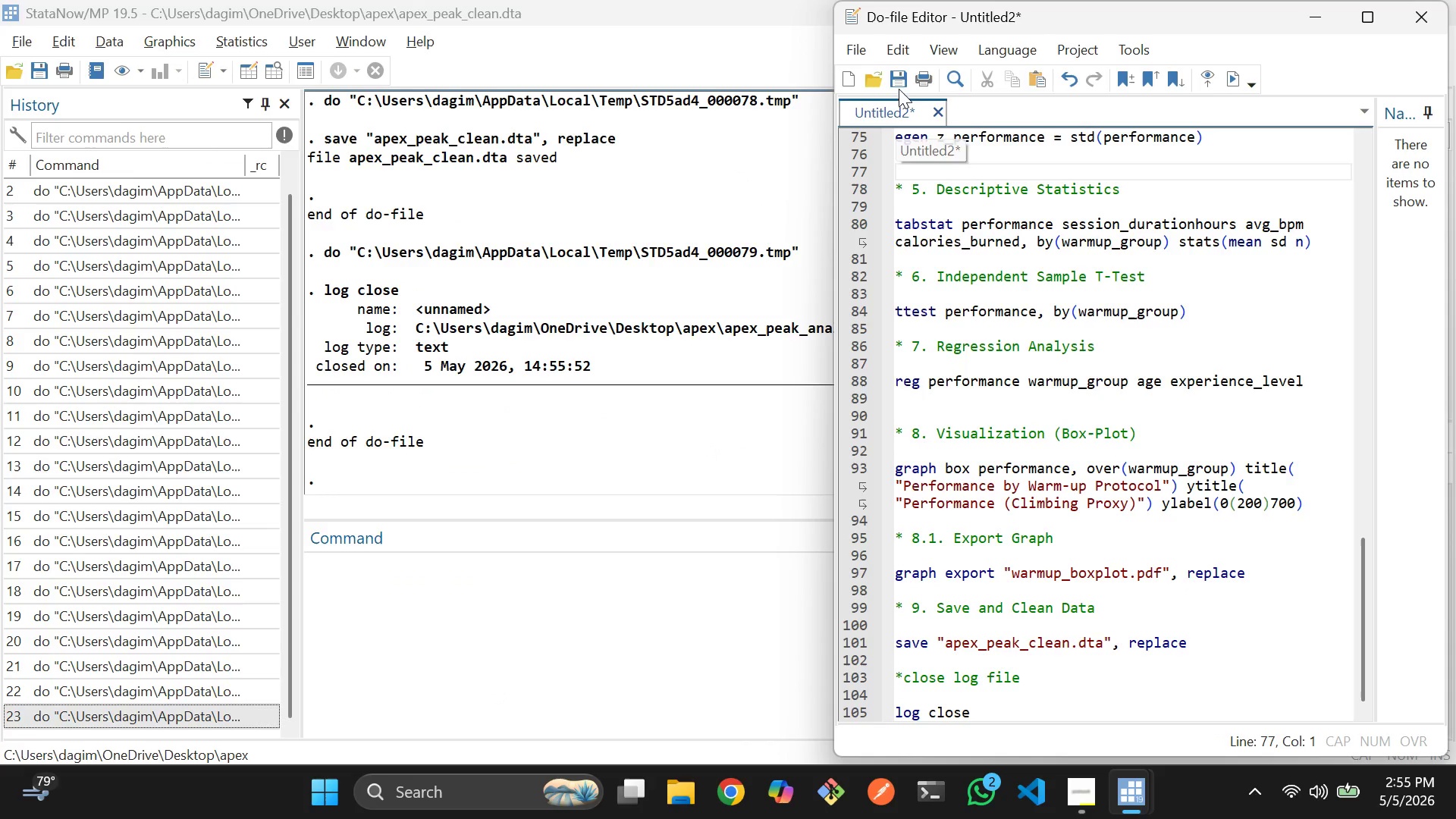 
left_click([902, 79])
 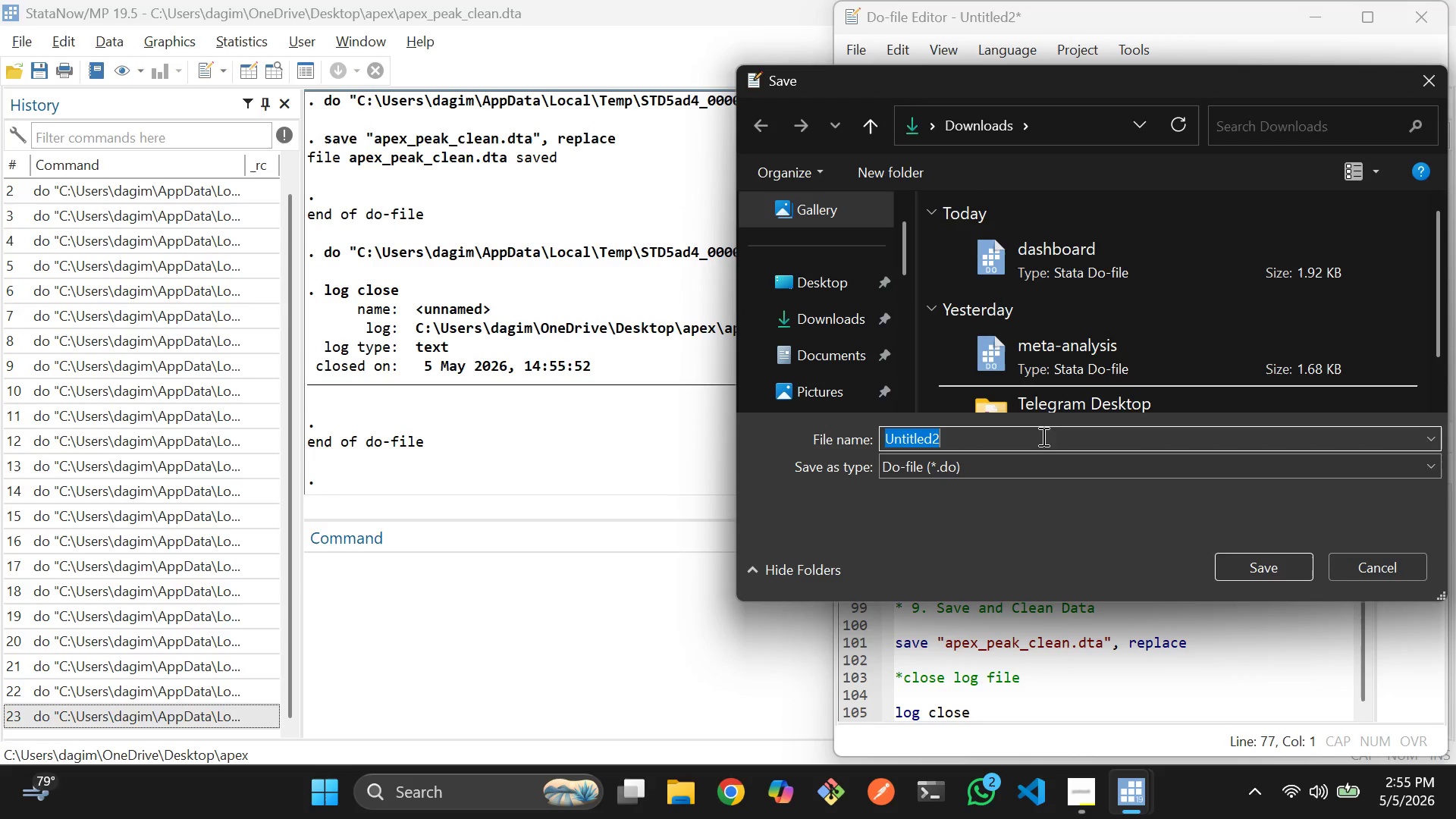 
left_click([1041, 430])
 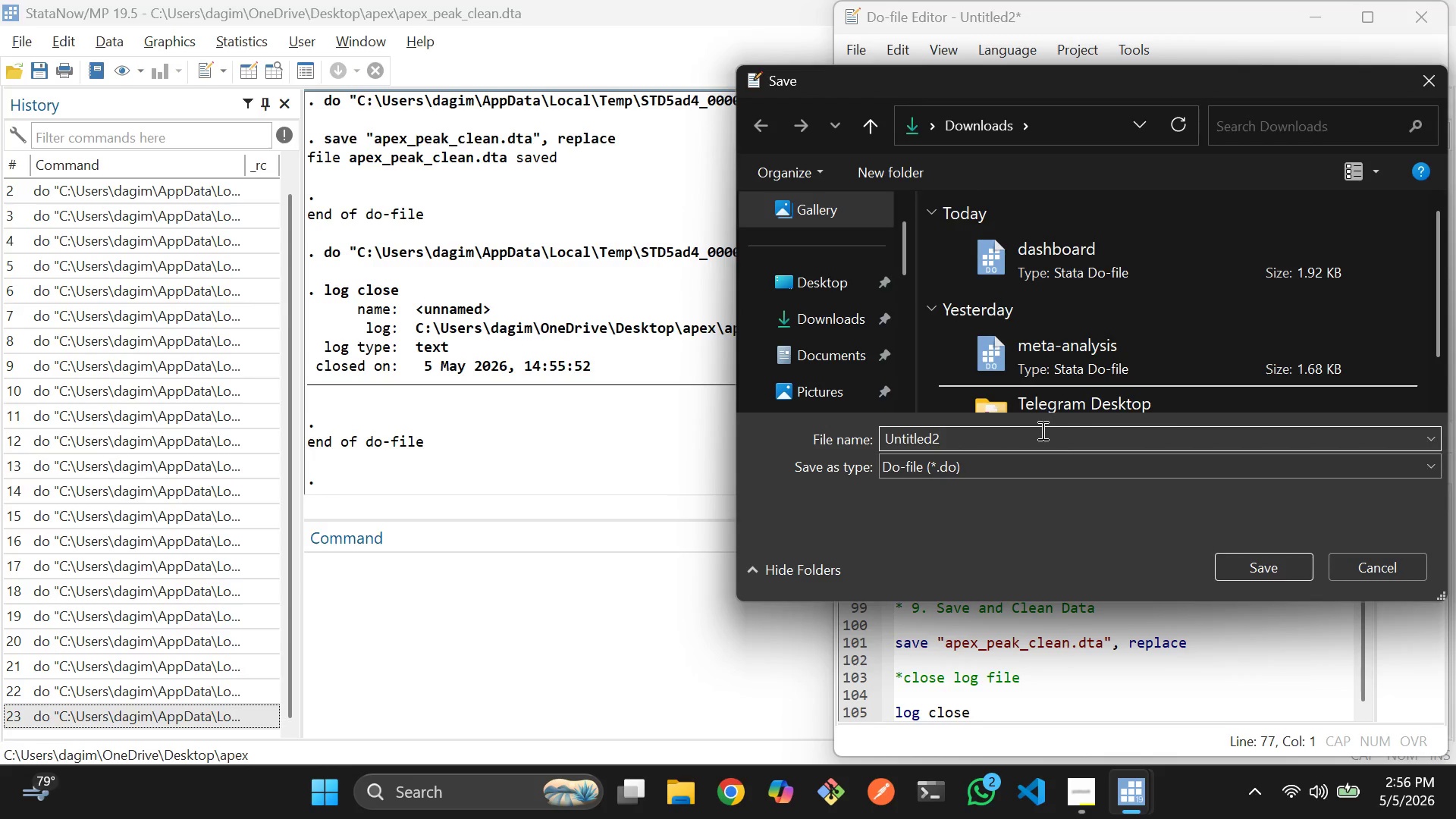 
key(Backspace)
key(Backspace)
key(Backspace)
key(Backspace)
key(Backspace)
key(Backspace)
key(Backspace)
key(Backspace)
key(Backspace)
key(Backspace)
type(apex)
 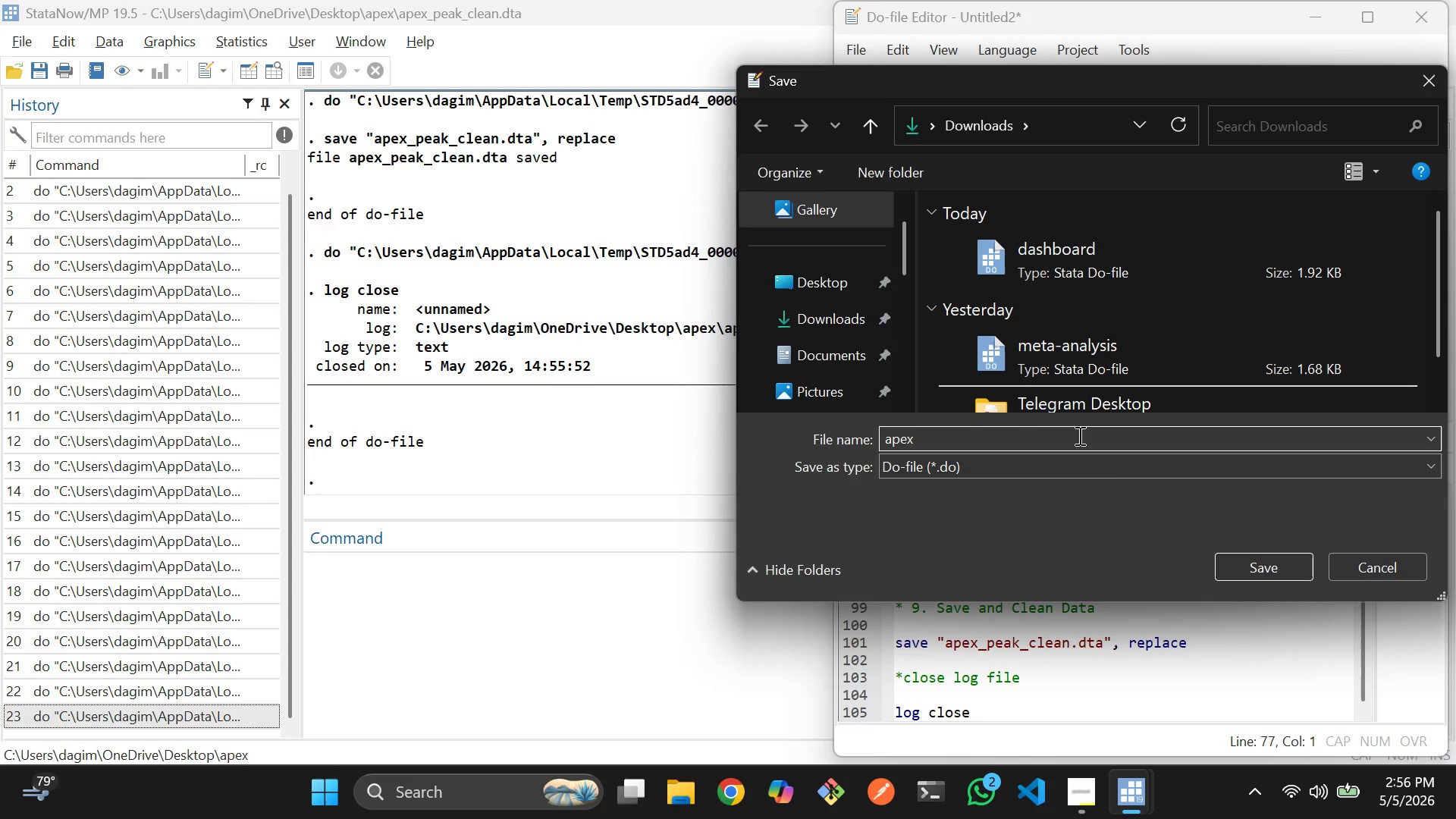 
left_click([1288, 565])
 